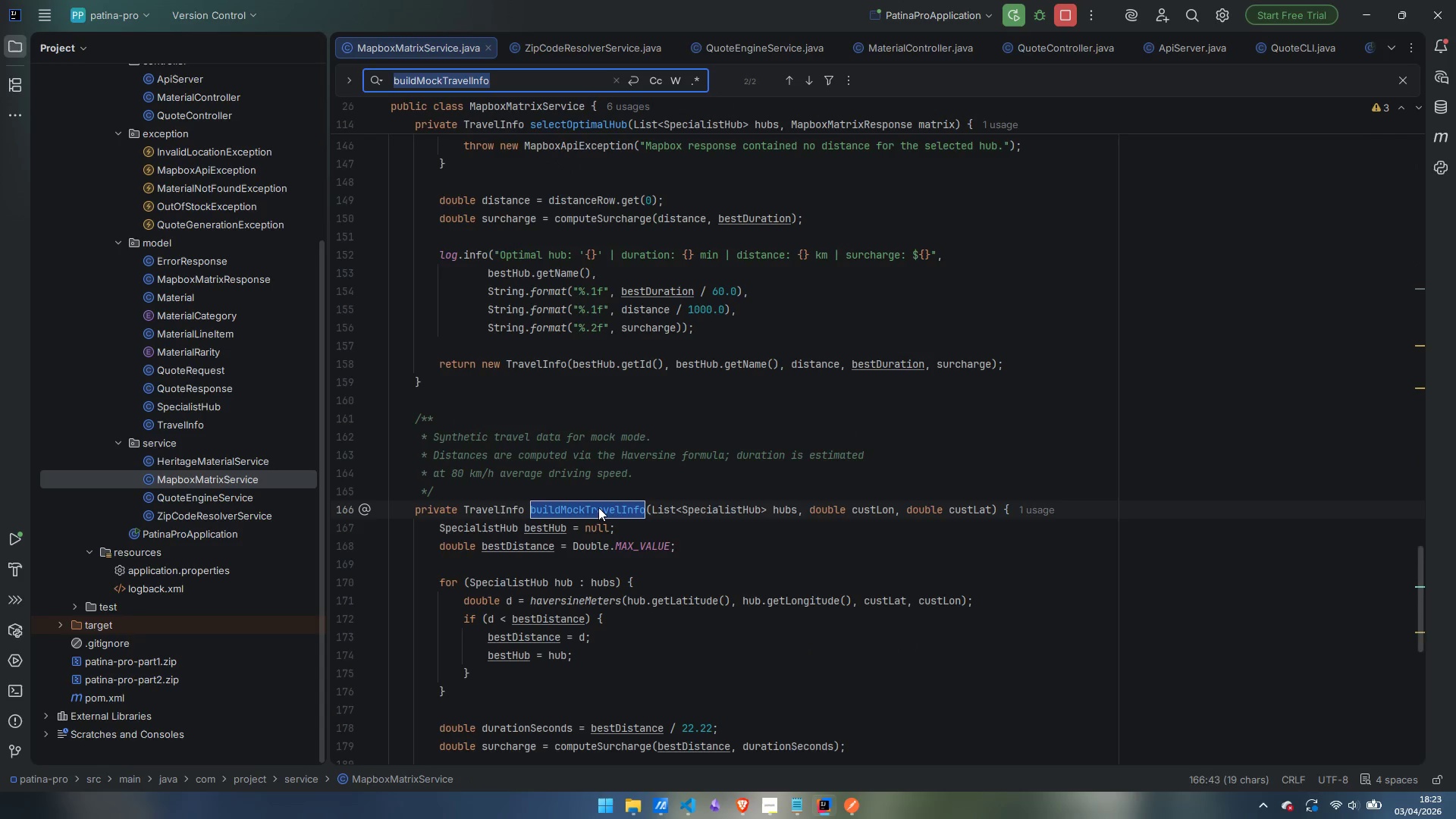 
key(Control+Enter)
 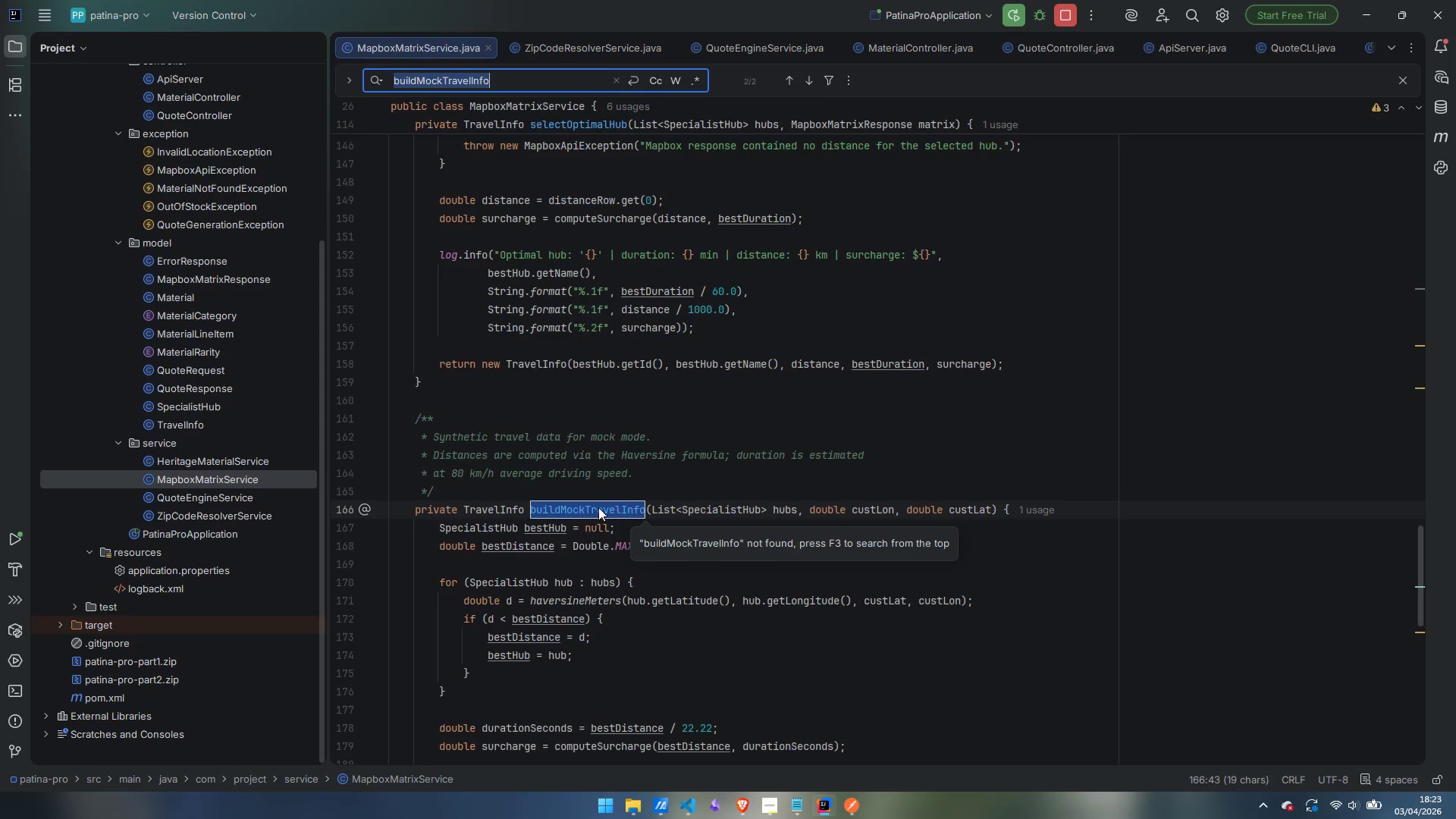 
key(Control+Enter)
 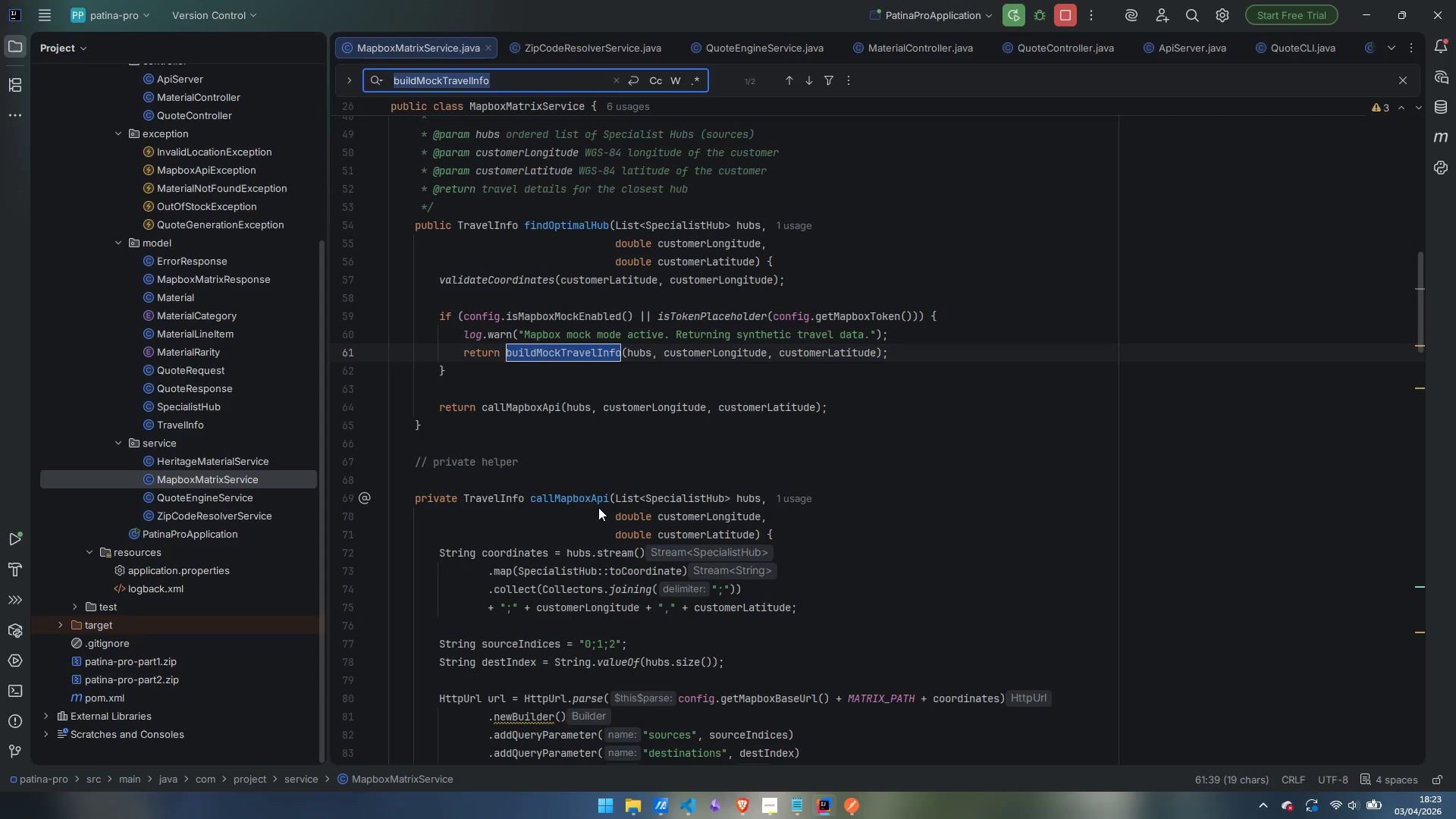 
scroll: coordinate [598, 507], scroll_direction: up, amount: 1.0
 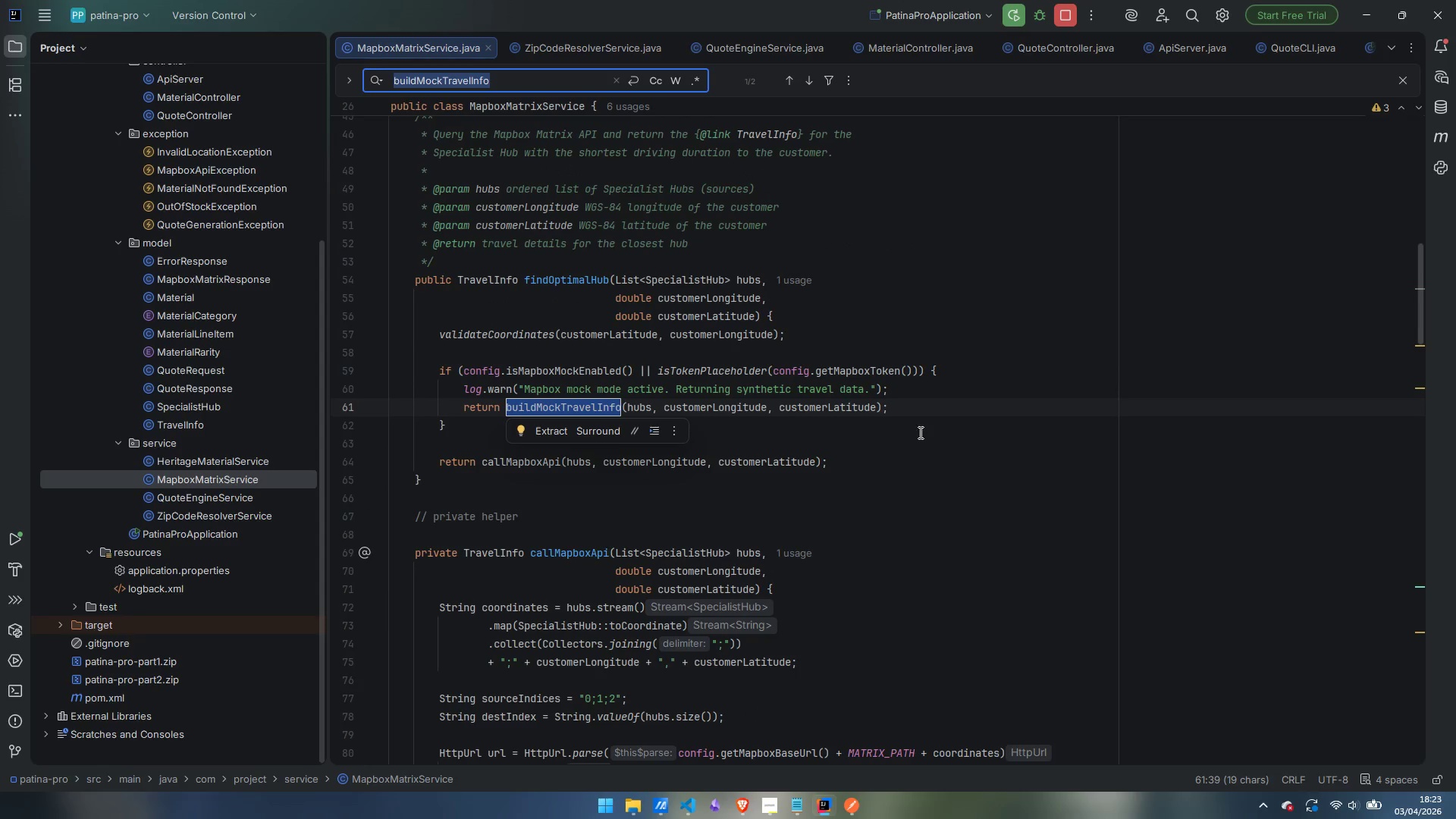 
left_click([931, 471])
 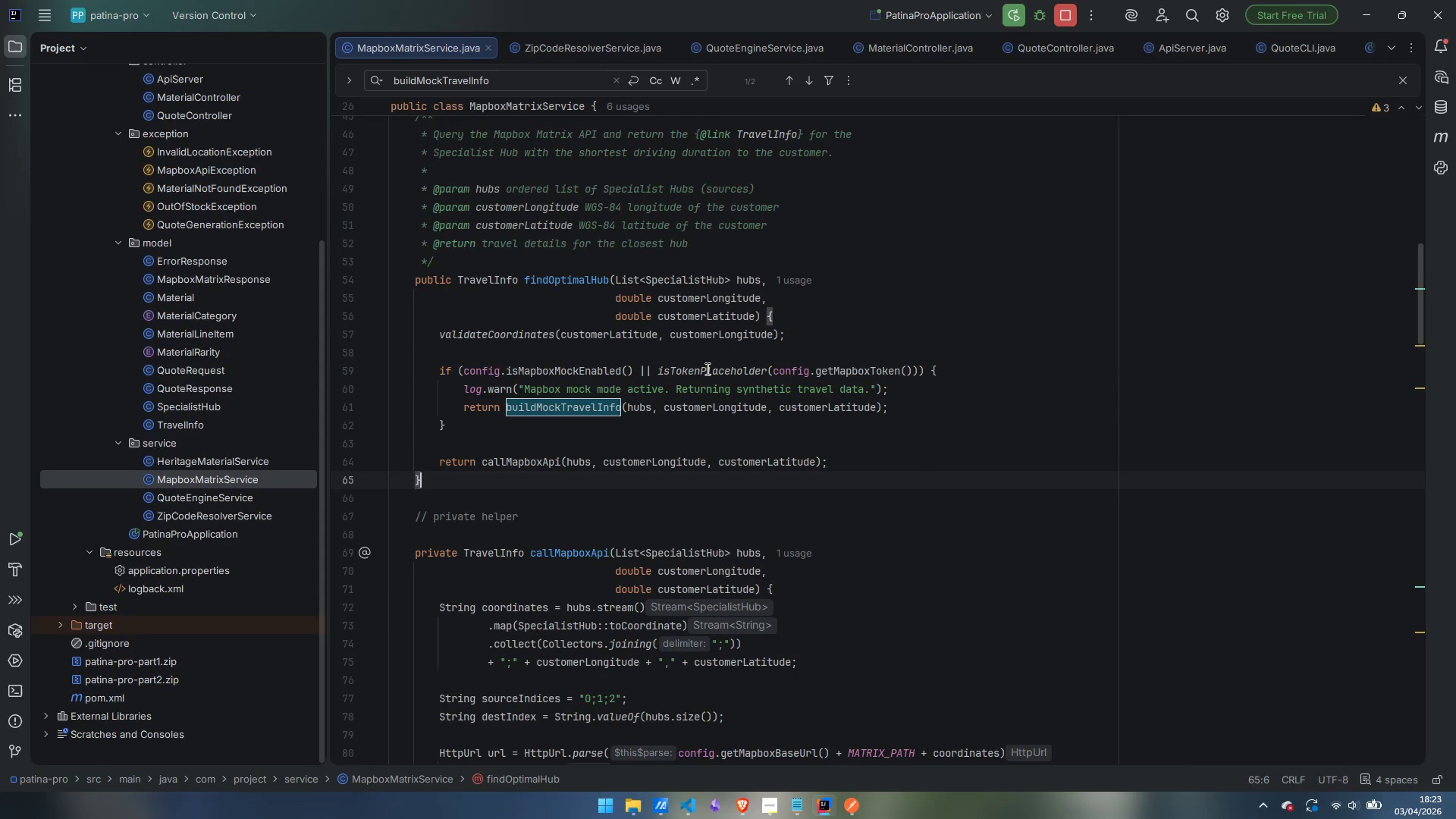 
double_click([707, 369])
 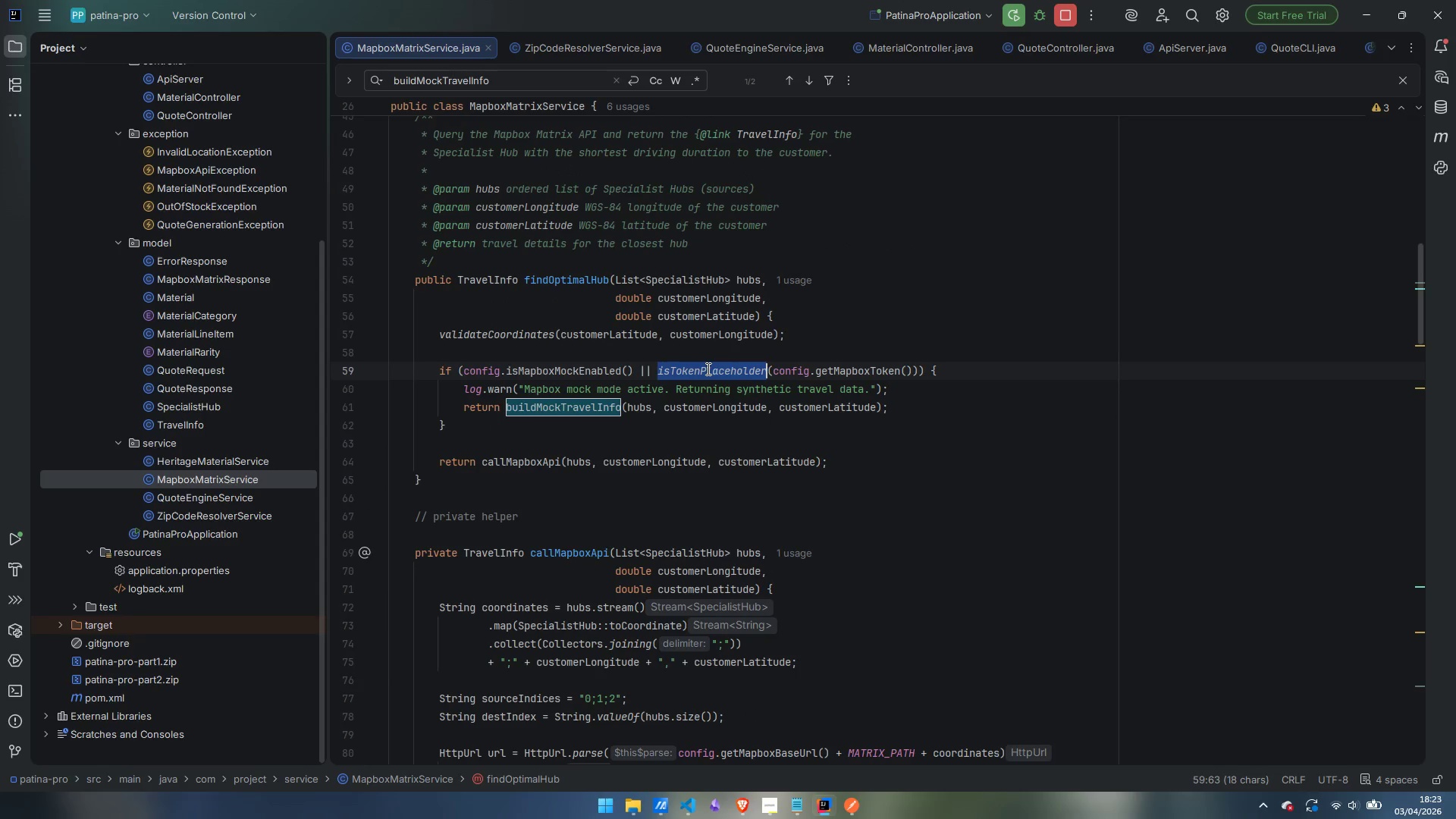 
key(Control+F)
 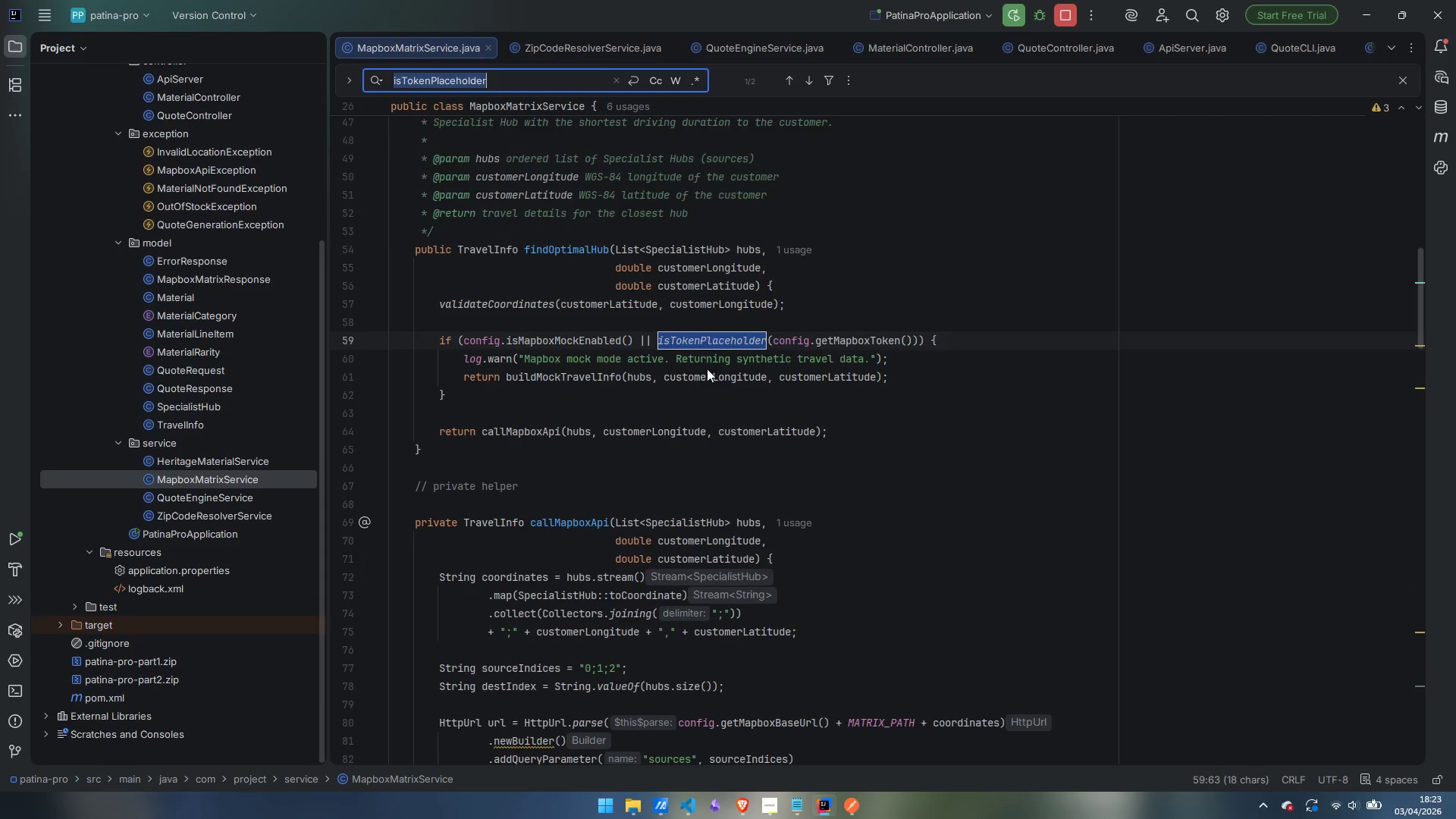 
key(Enter)
 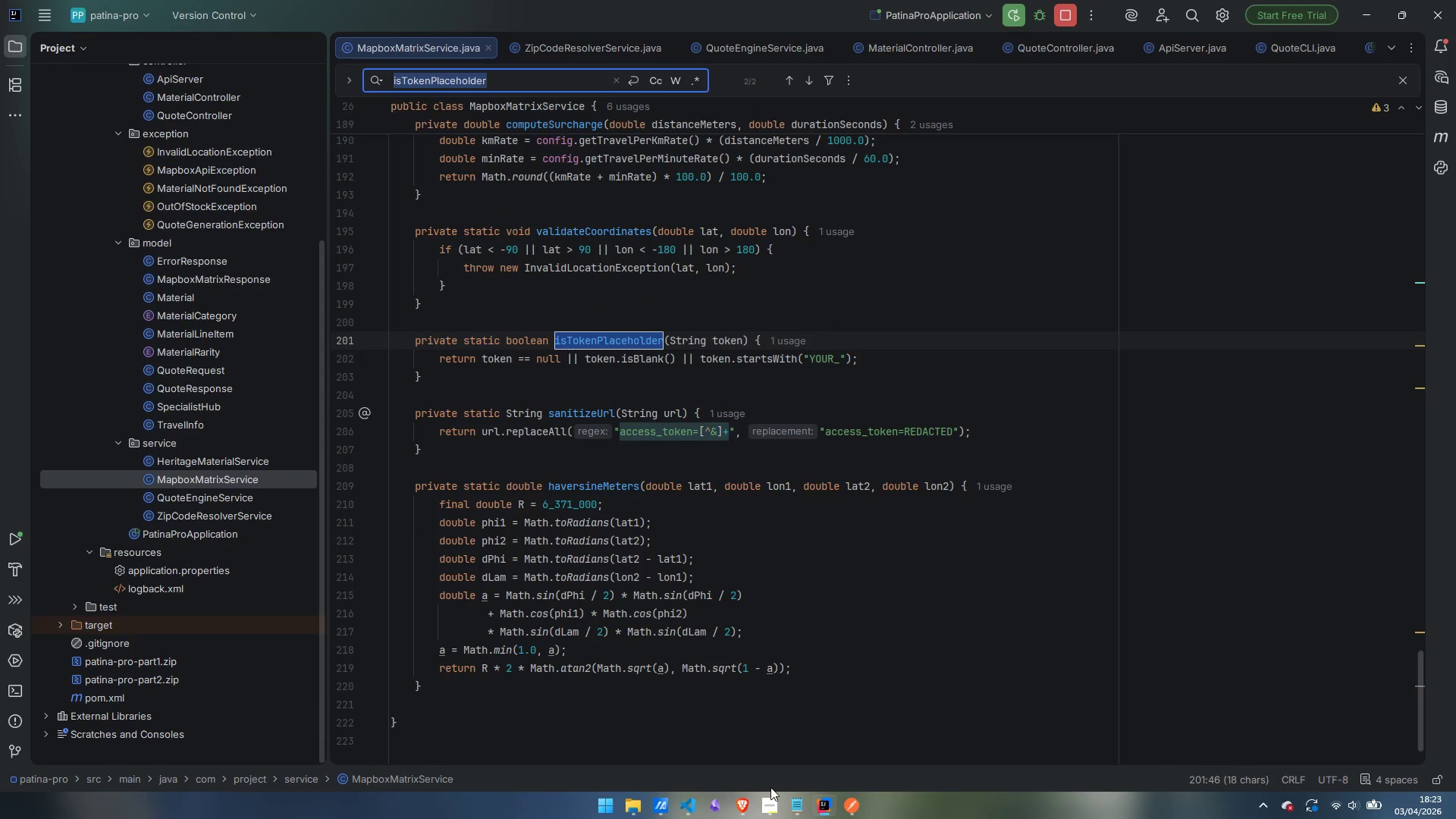 
wait(5.8)
 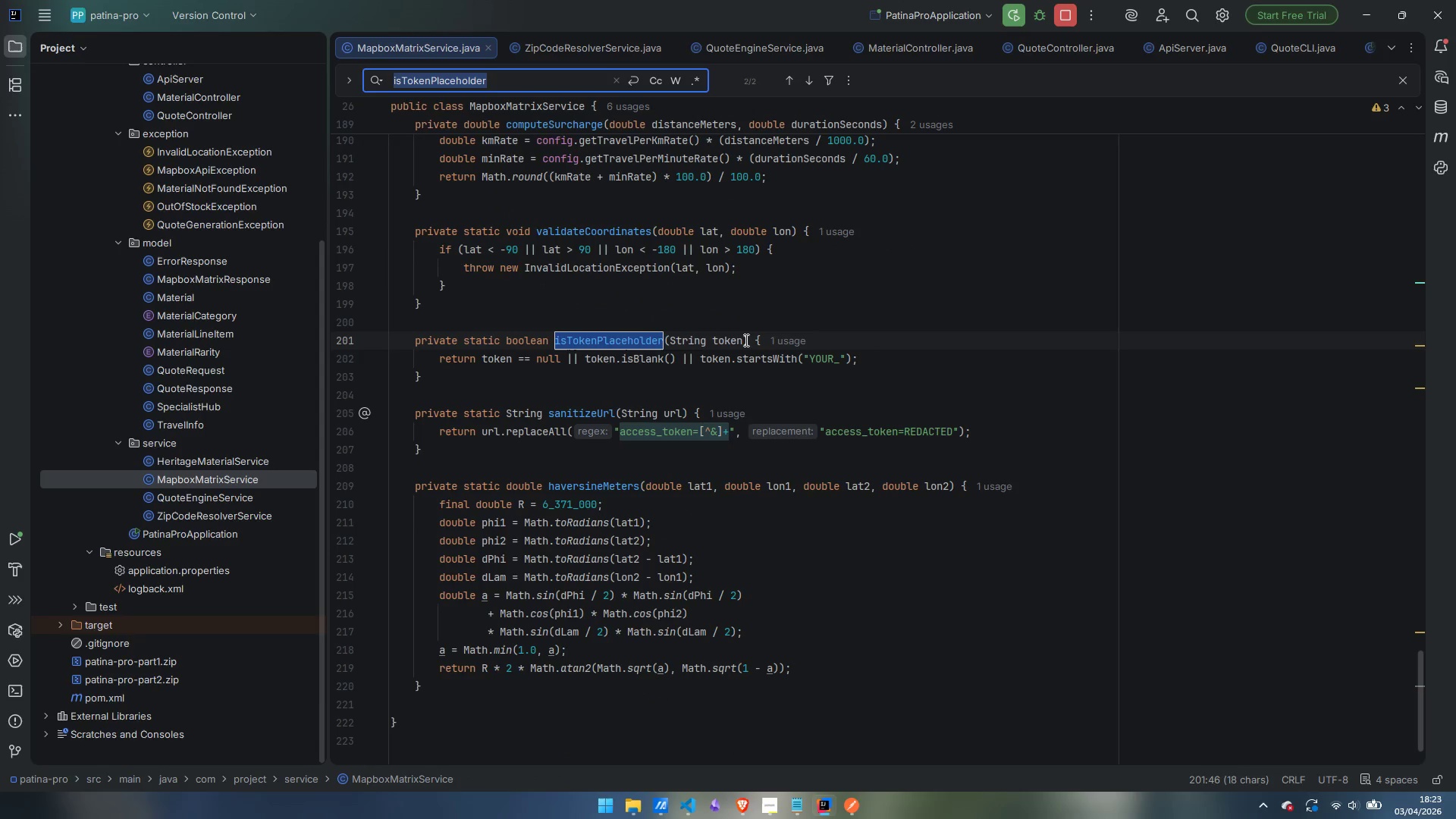 
left_click([794, 767])
 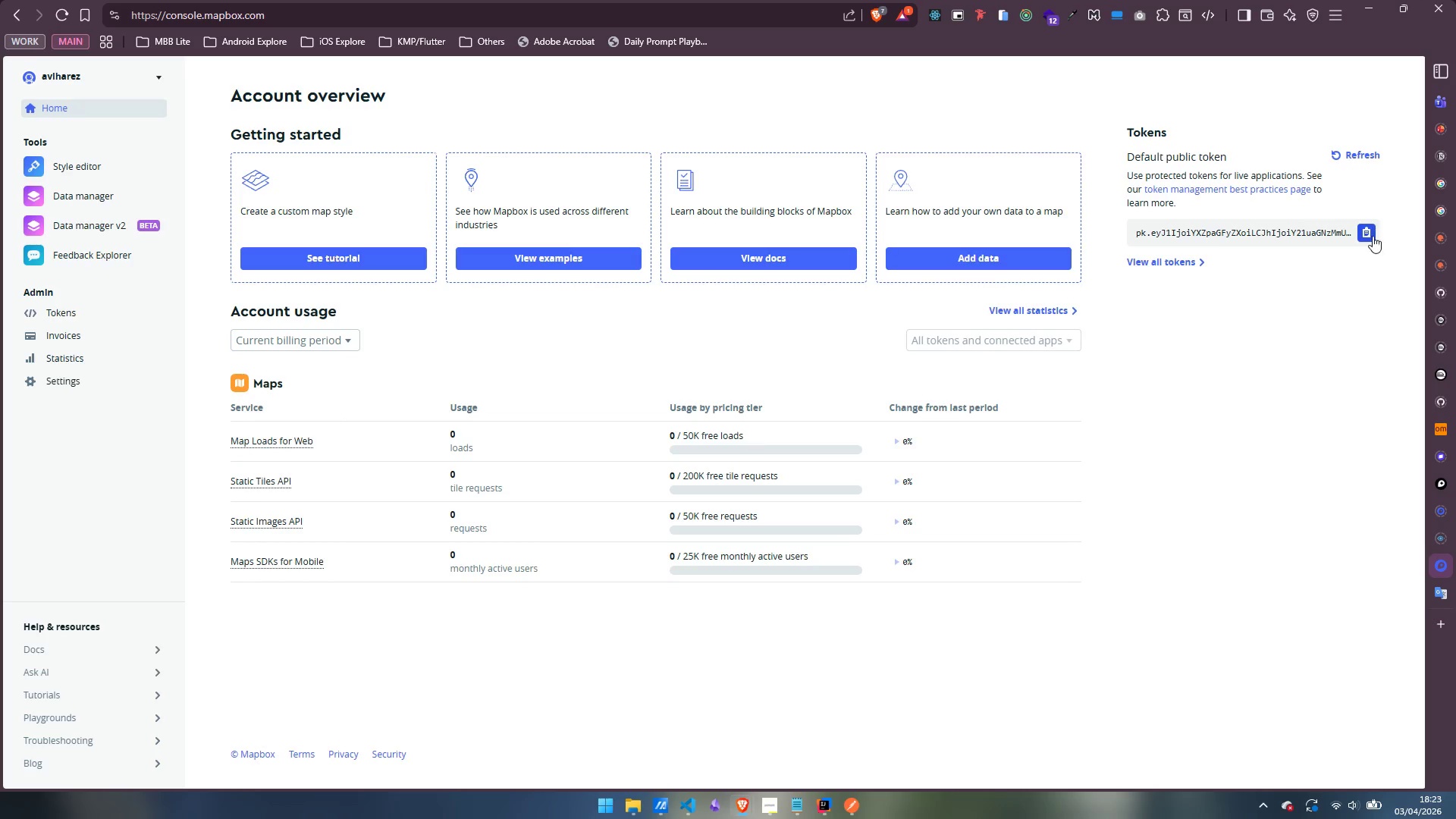 
left_click([1363, 237])
 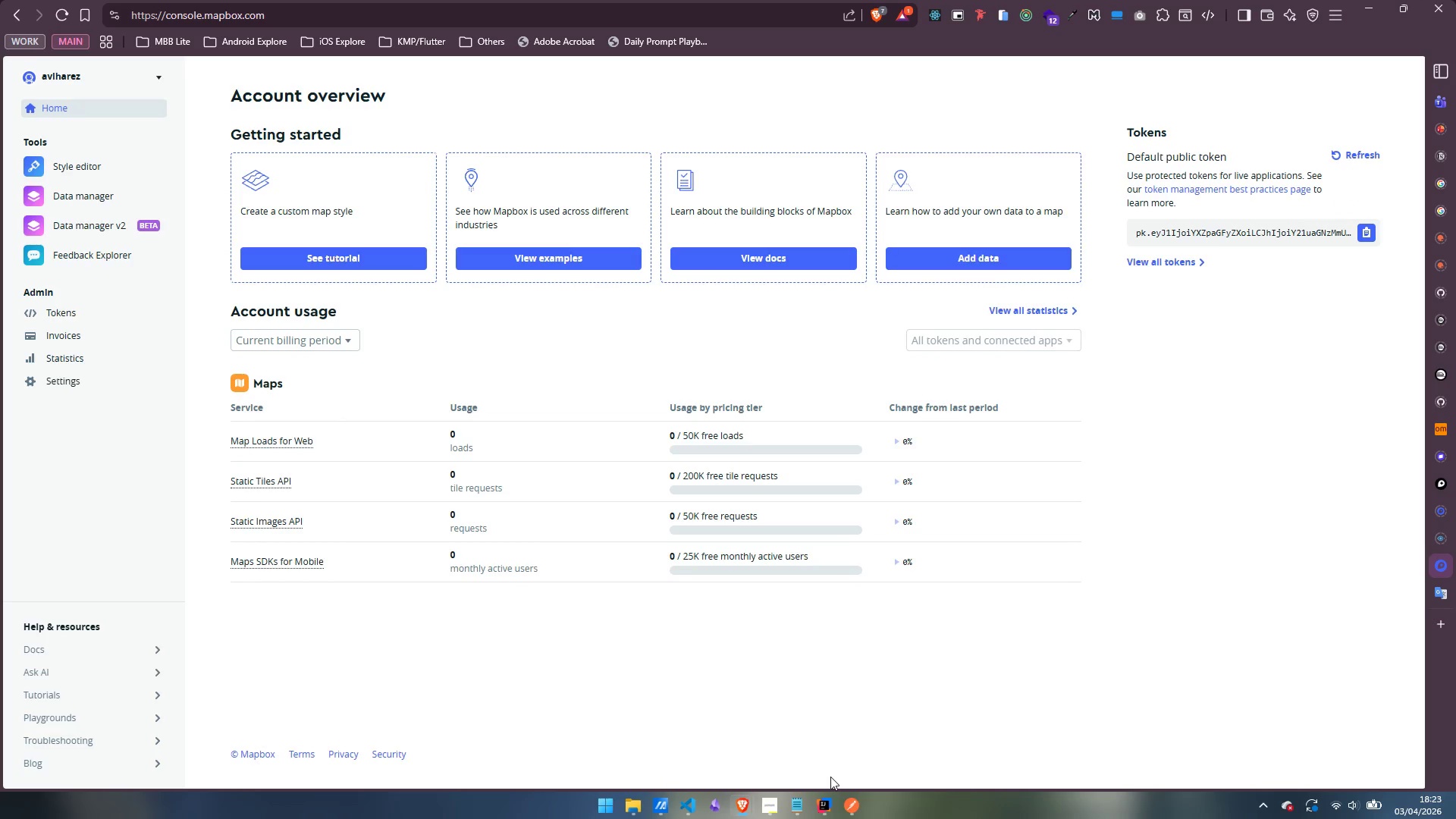 
mouse_move([831, 769])
 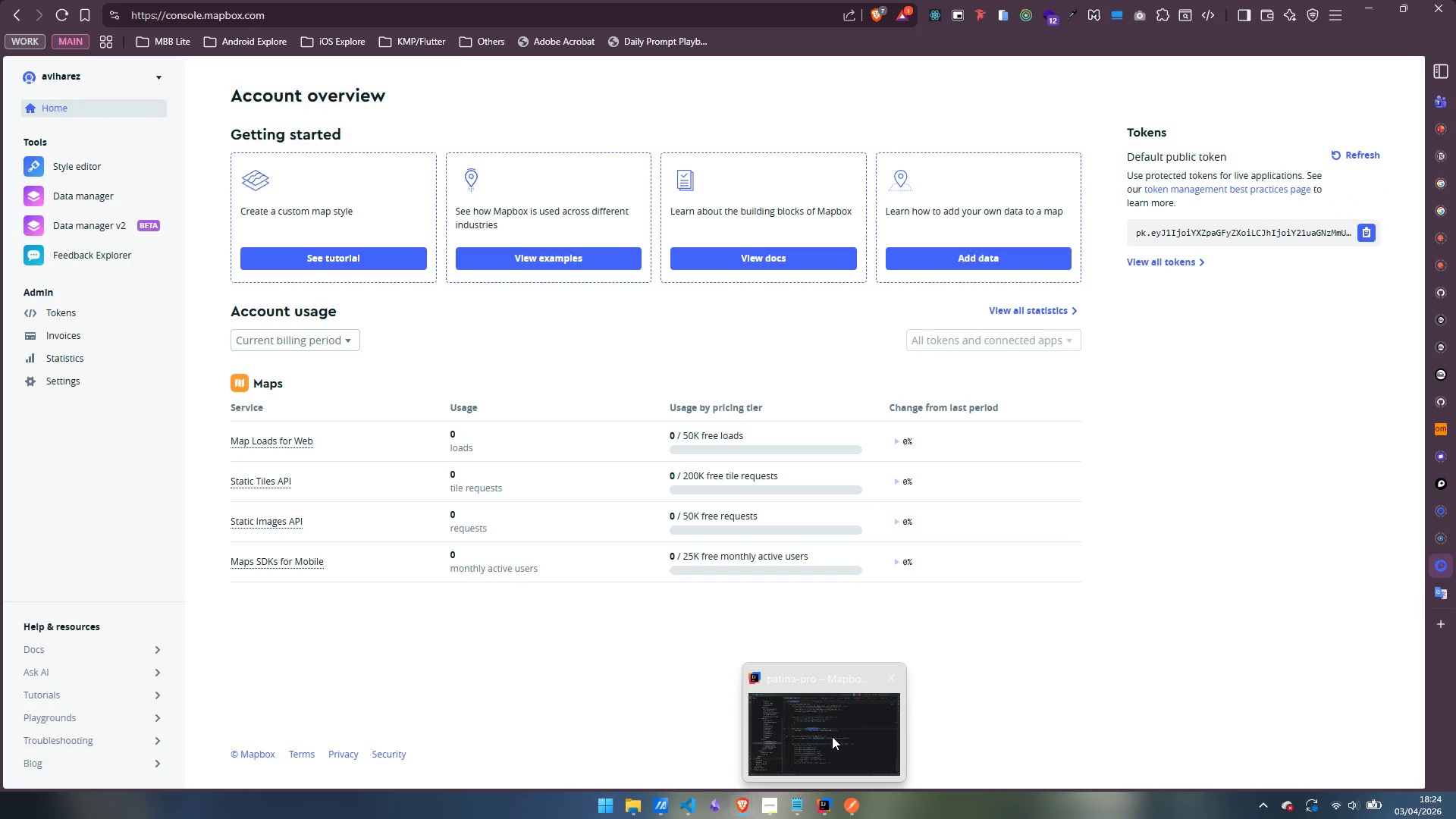 
left_click([832, 736])
 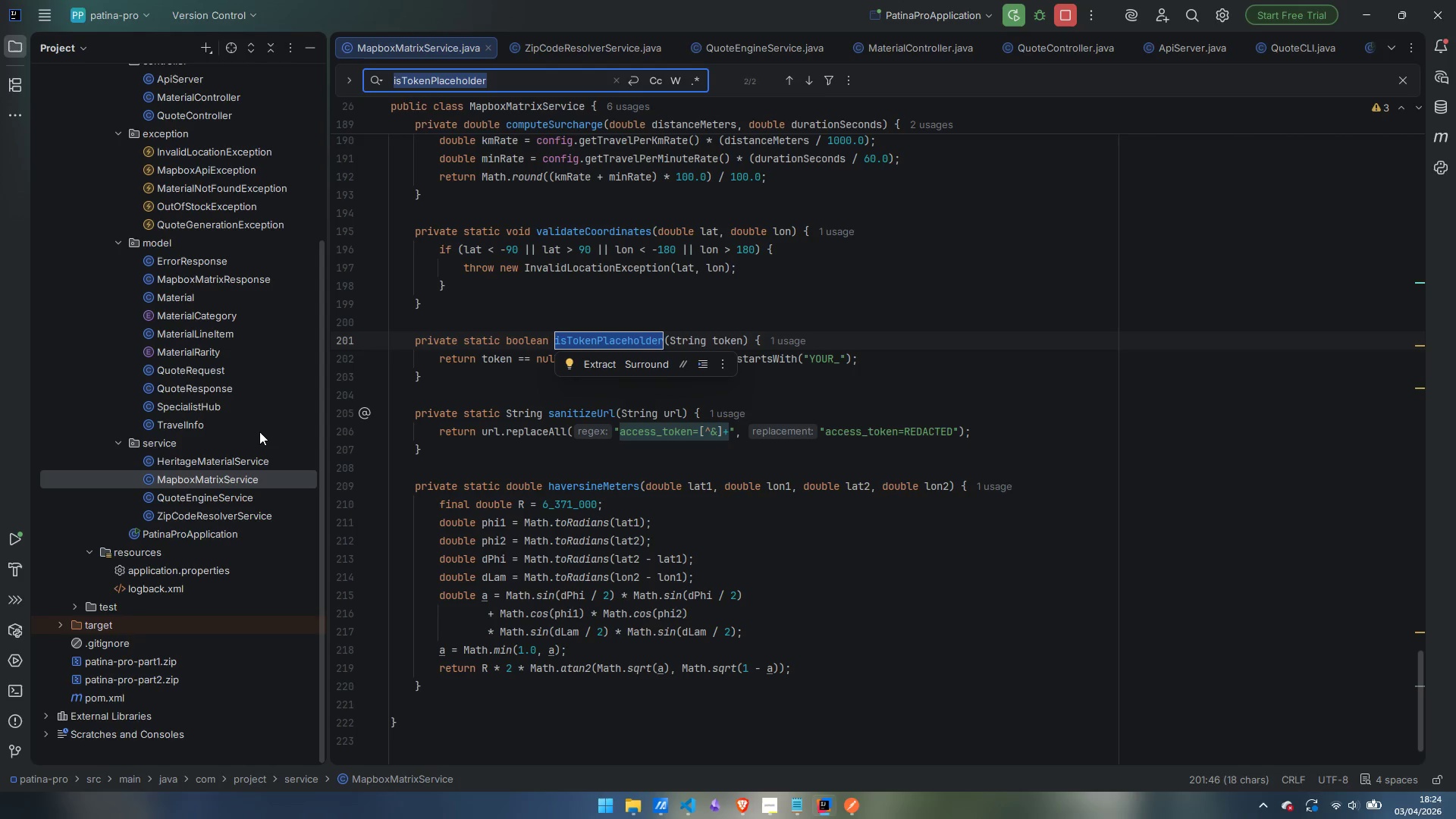 
scroll: coordinate [609, 507], scroll_direction: up, amount: 45.0
 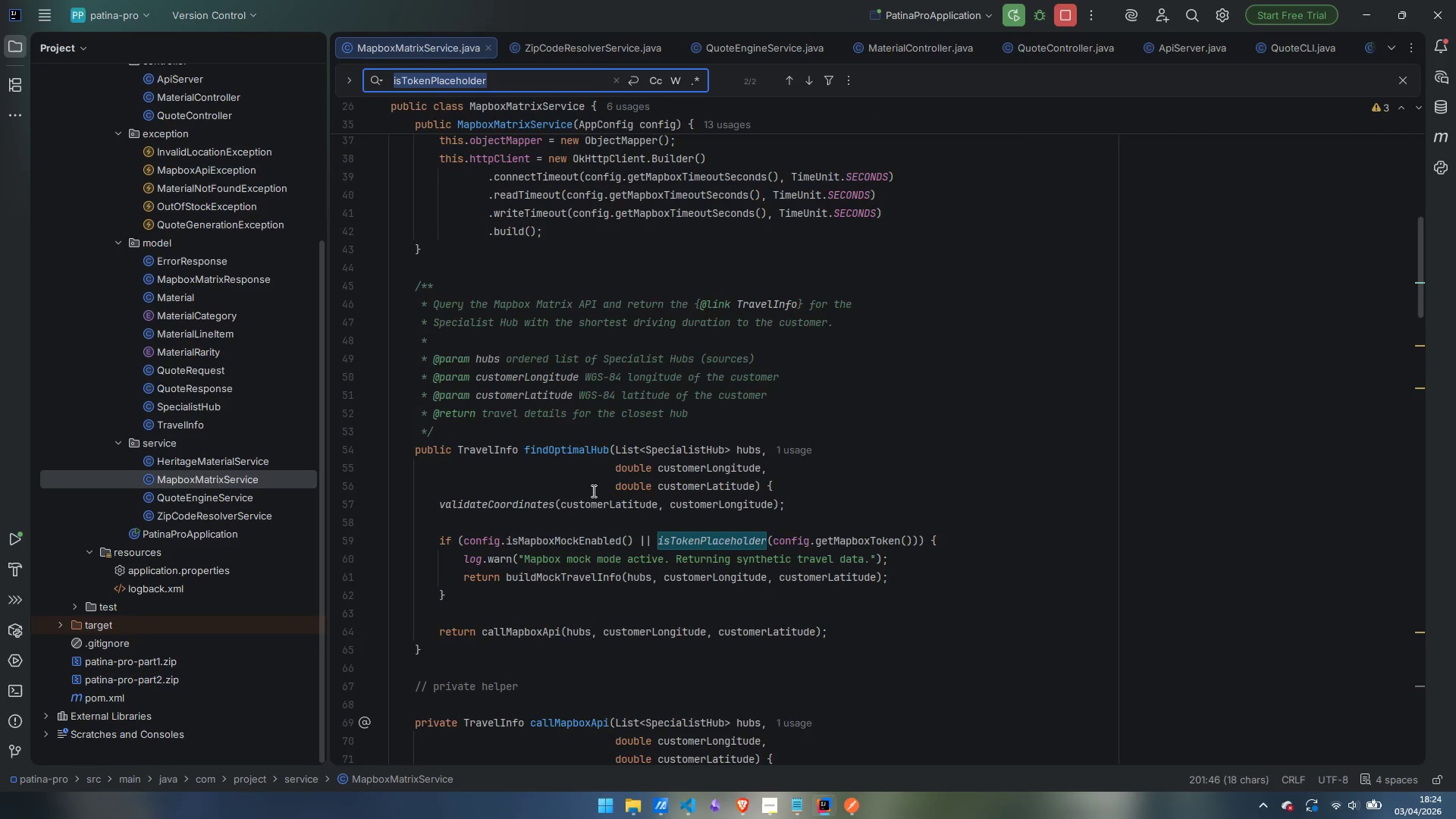 
scroll: coordinate [592, 493], scroll_direction: down, amount: 1.0
 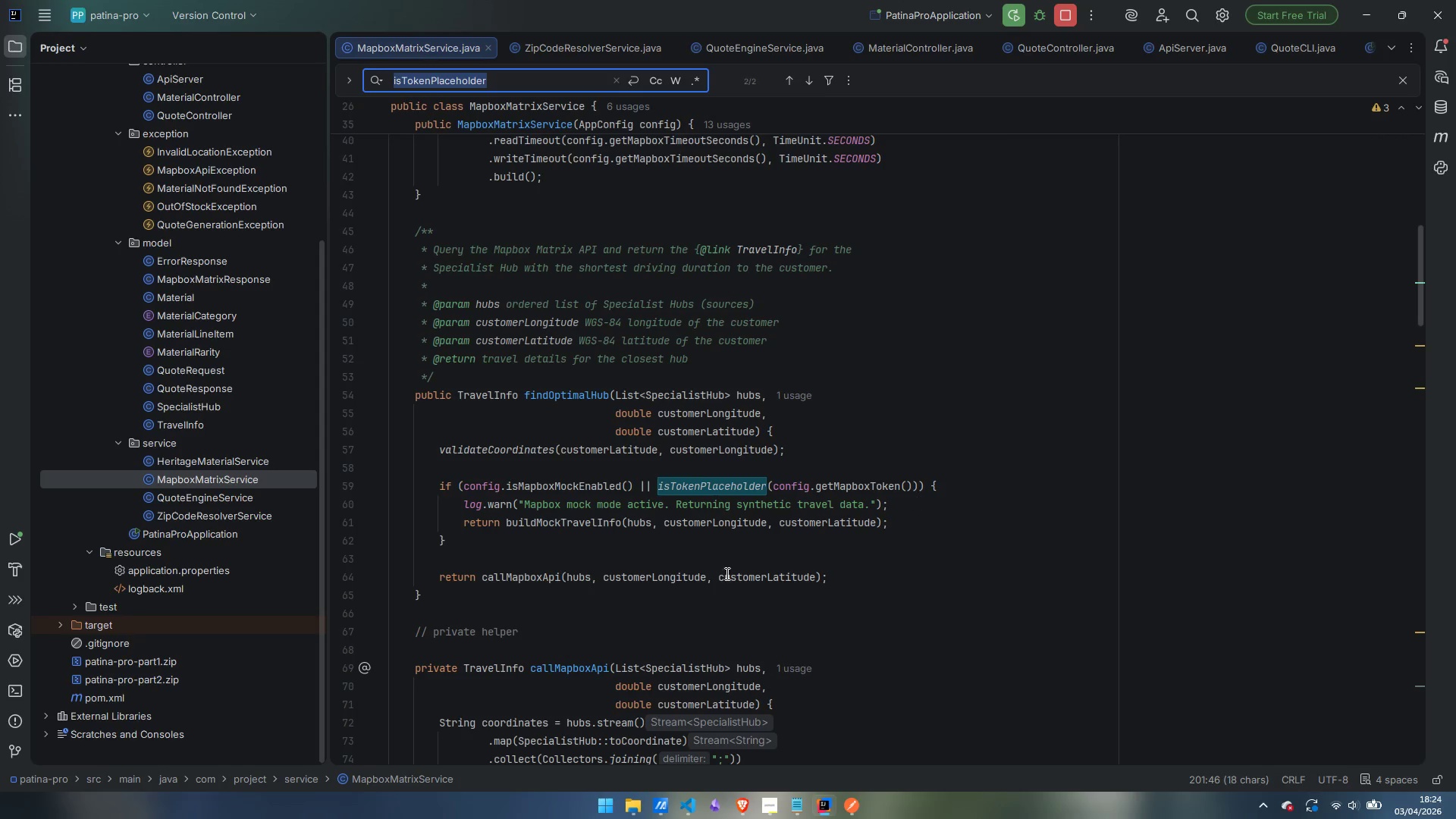 
wait(5.01)
 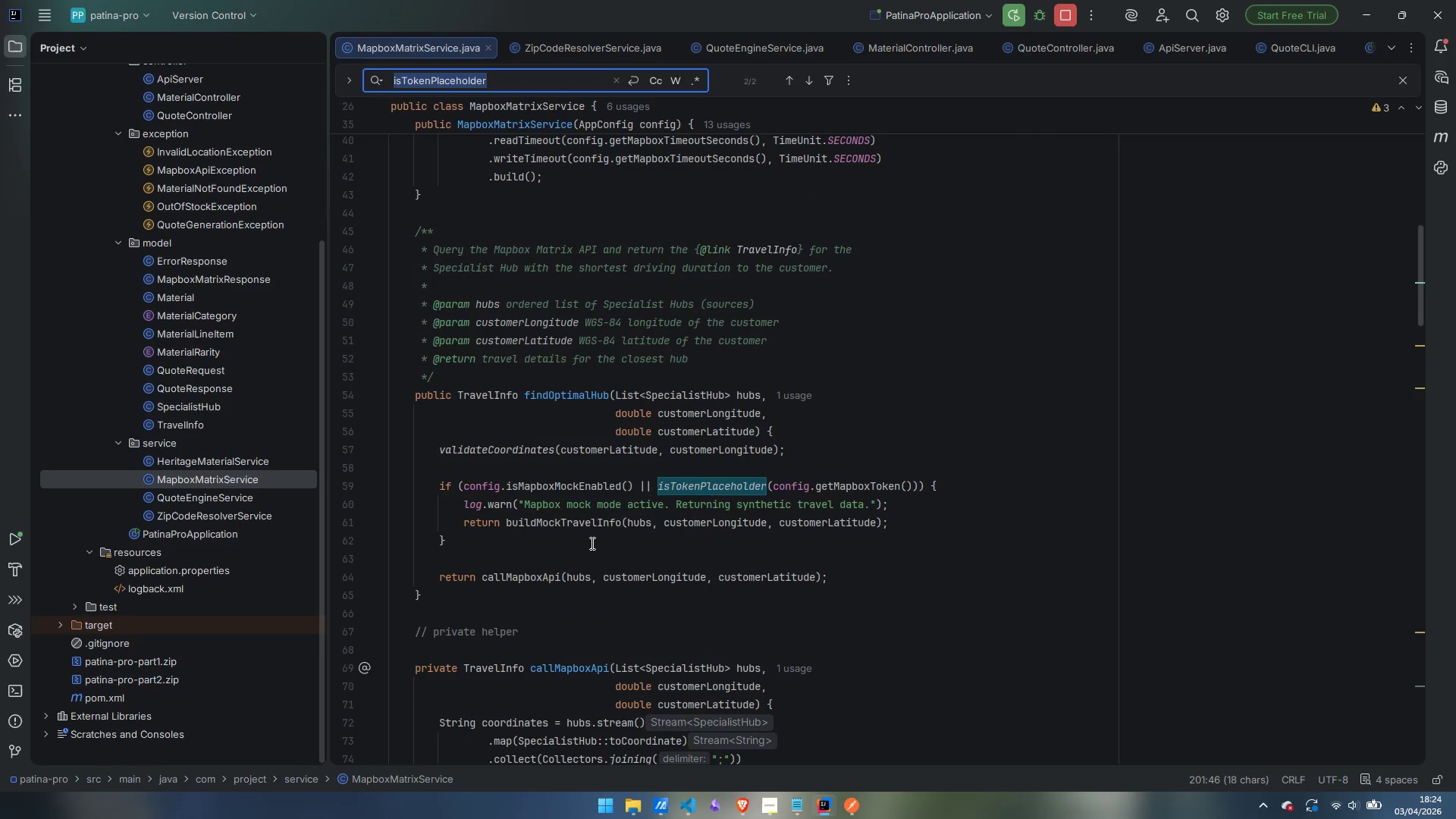 
mouse_move([666, 530])
 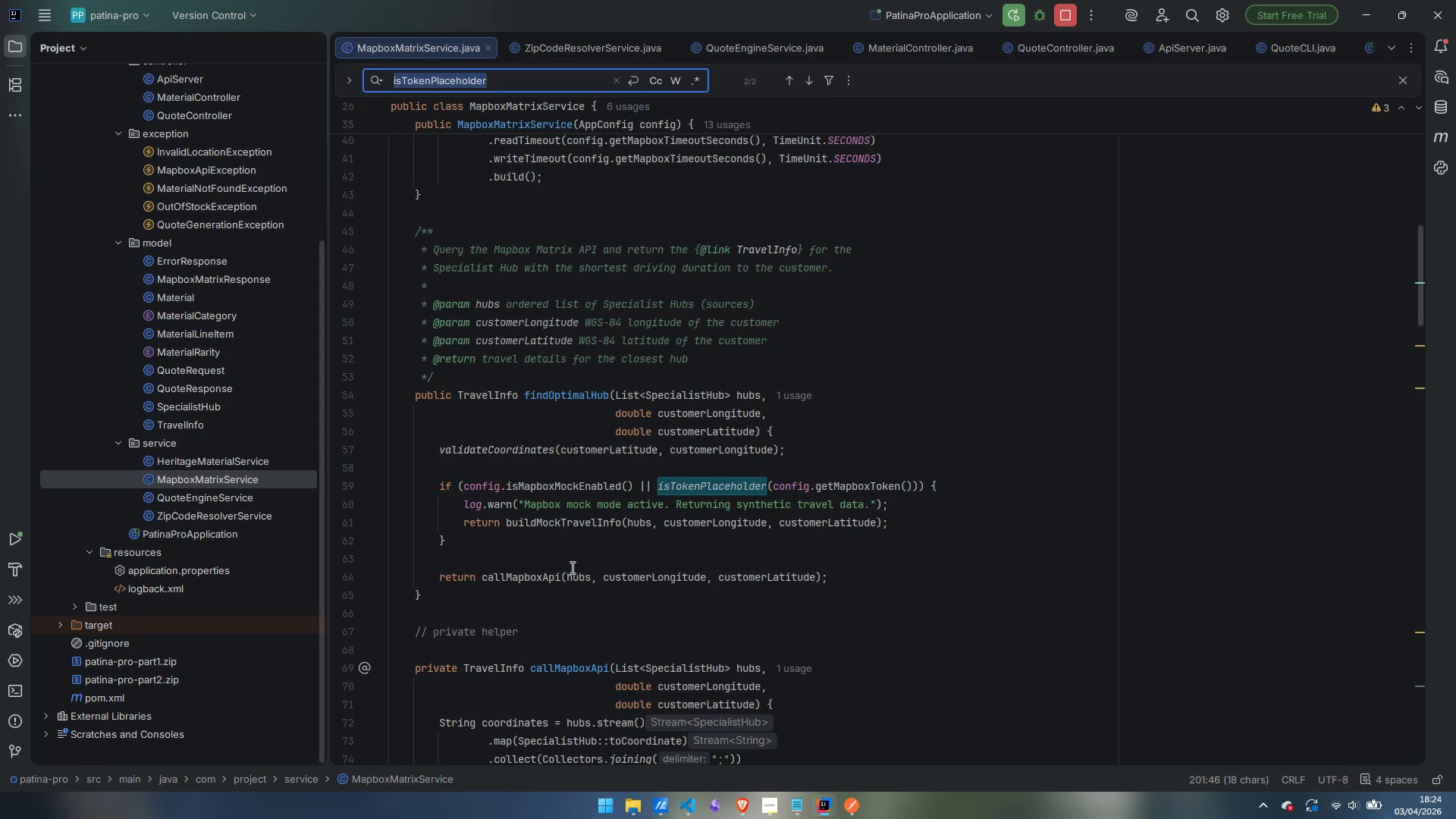 
scroll: coordinate [577, 576], scroll_direction: down, amount: 7.0
 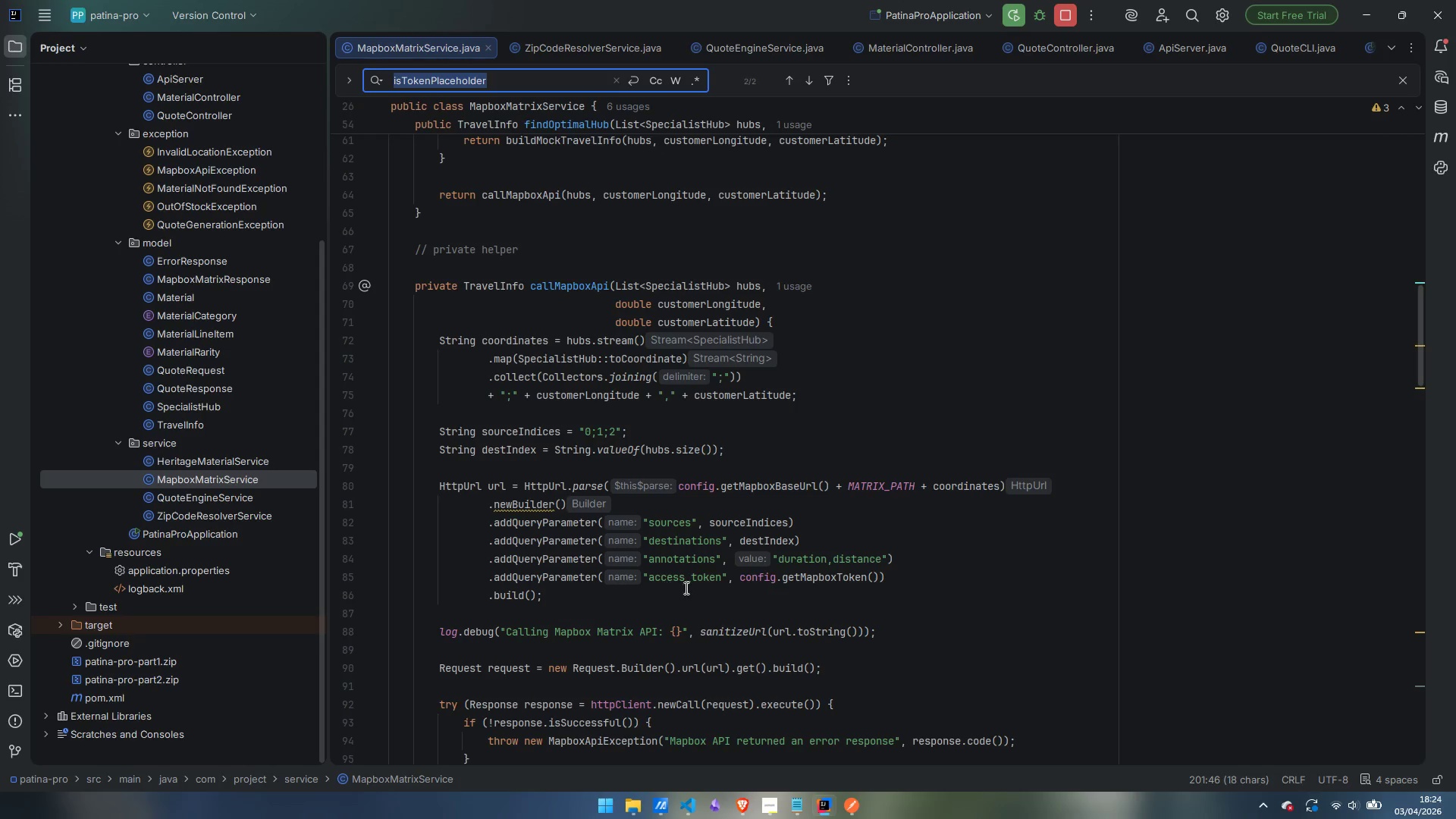 
hold_key(key=ControlLeft, duration=0.98)
left_click([840, 578])
 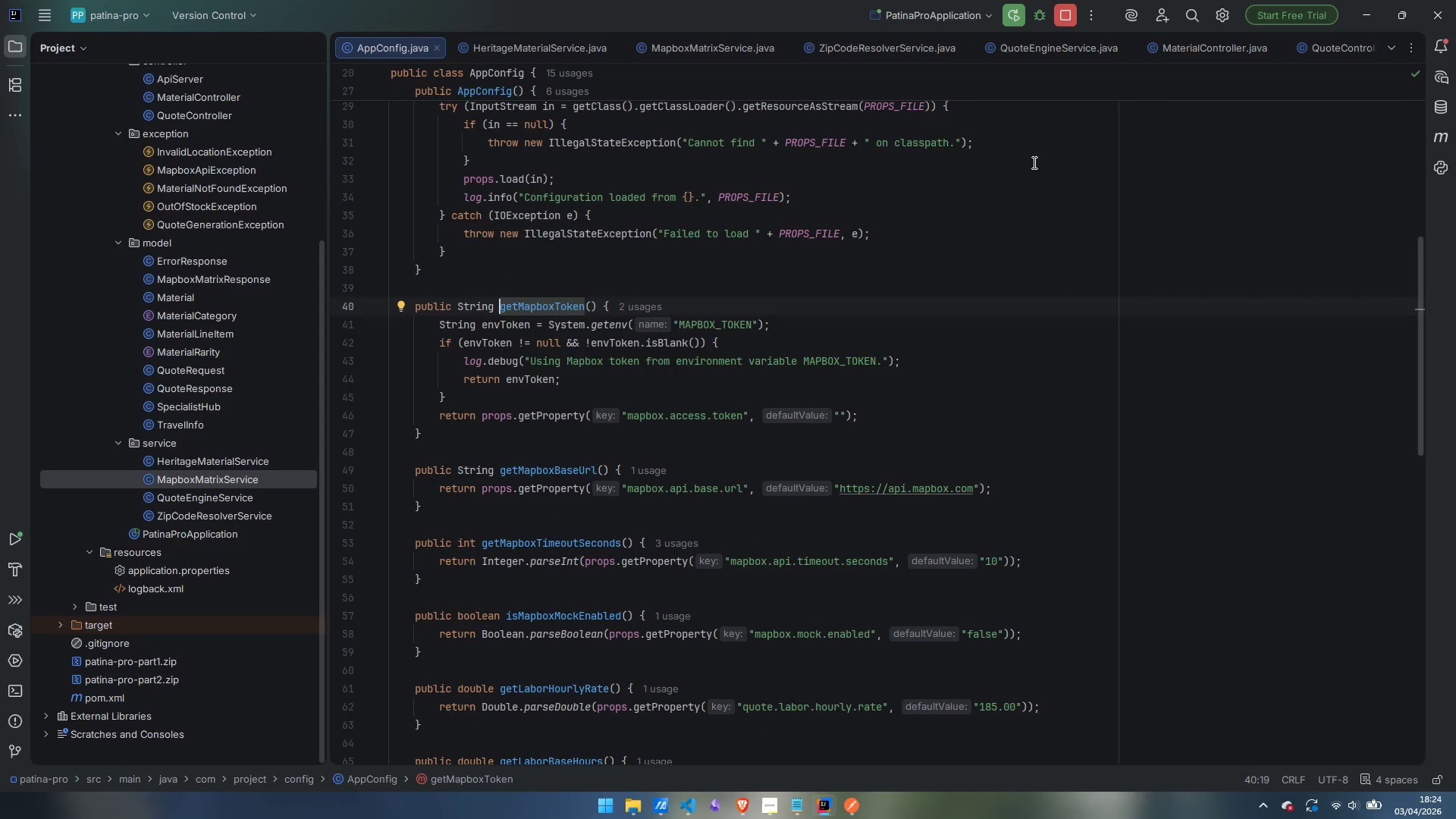 
left_click([976, 21])
 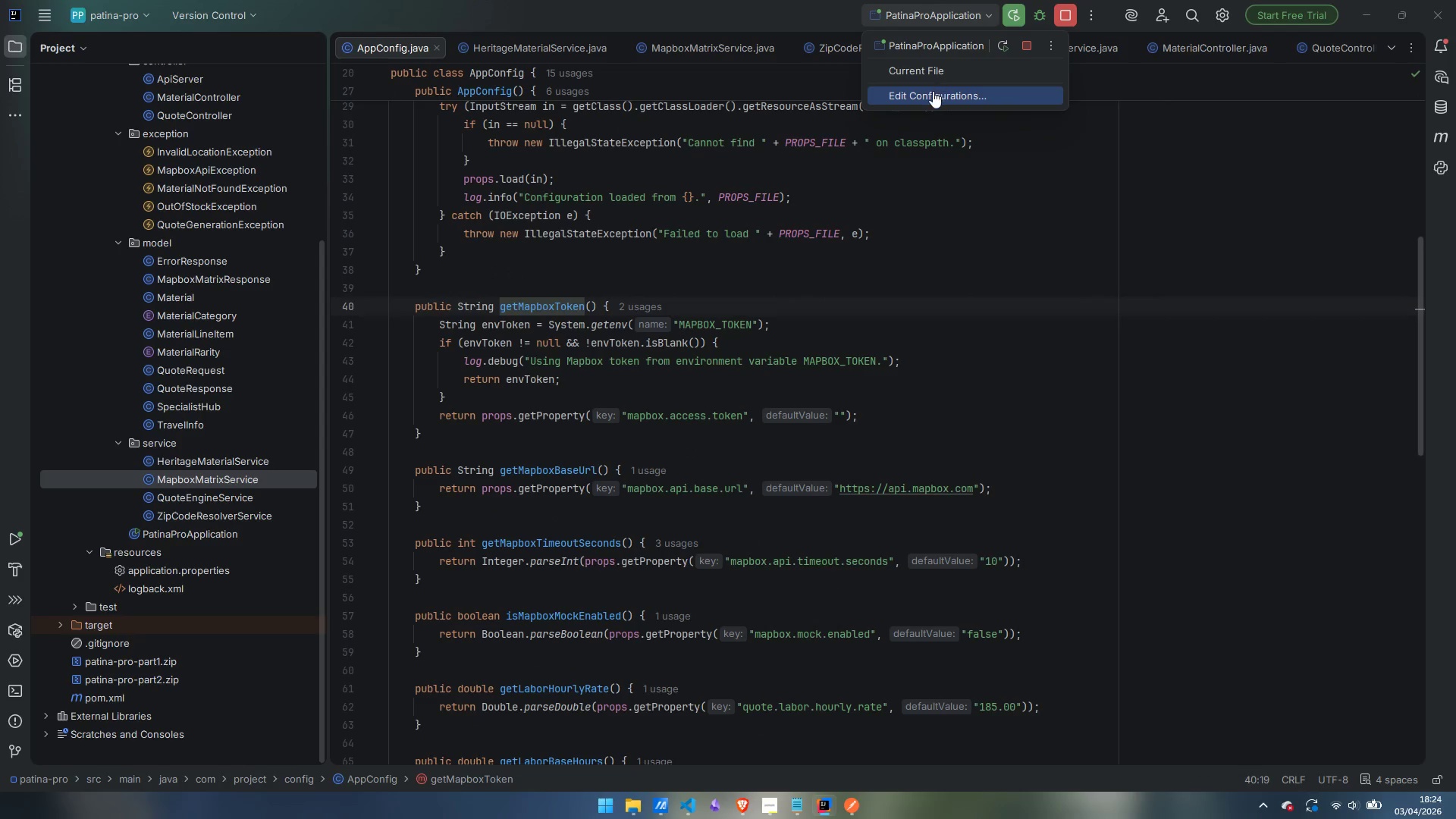 
left_click([933, 91])
 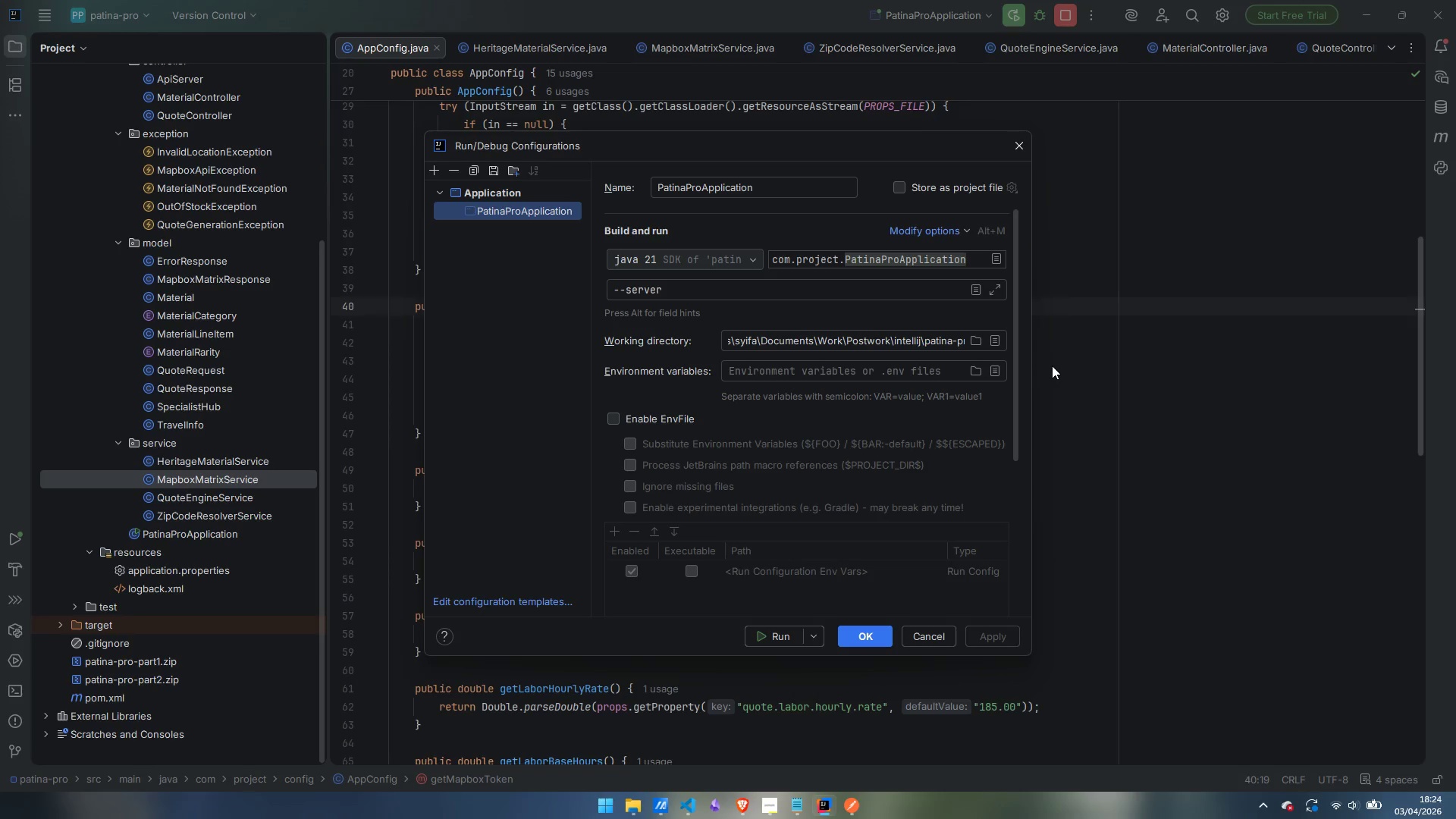 
left_click([993, 374])
 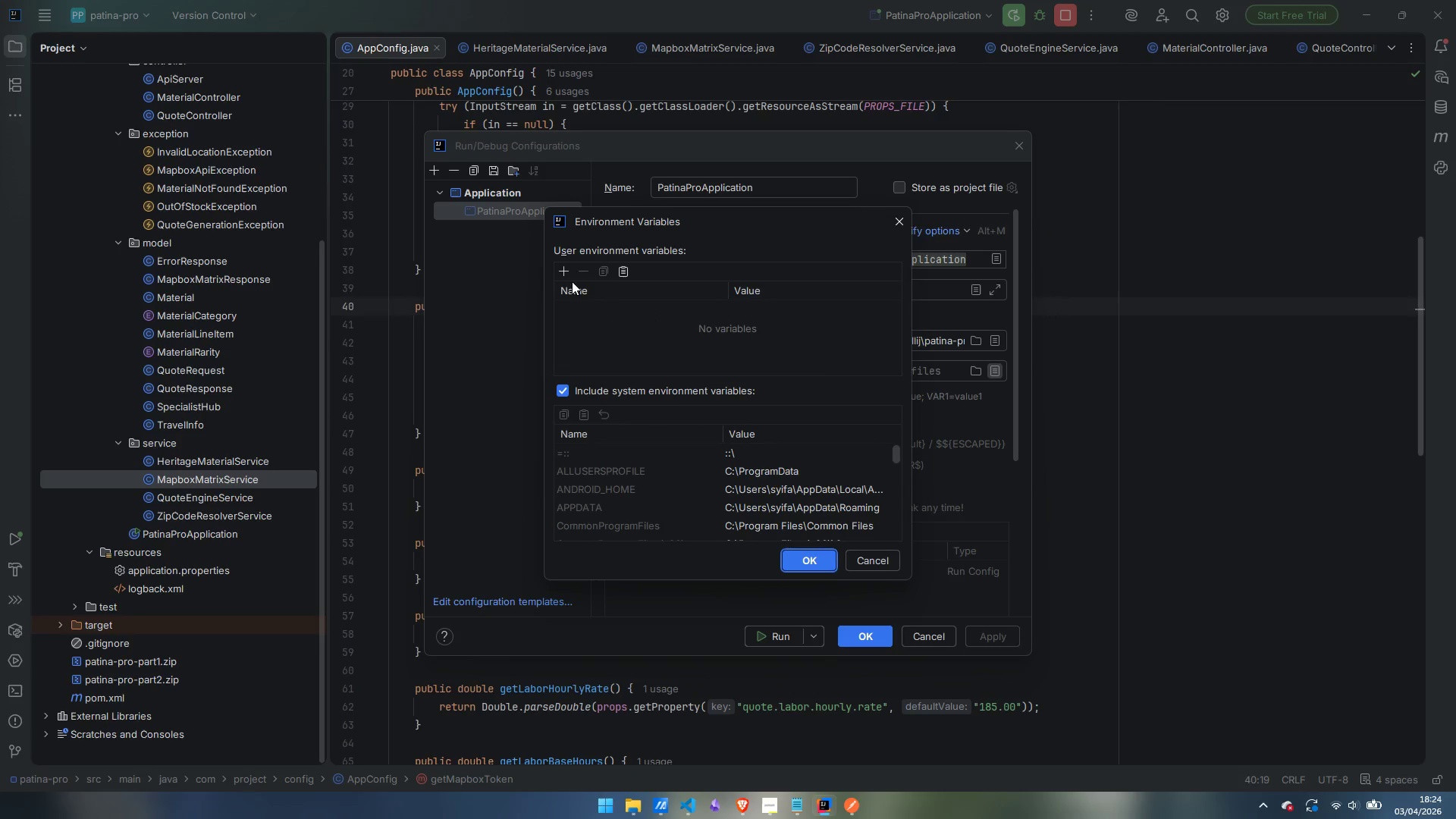 
left_click([566, 275])
 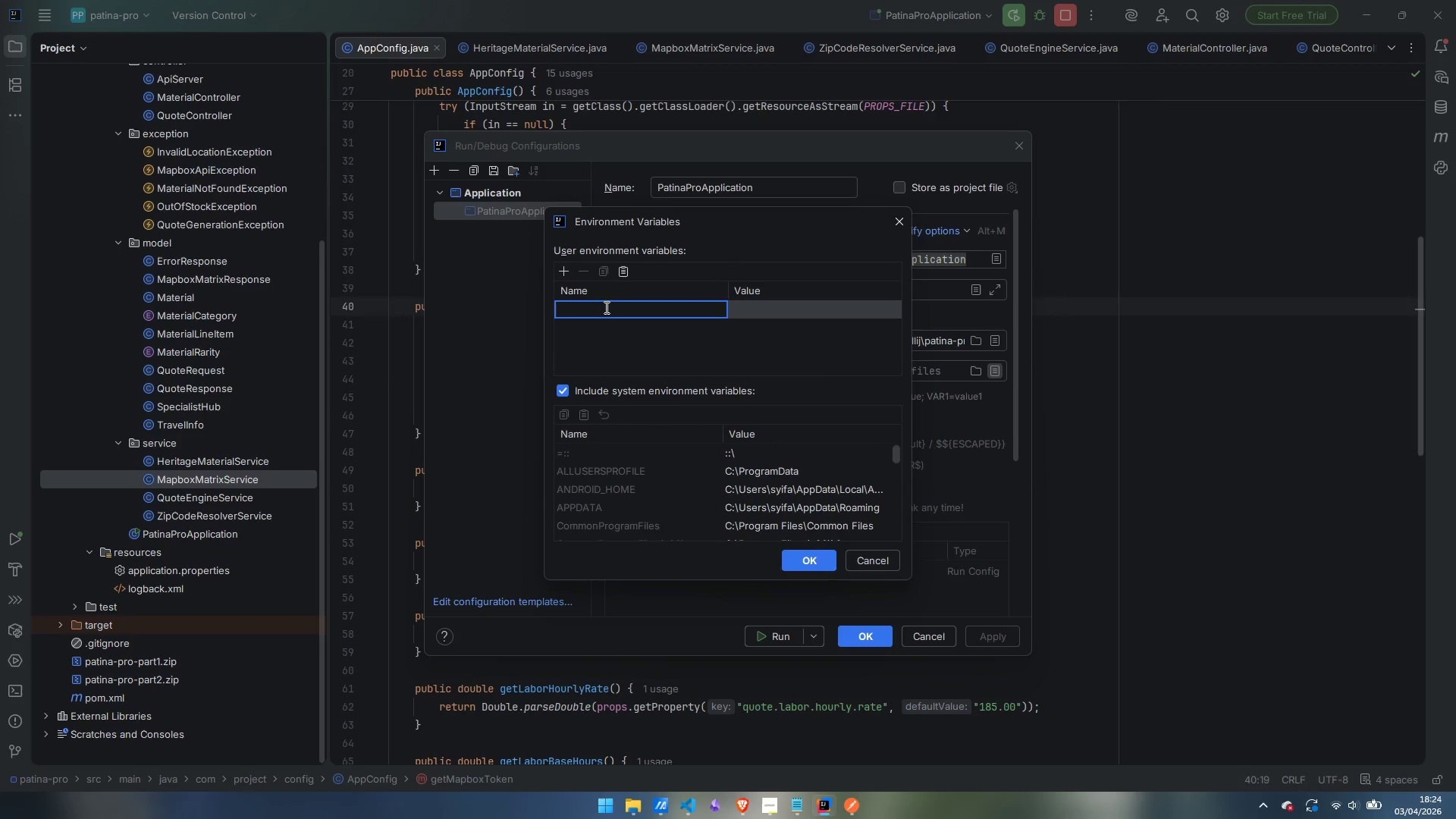 
type(MAPBOX_TOKEN)
 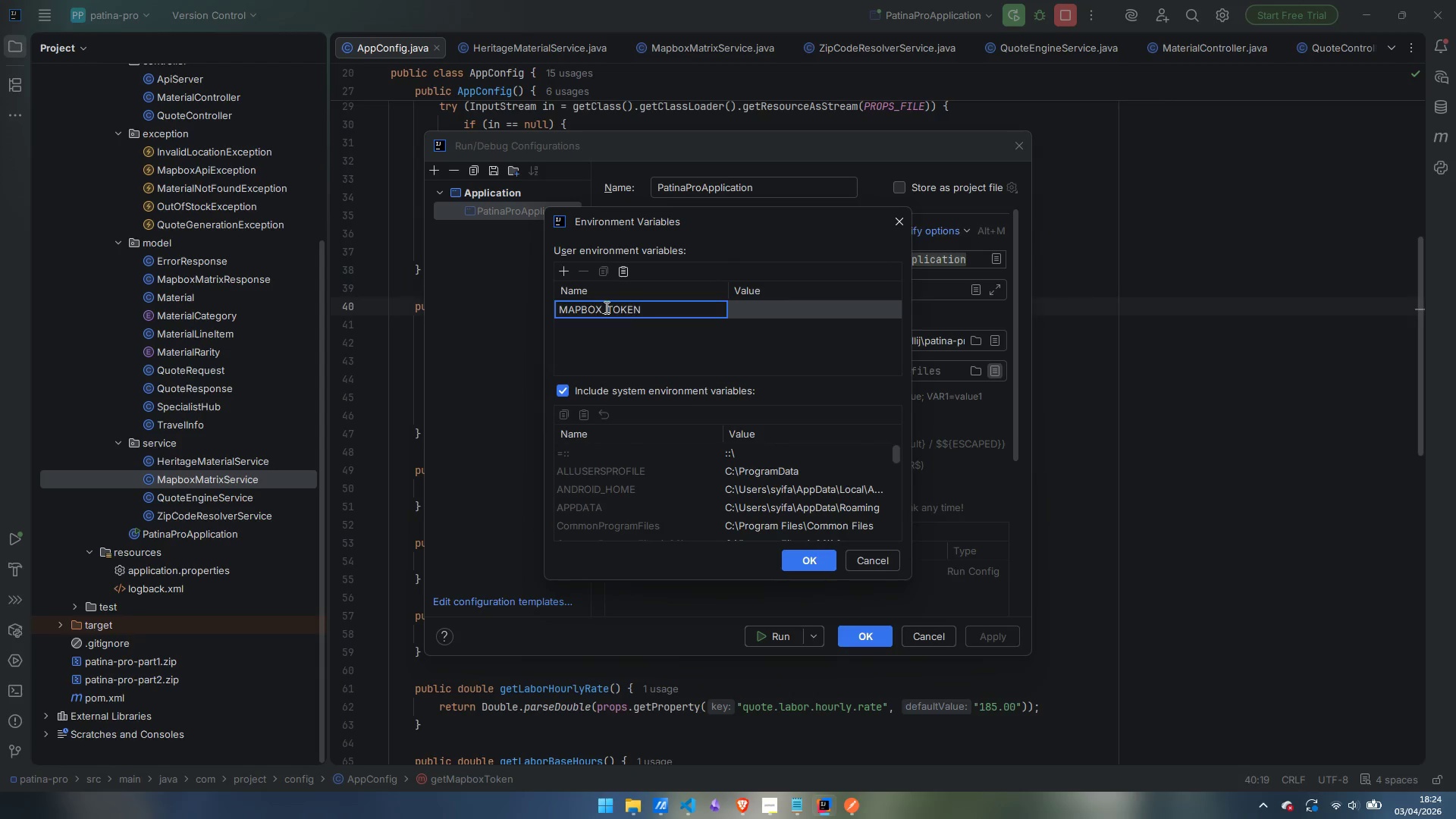 
left_click([780, 310])
 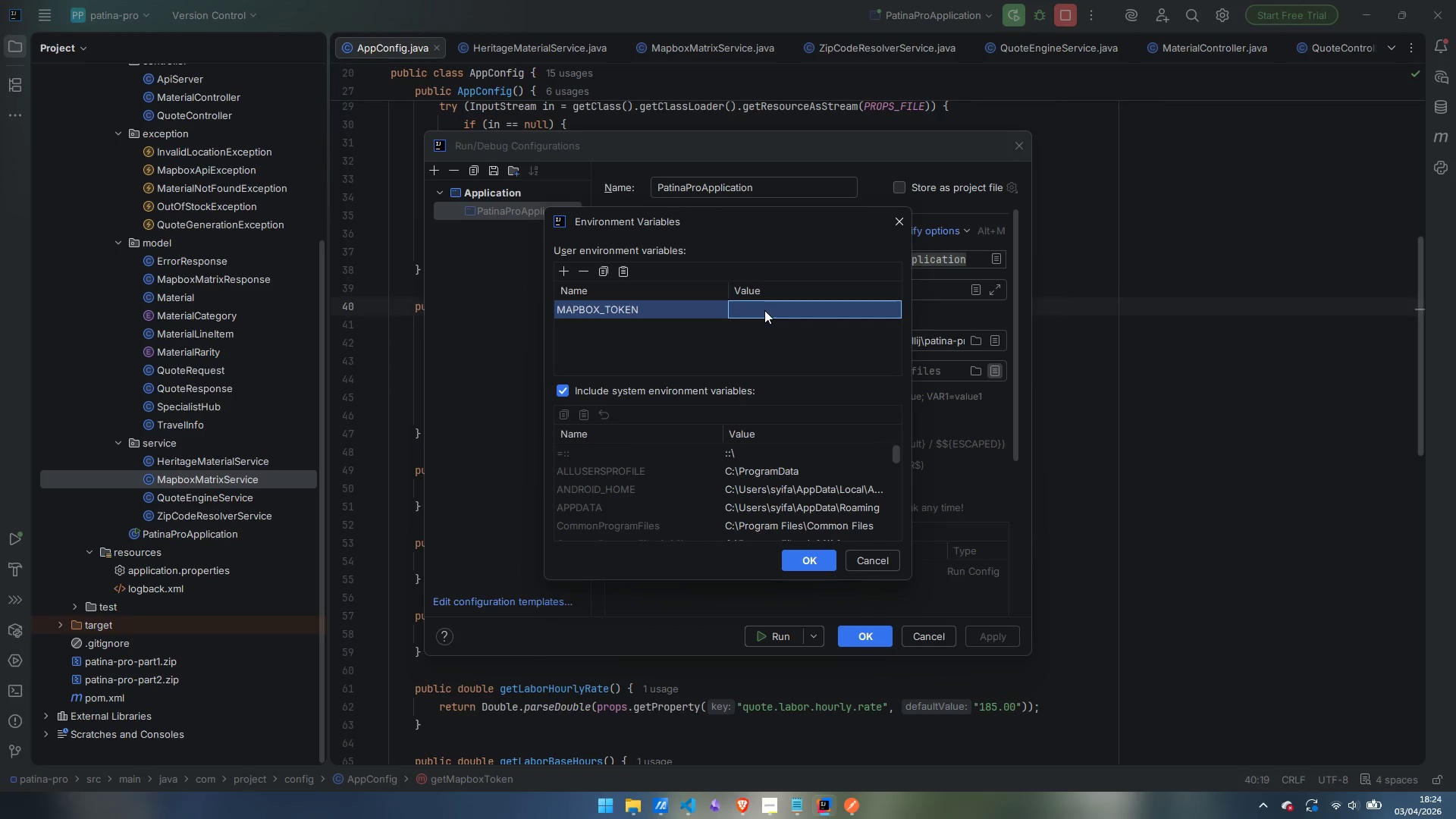 
double_click([764, 310])
 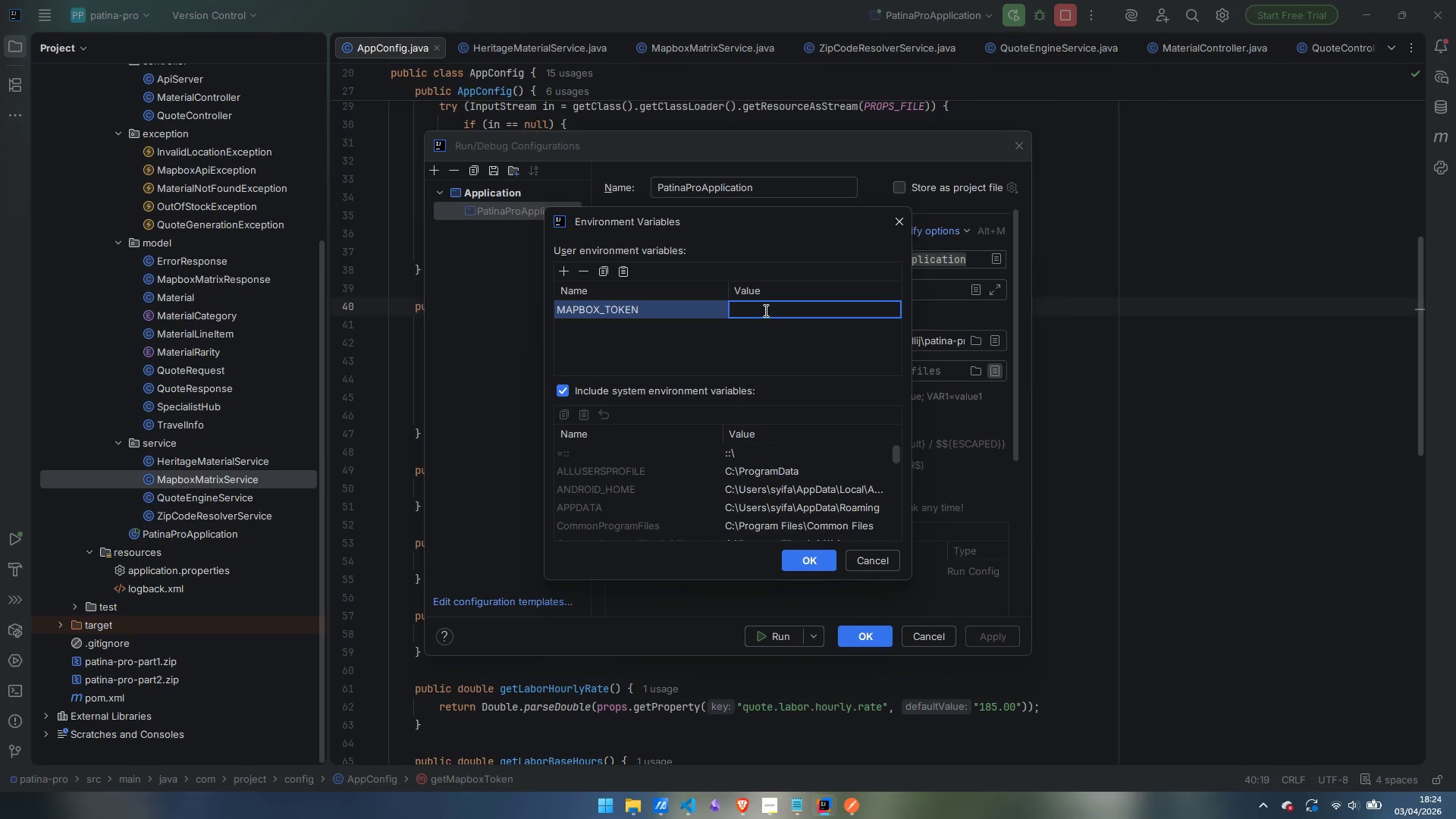 
key(Control+V)
 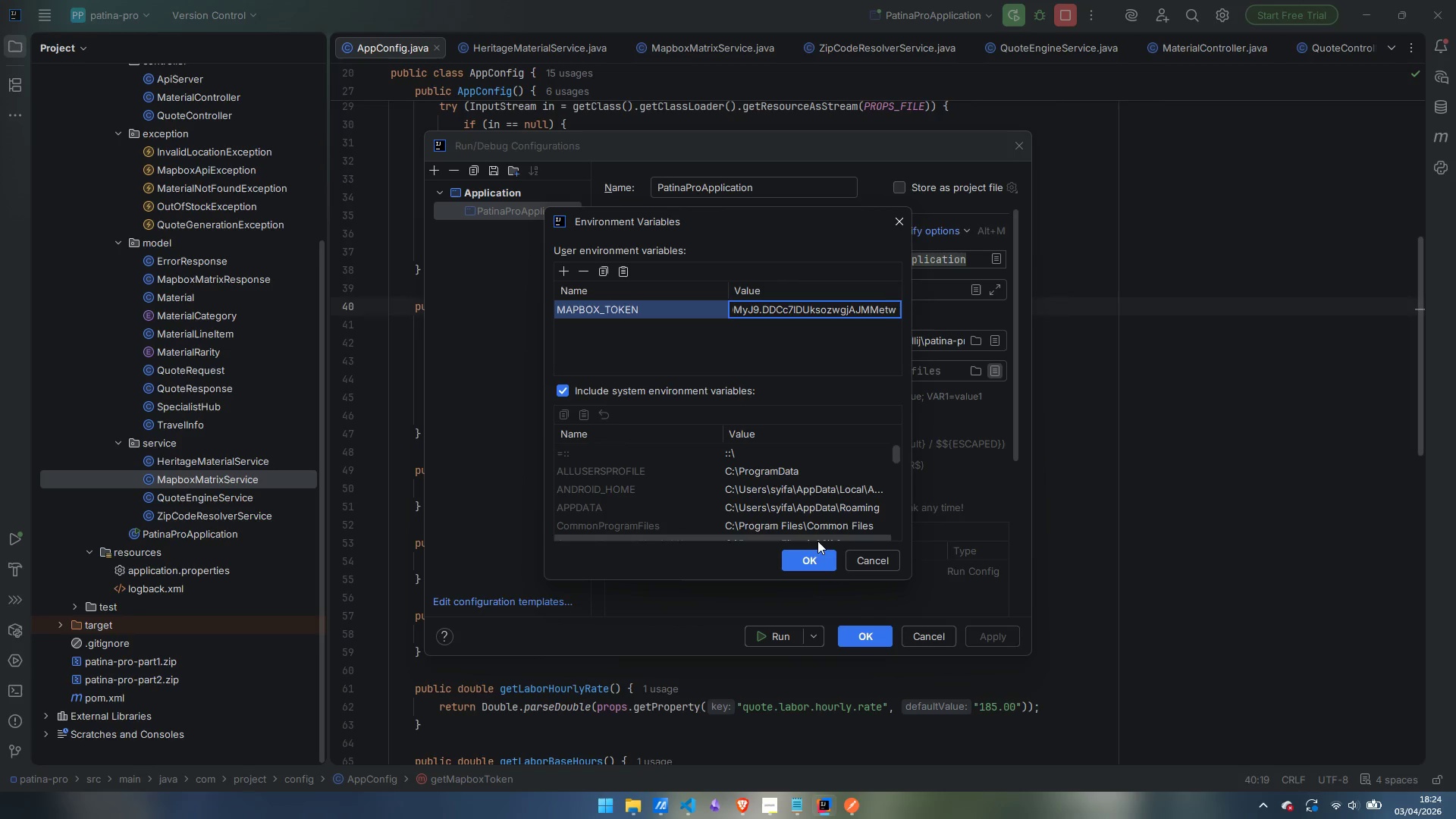 
left_click([816, 560])
 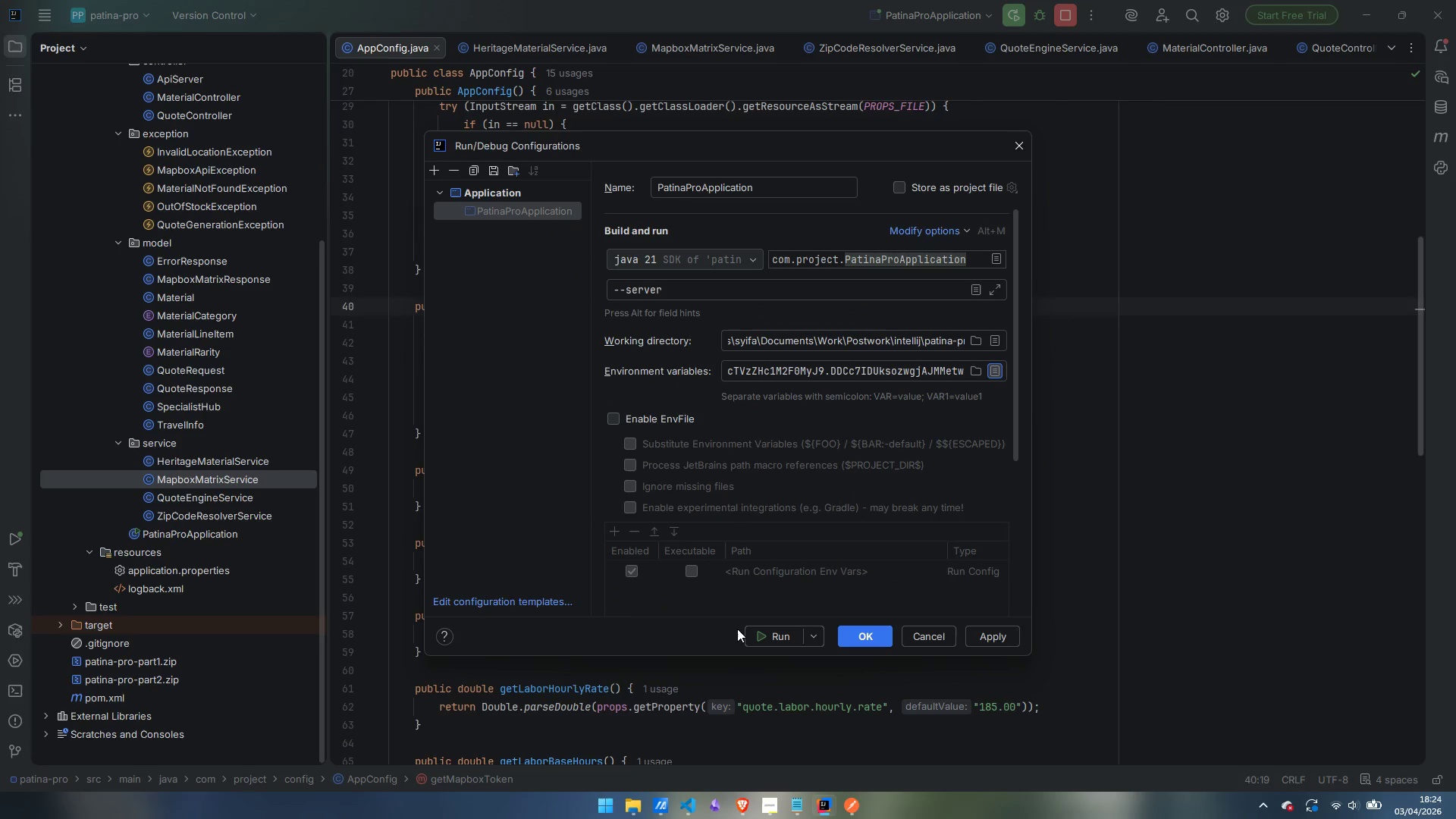 
wait(8.97)
 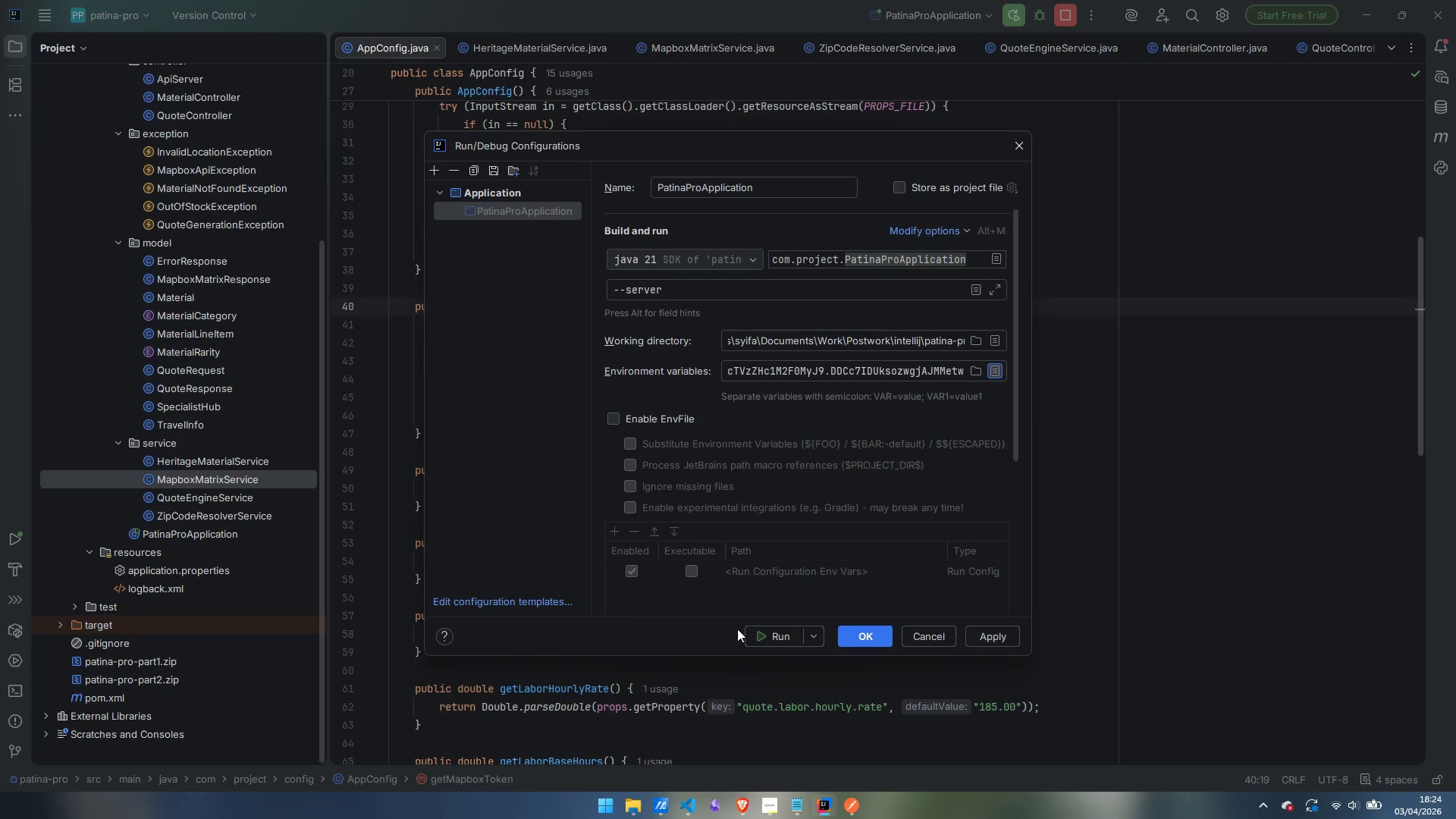 
left_click([867, 632])
 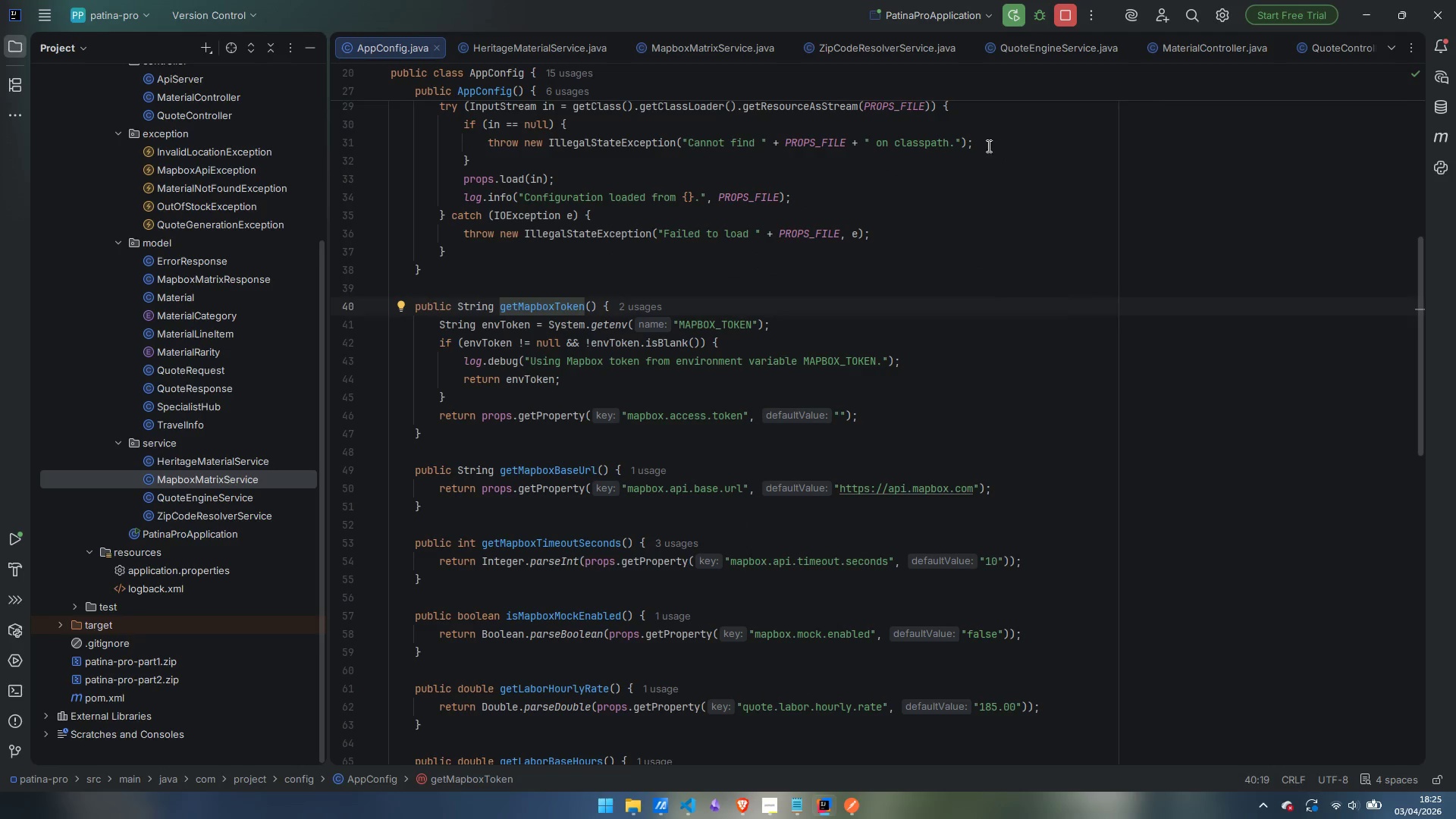 
mouse_move([996, 18])
 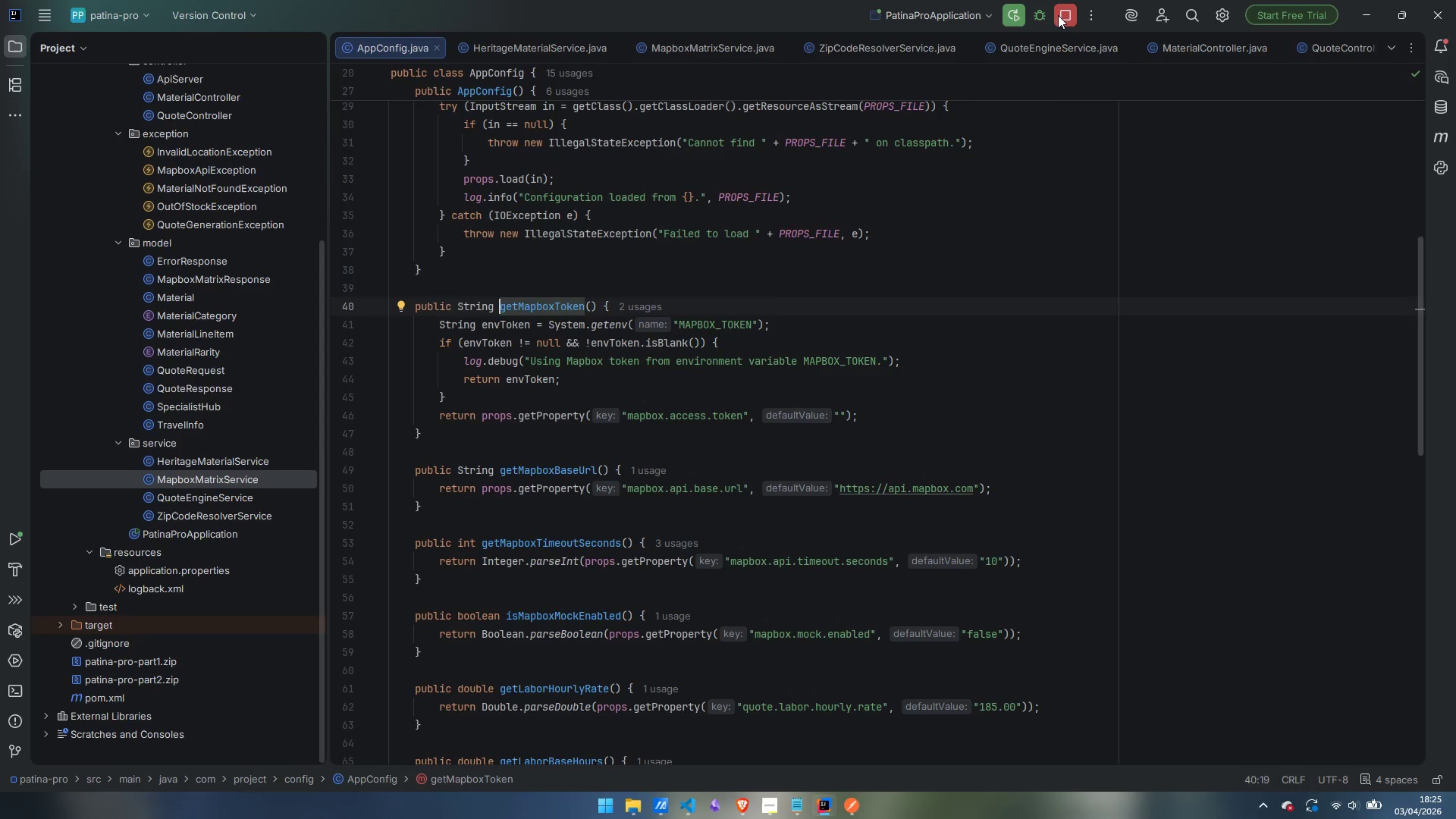 
left_click([1059, 14])
 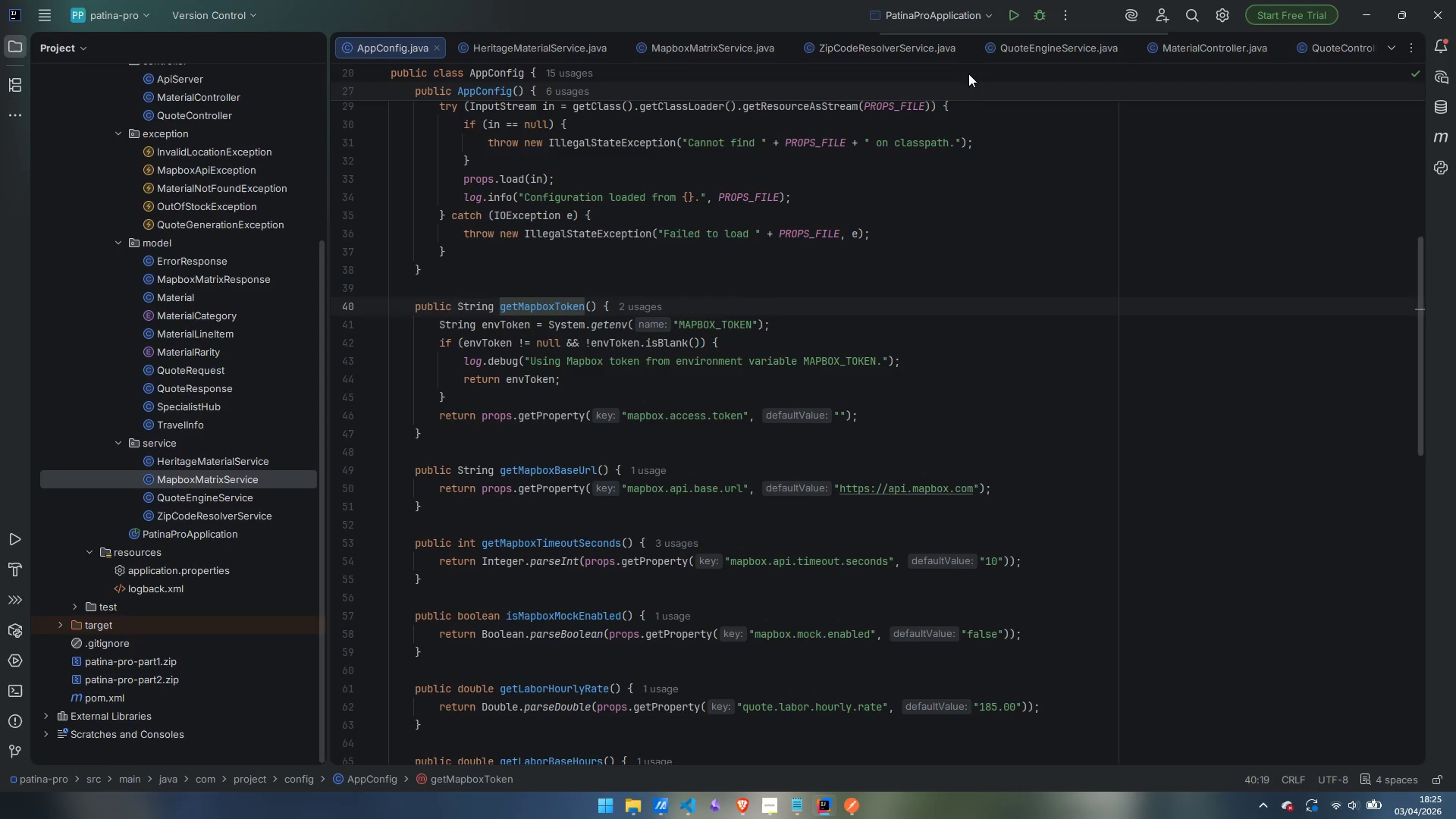 
left_click([1013, 7])
 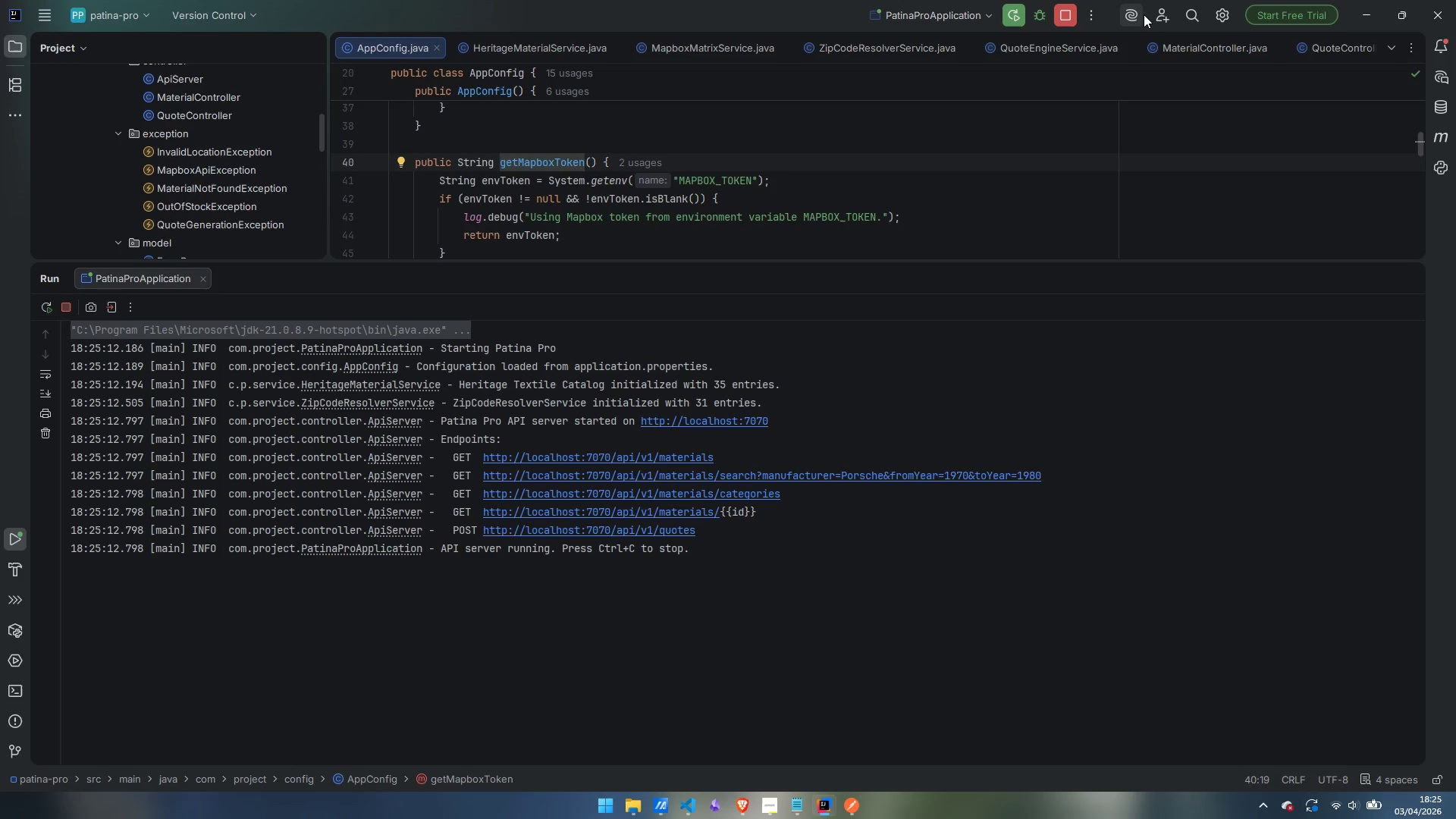 
wait(14.5)
 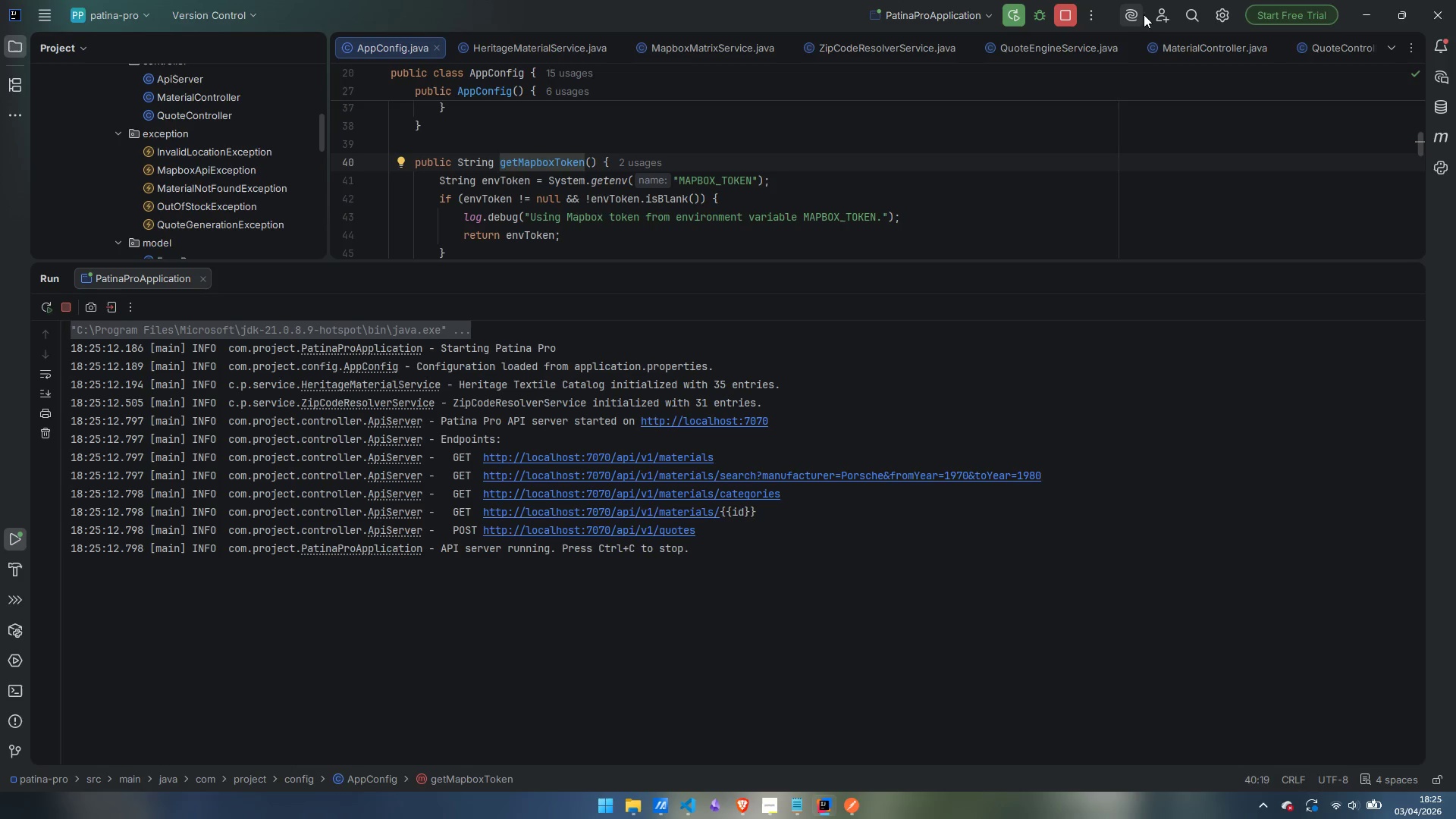 
left_click([1063, 14])
 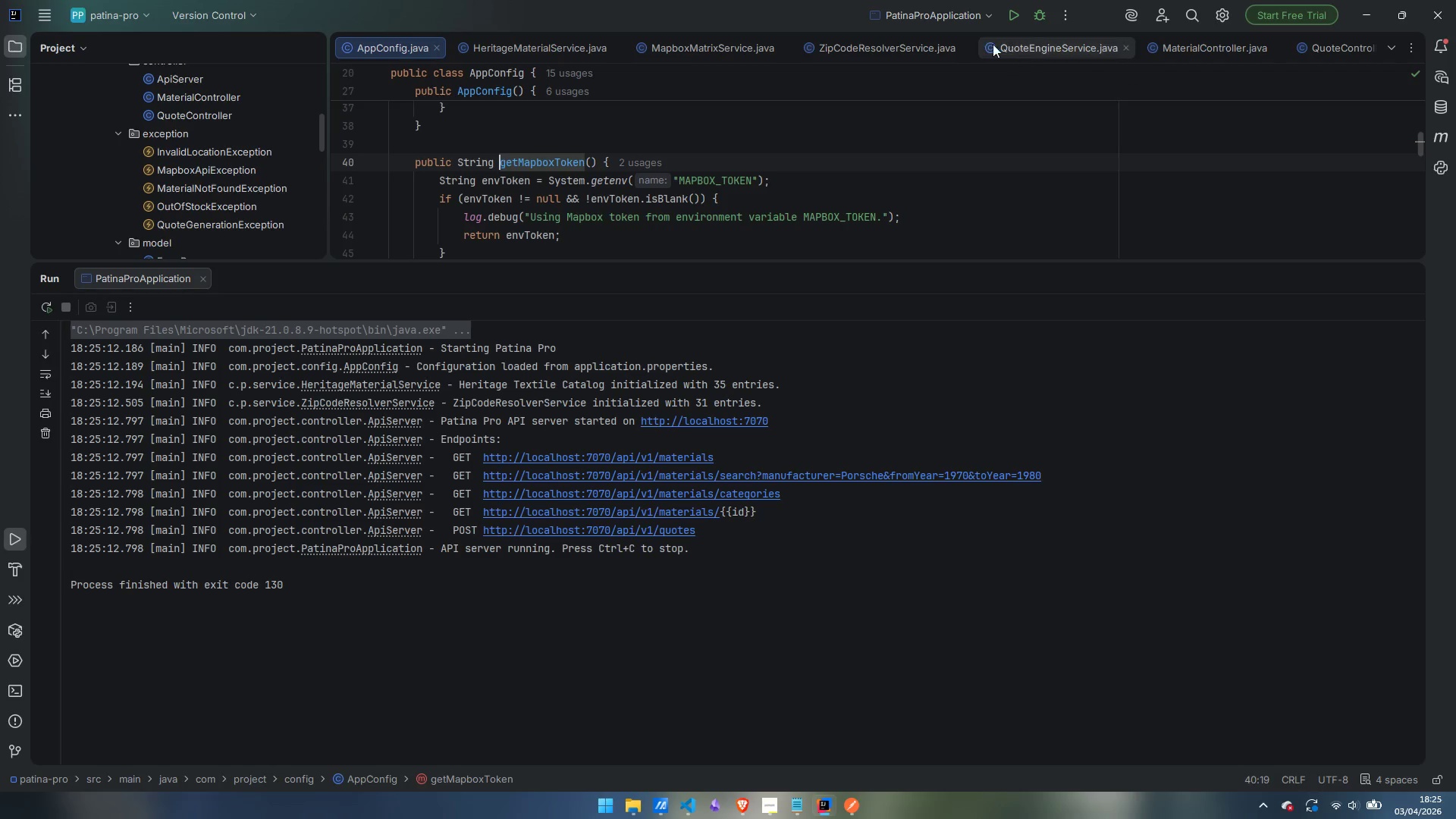 
left_click([985, 14])
 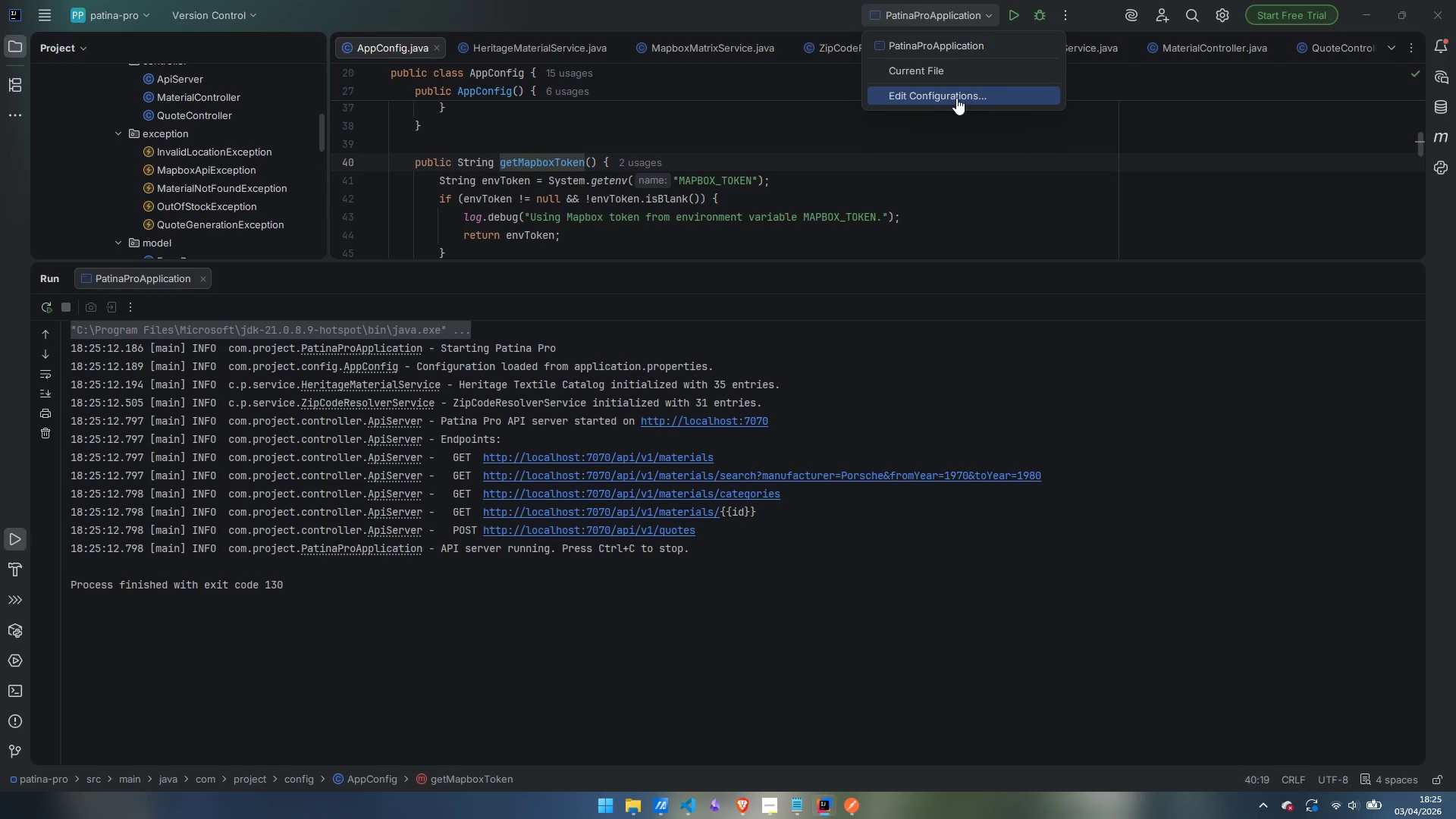 
left_click([956, 98])
 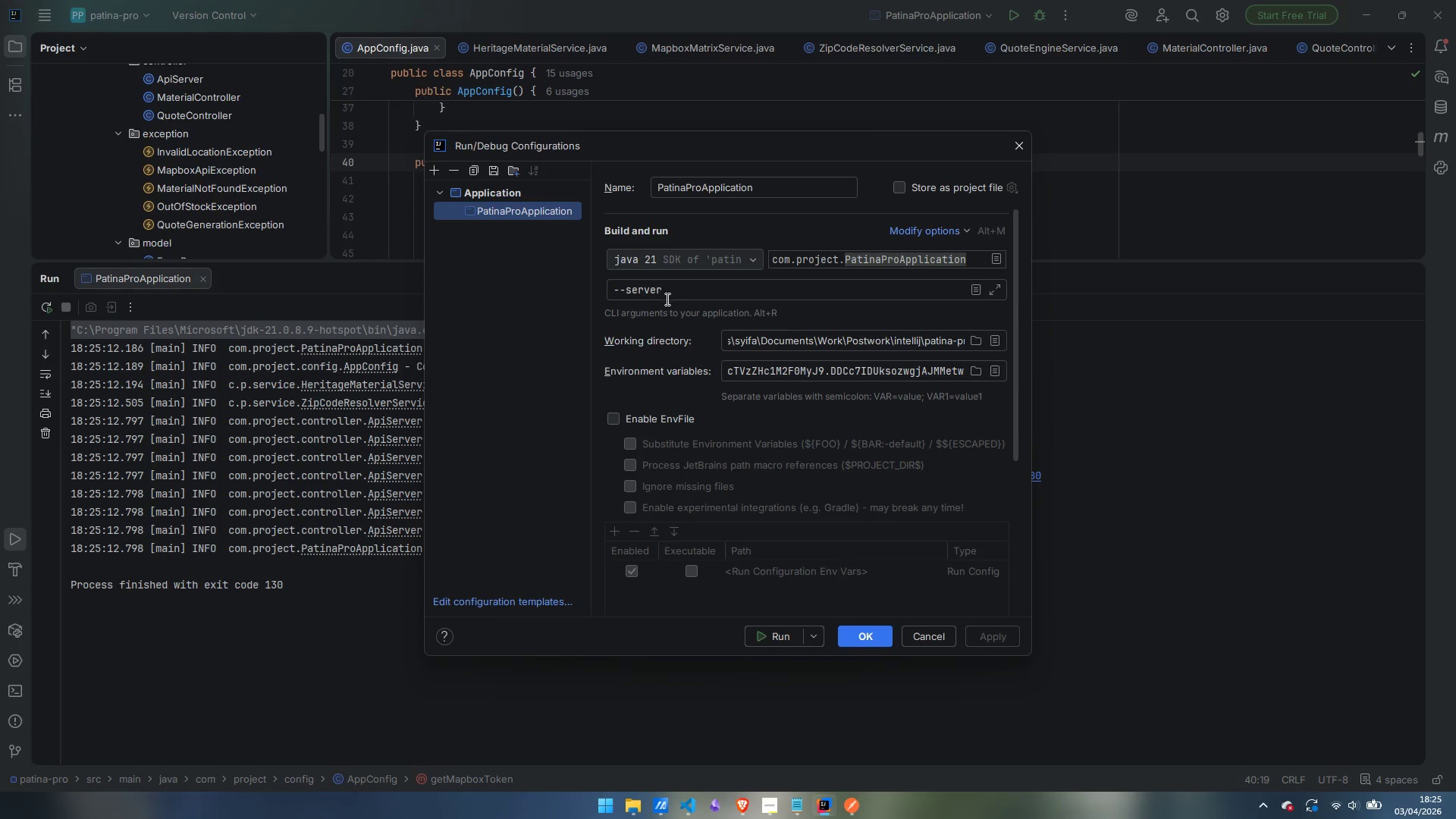 
left_click_drag(start_coordinate=[672, 295], to_coordinate=[543, 306])
 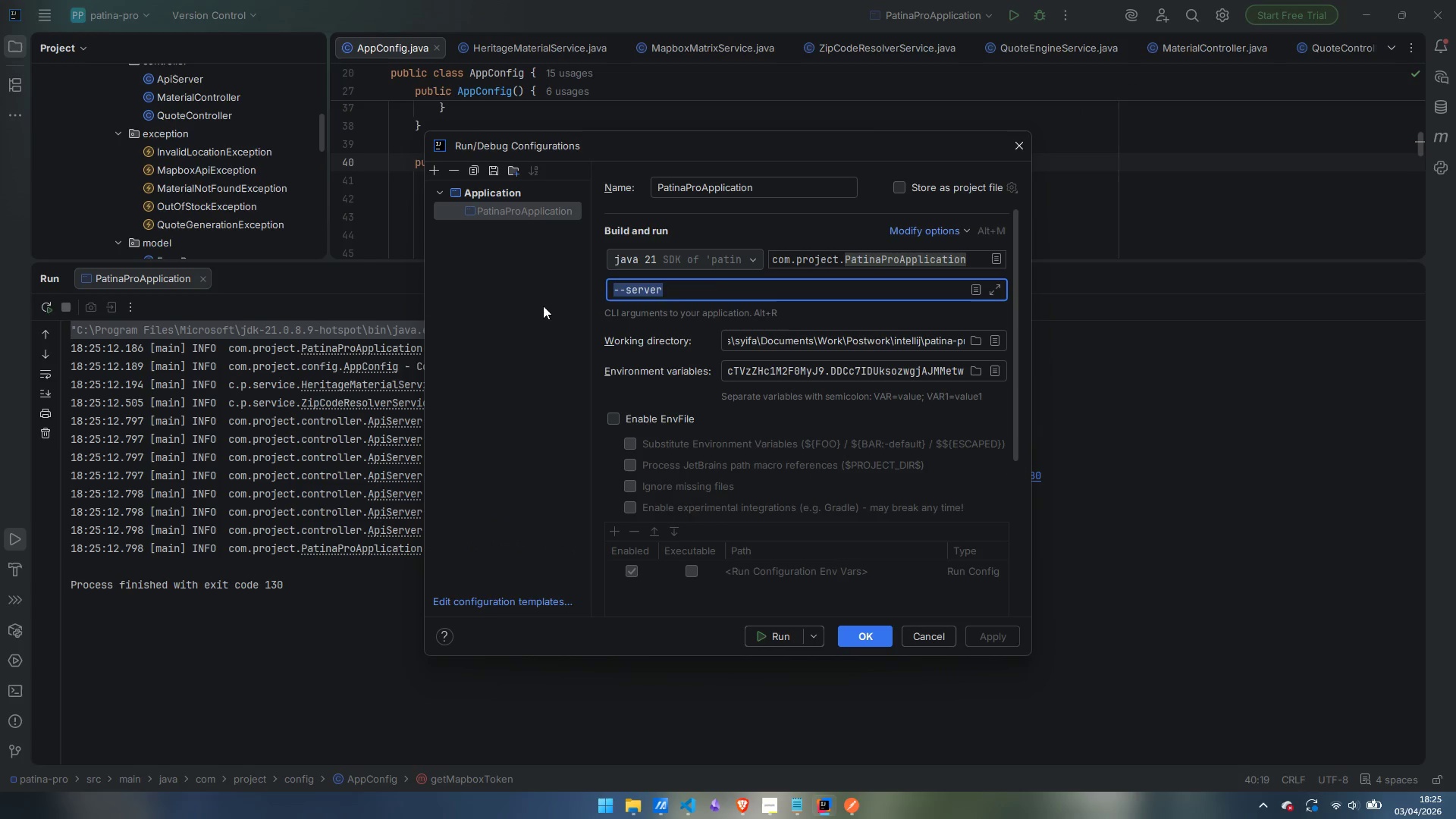 
key(Backspace)
 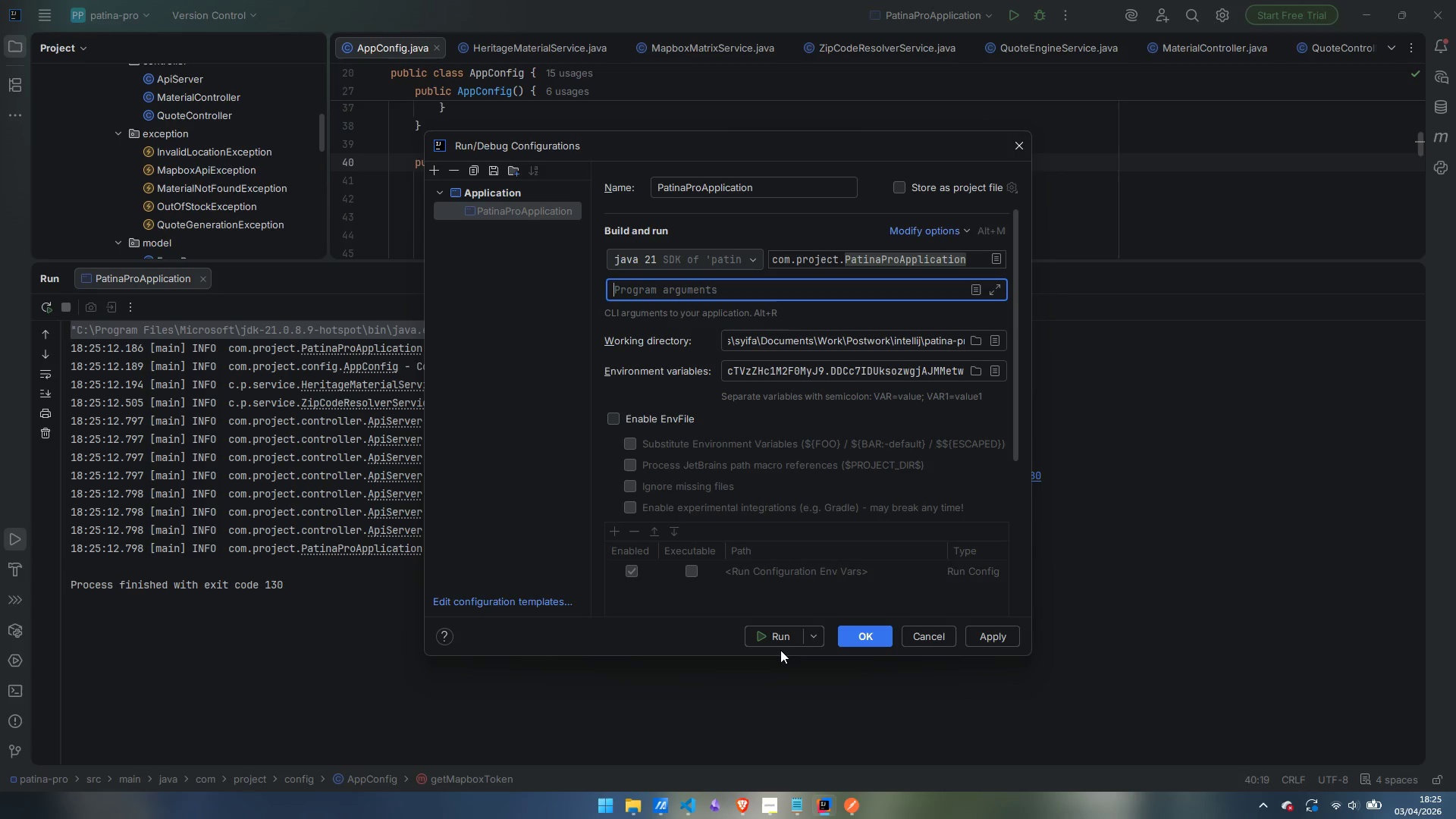 
left_click([780, 638])
 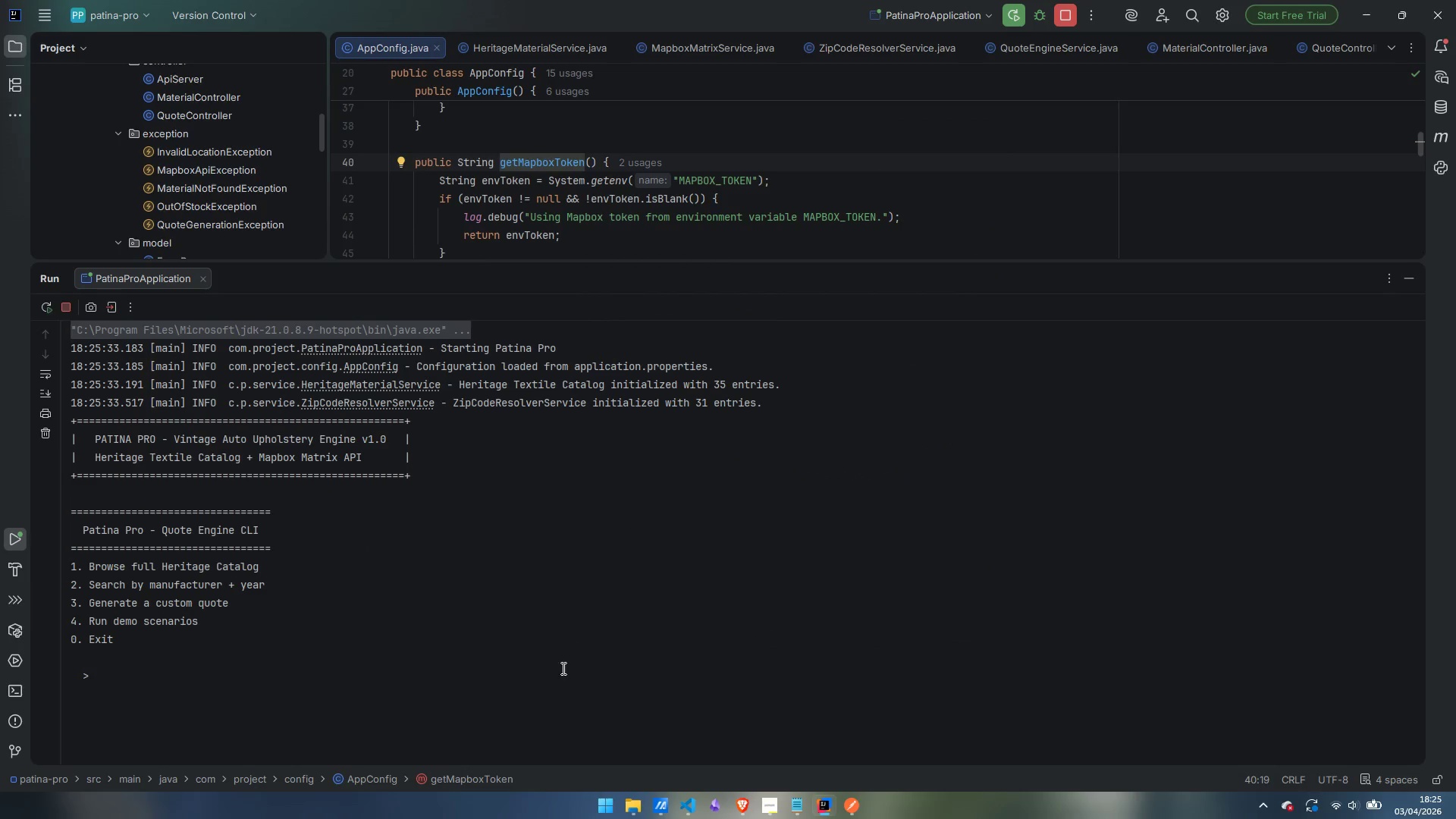 
left_click([177, 685])
 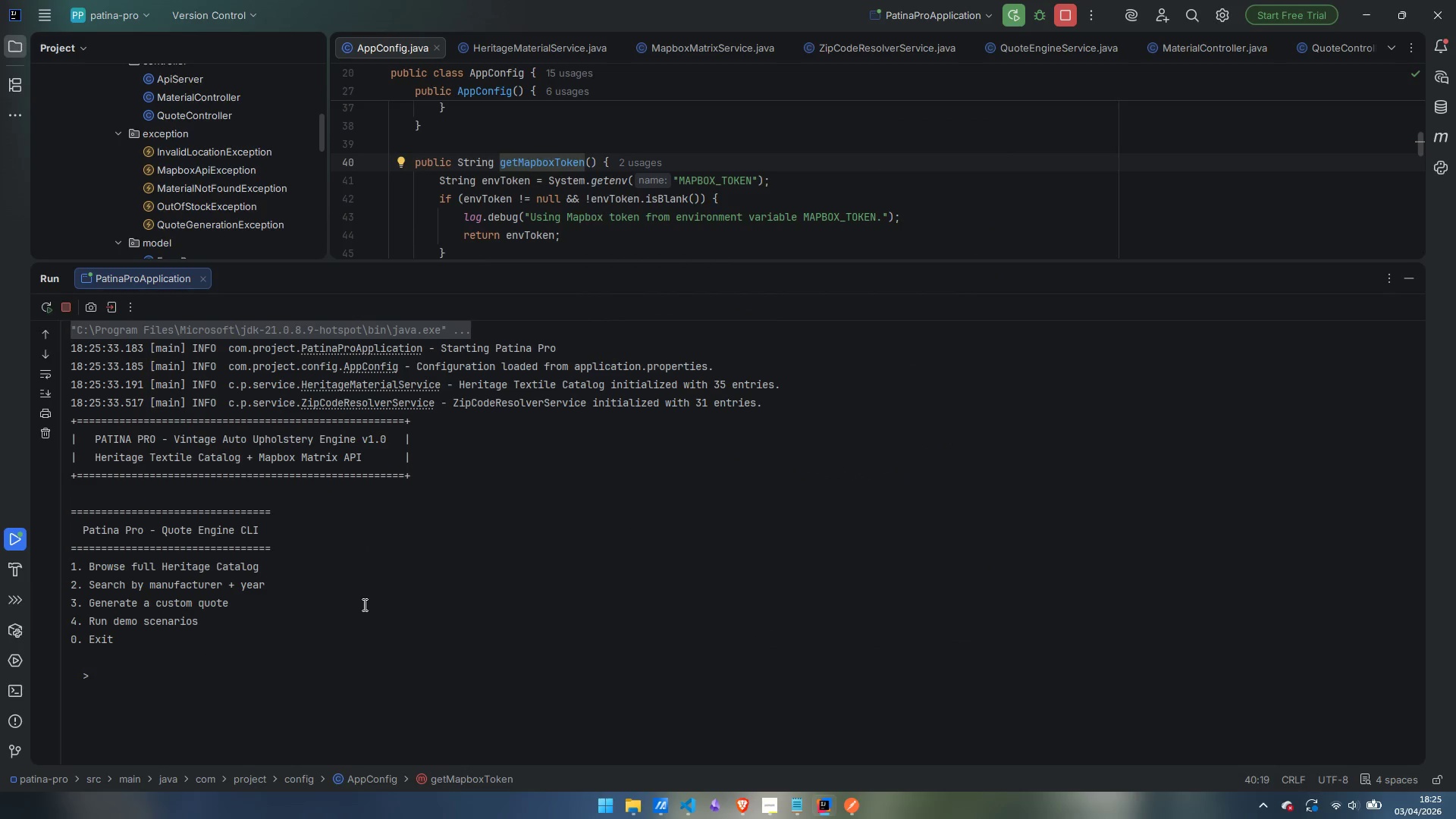 
key(3)
 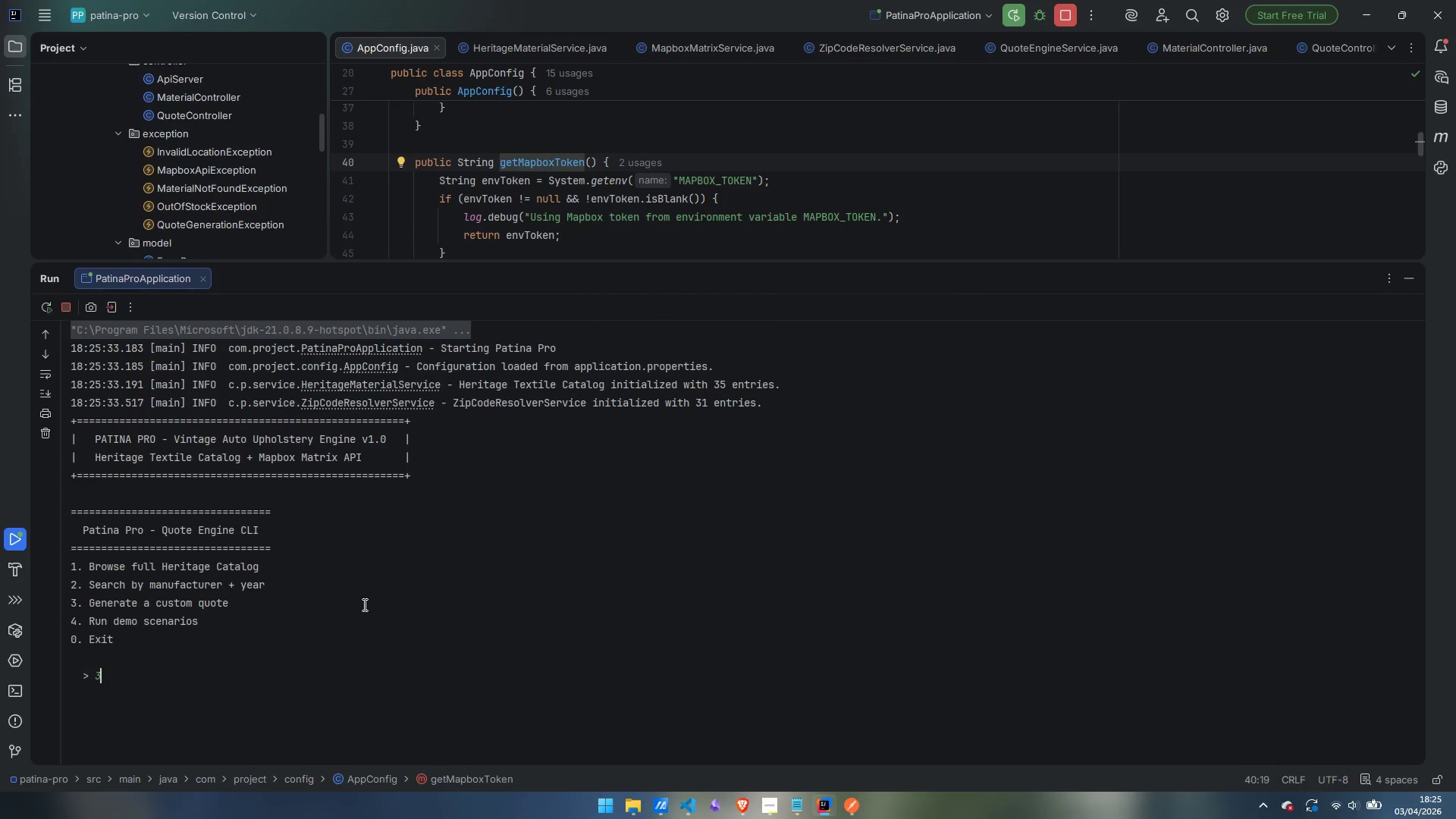 
key(Enter)
 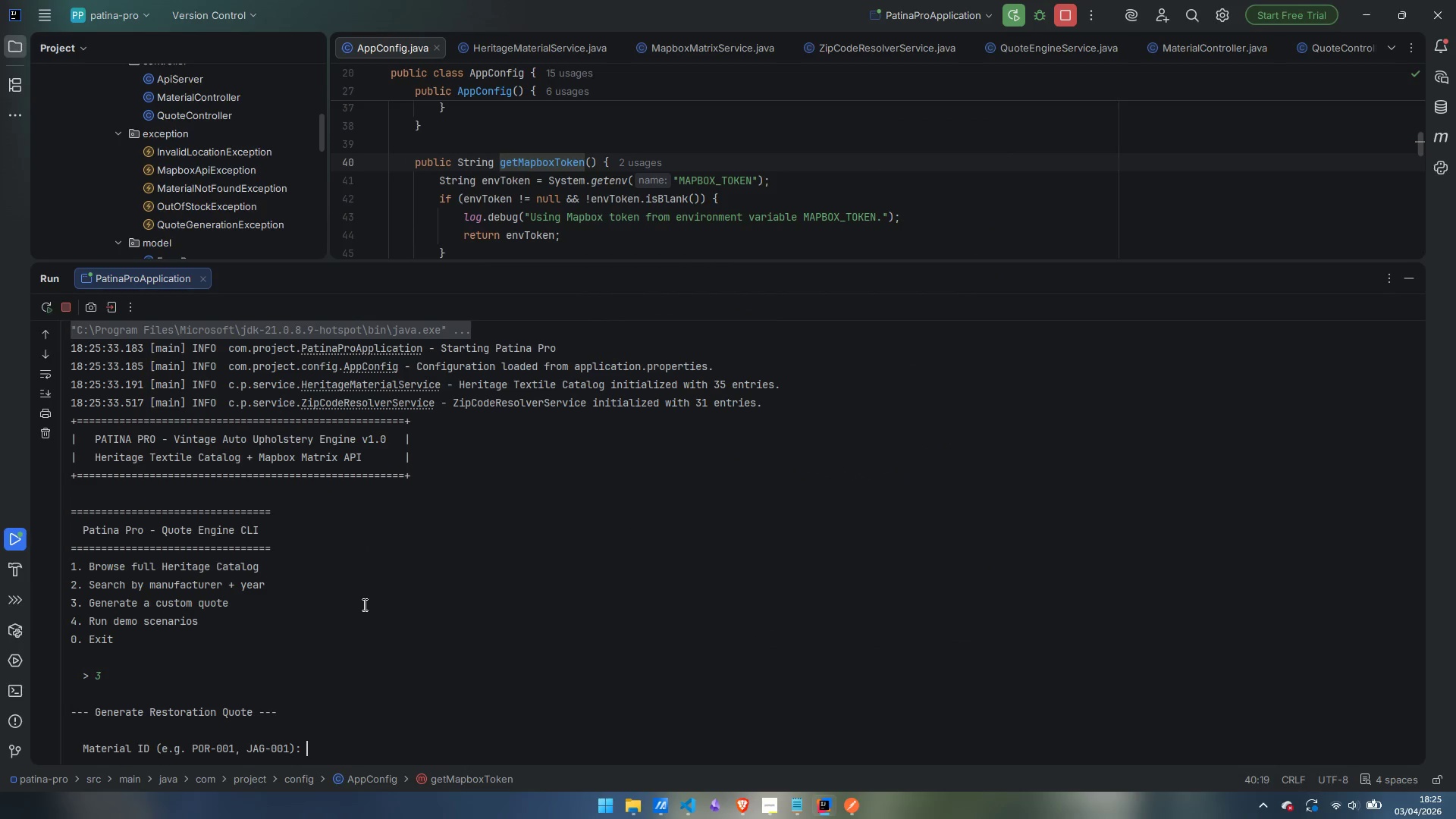 
hold_key(key=ShiftLeft, duration=1.51)
 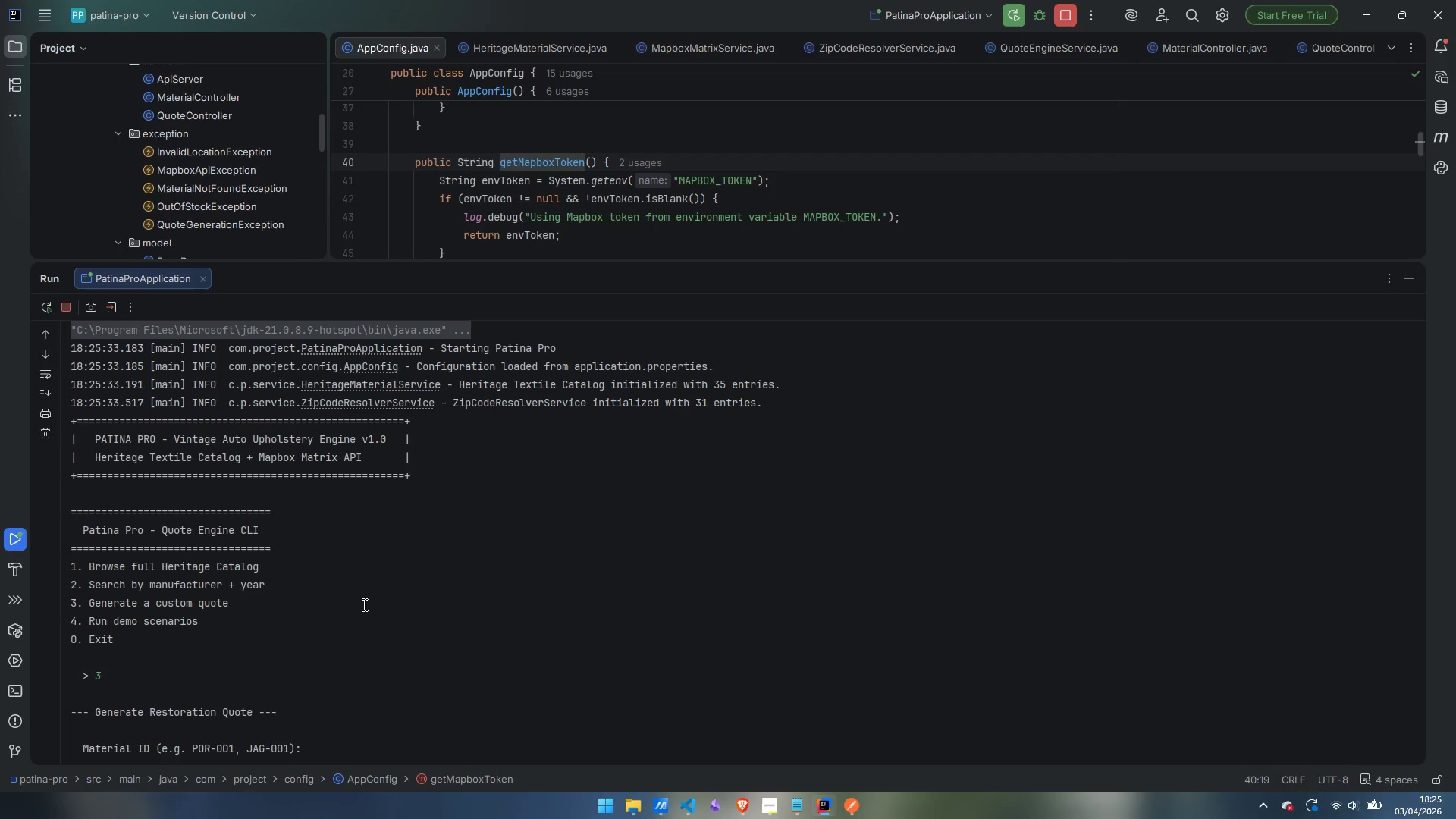 
type(POR-001)
 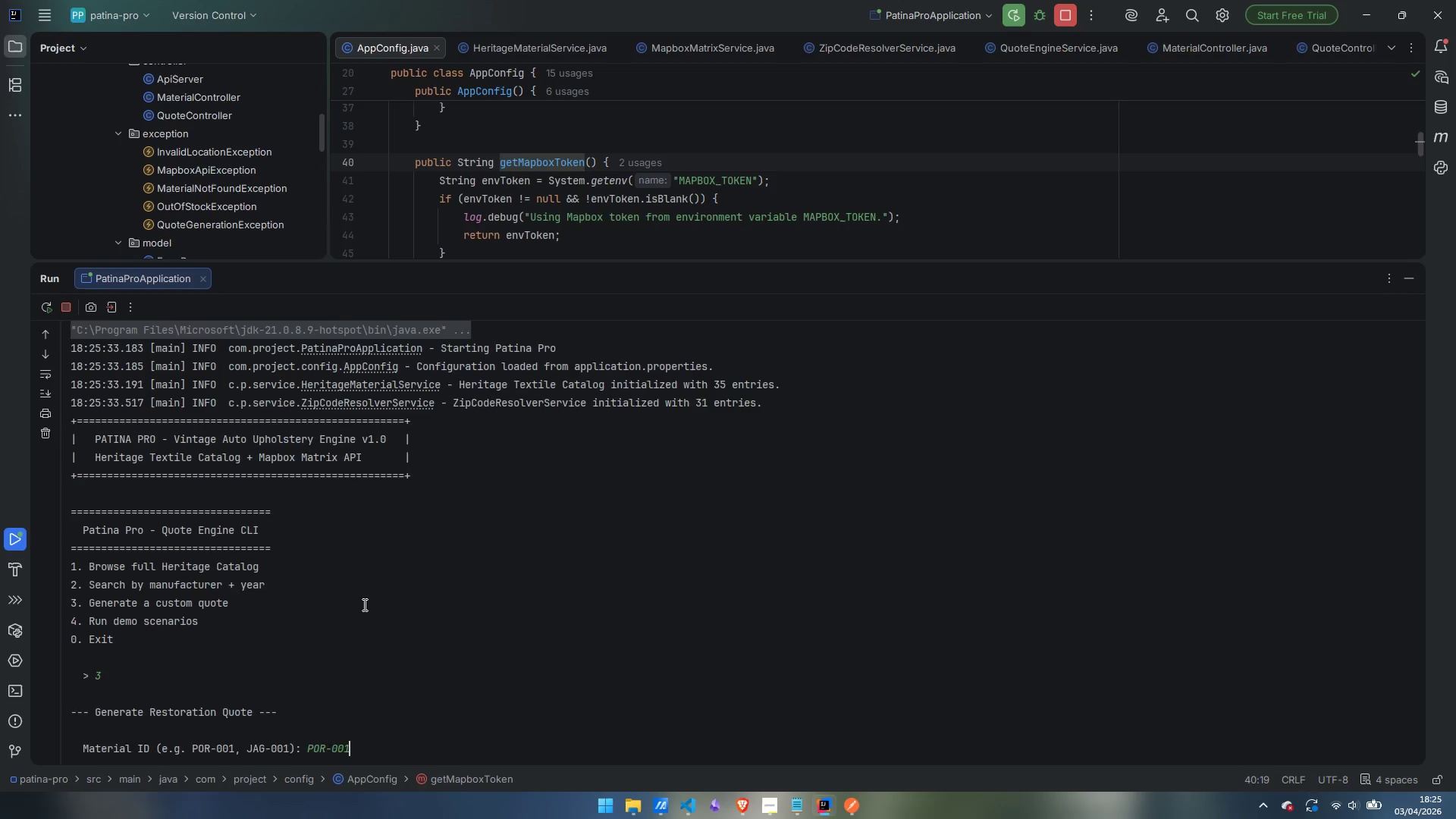 
key(Enter)
 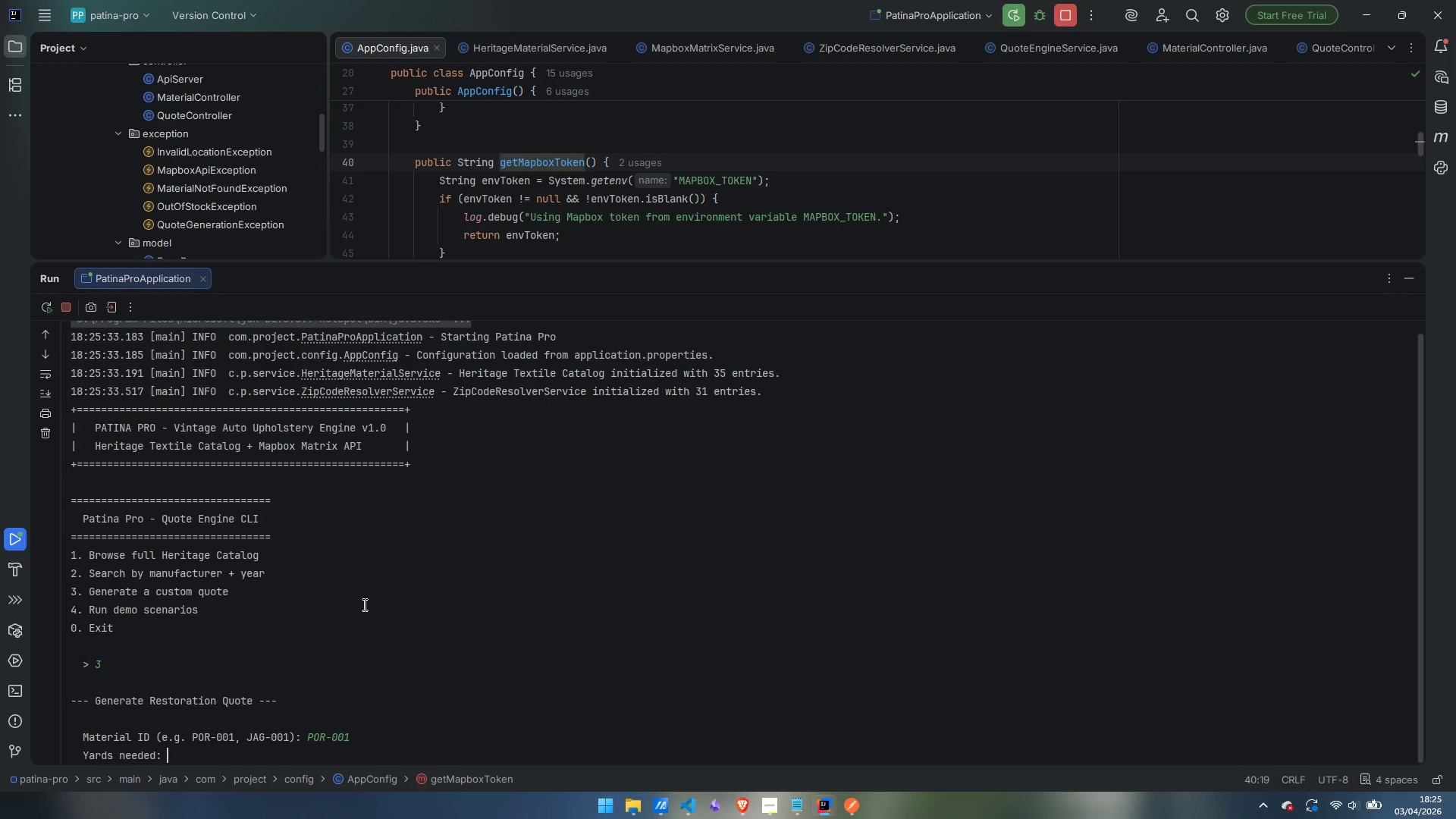 
key(4)
 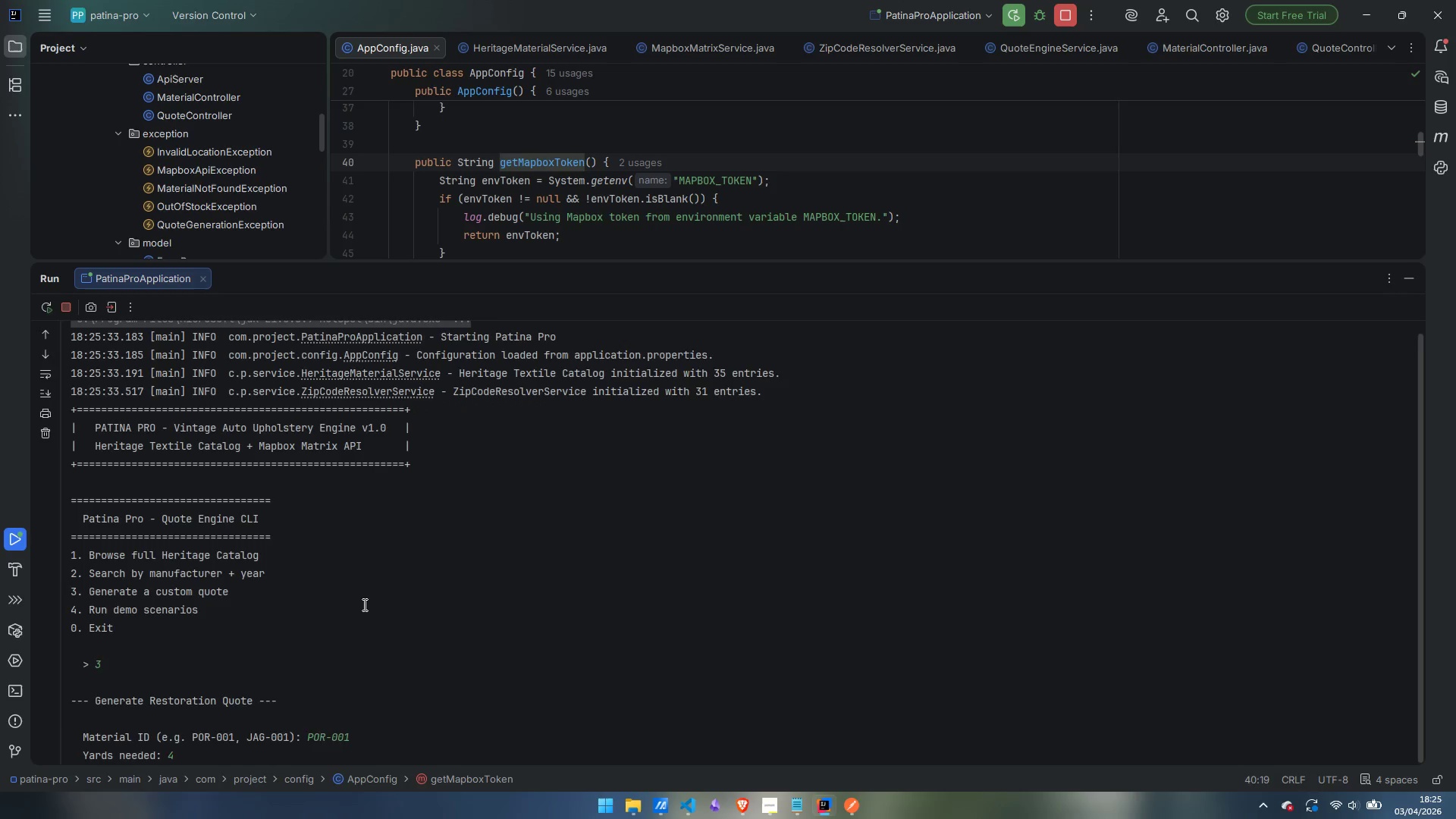 
key(Enter)
 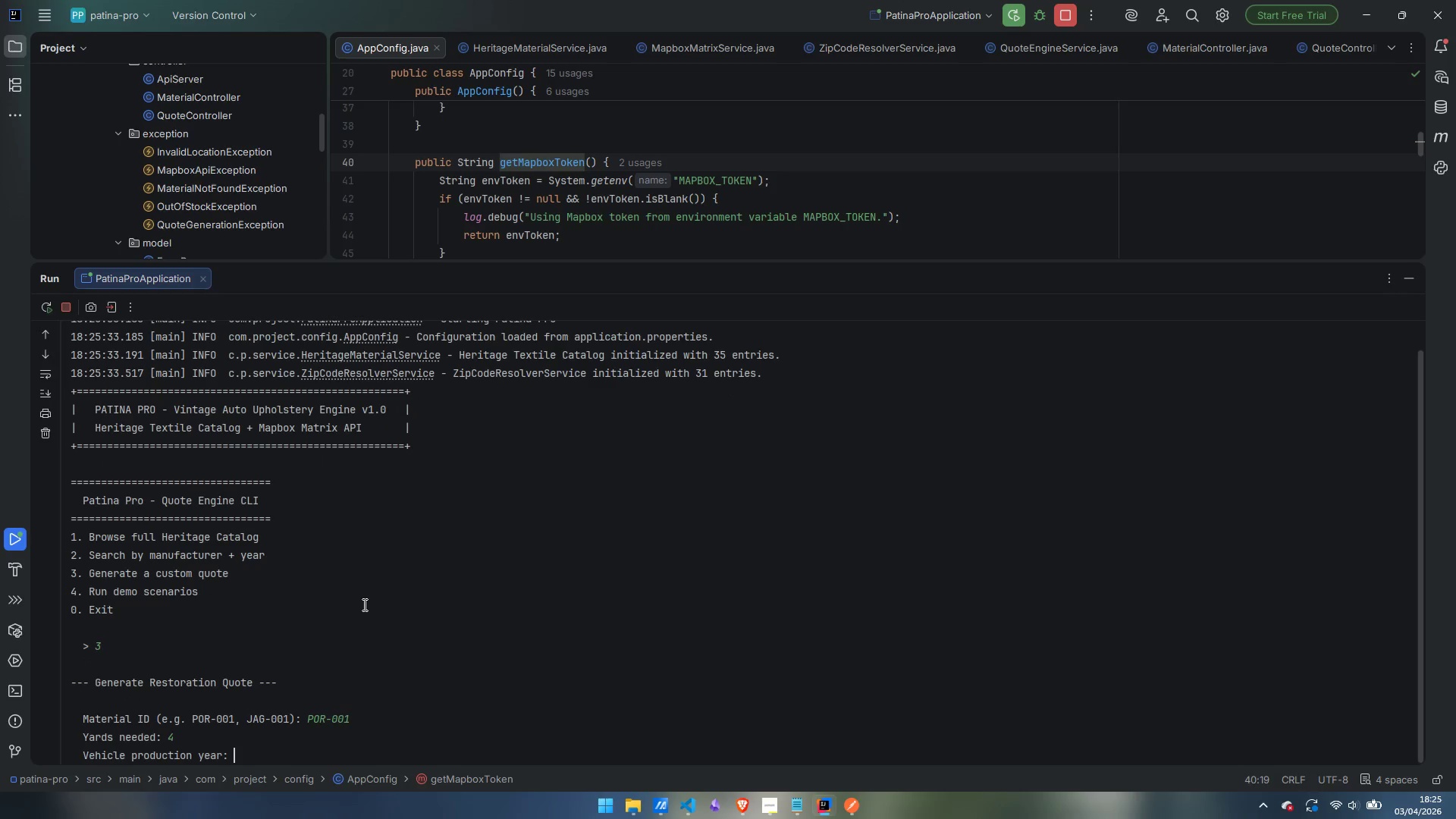 
type(1980)
 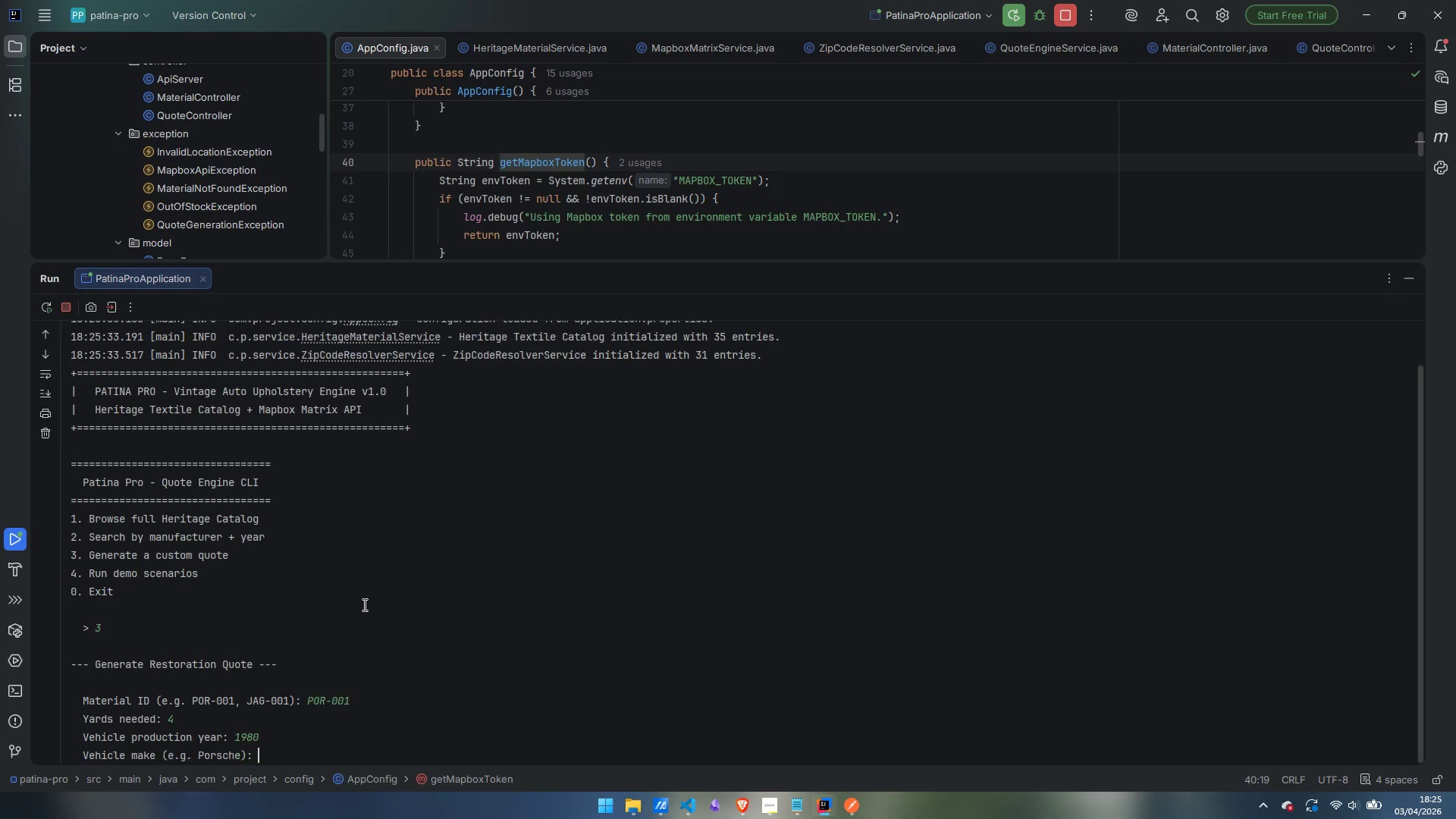 
key(Enter)
 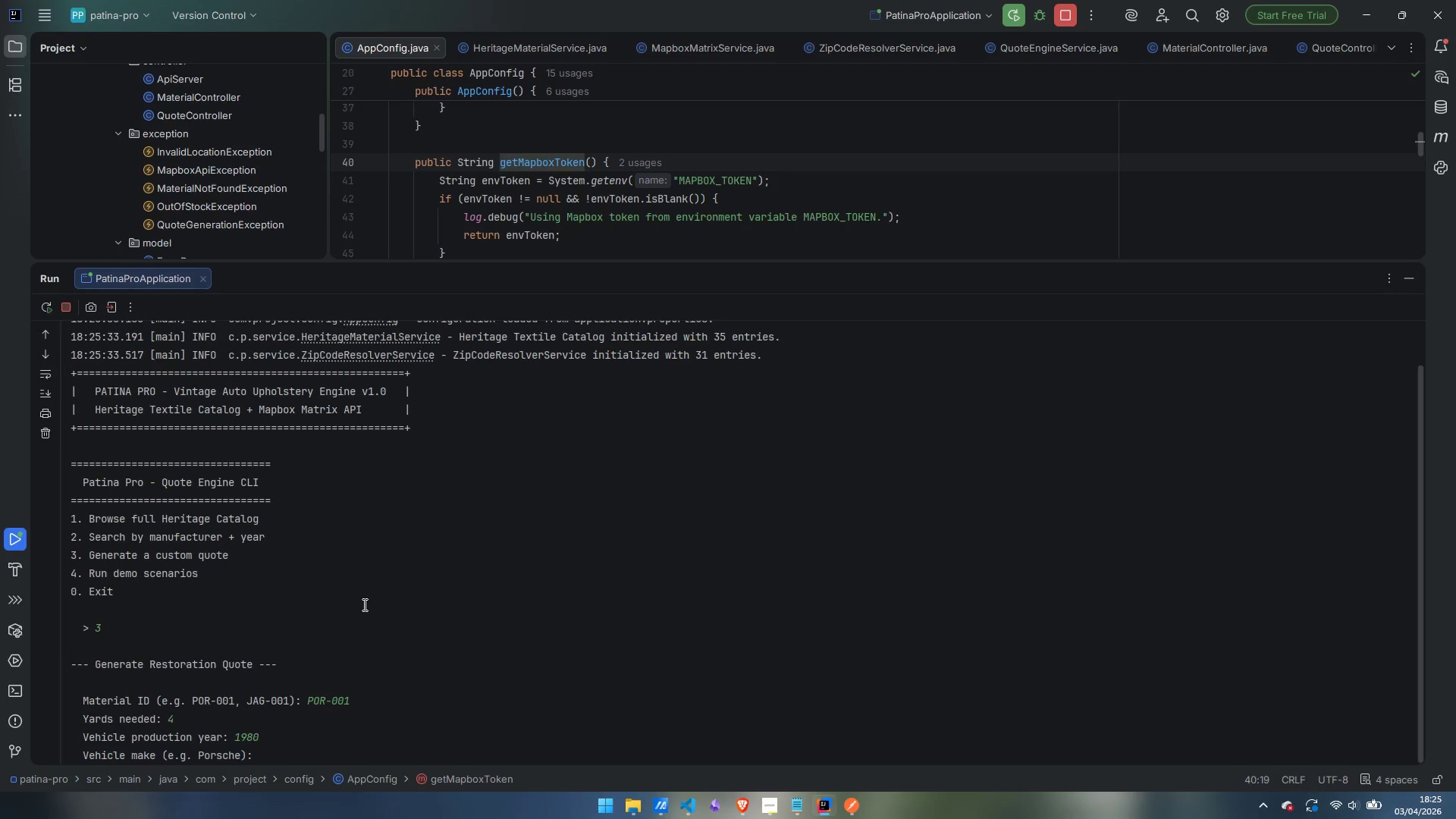 
type(Porsche)
 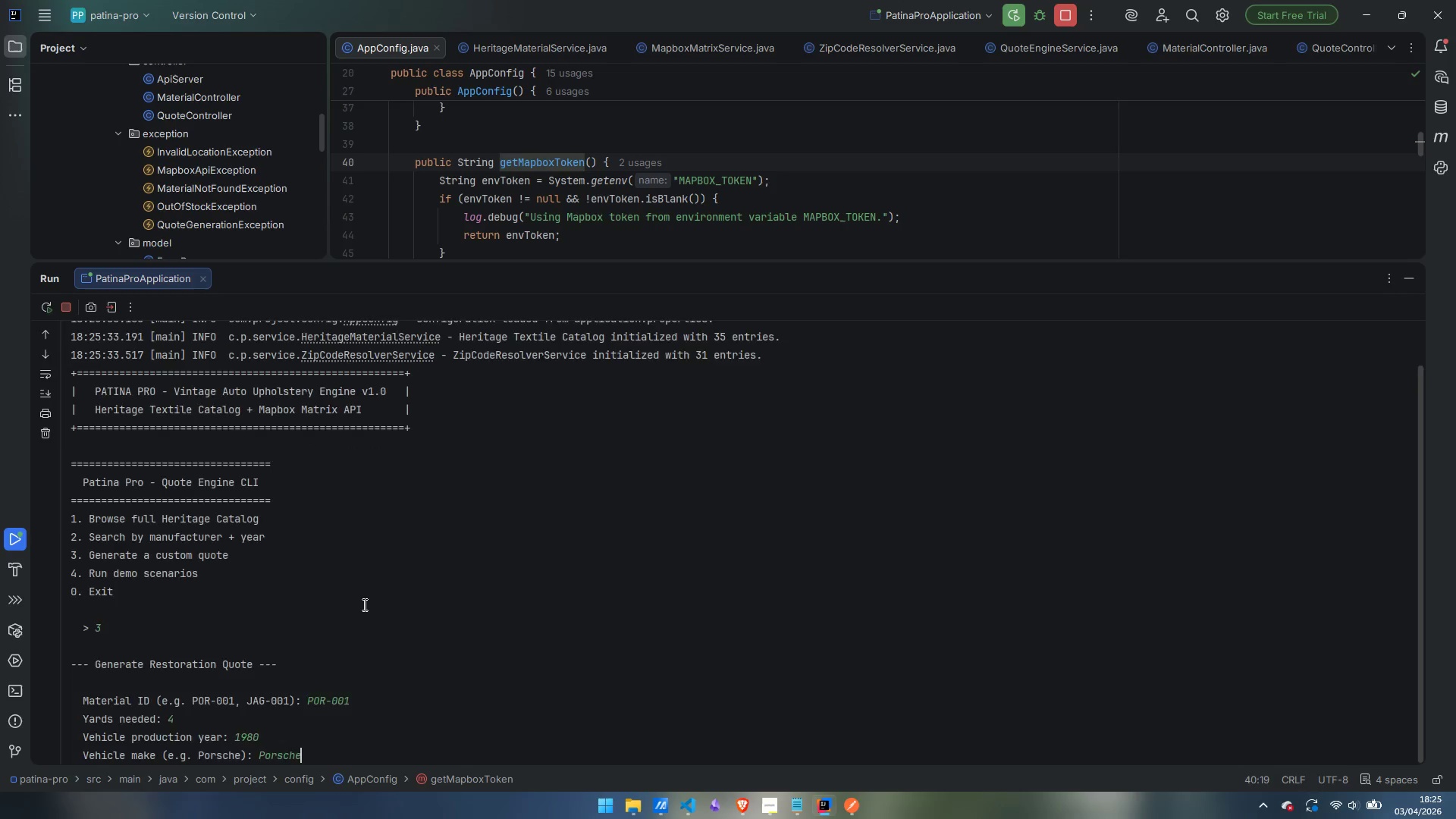 
key(Enter)
 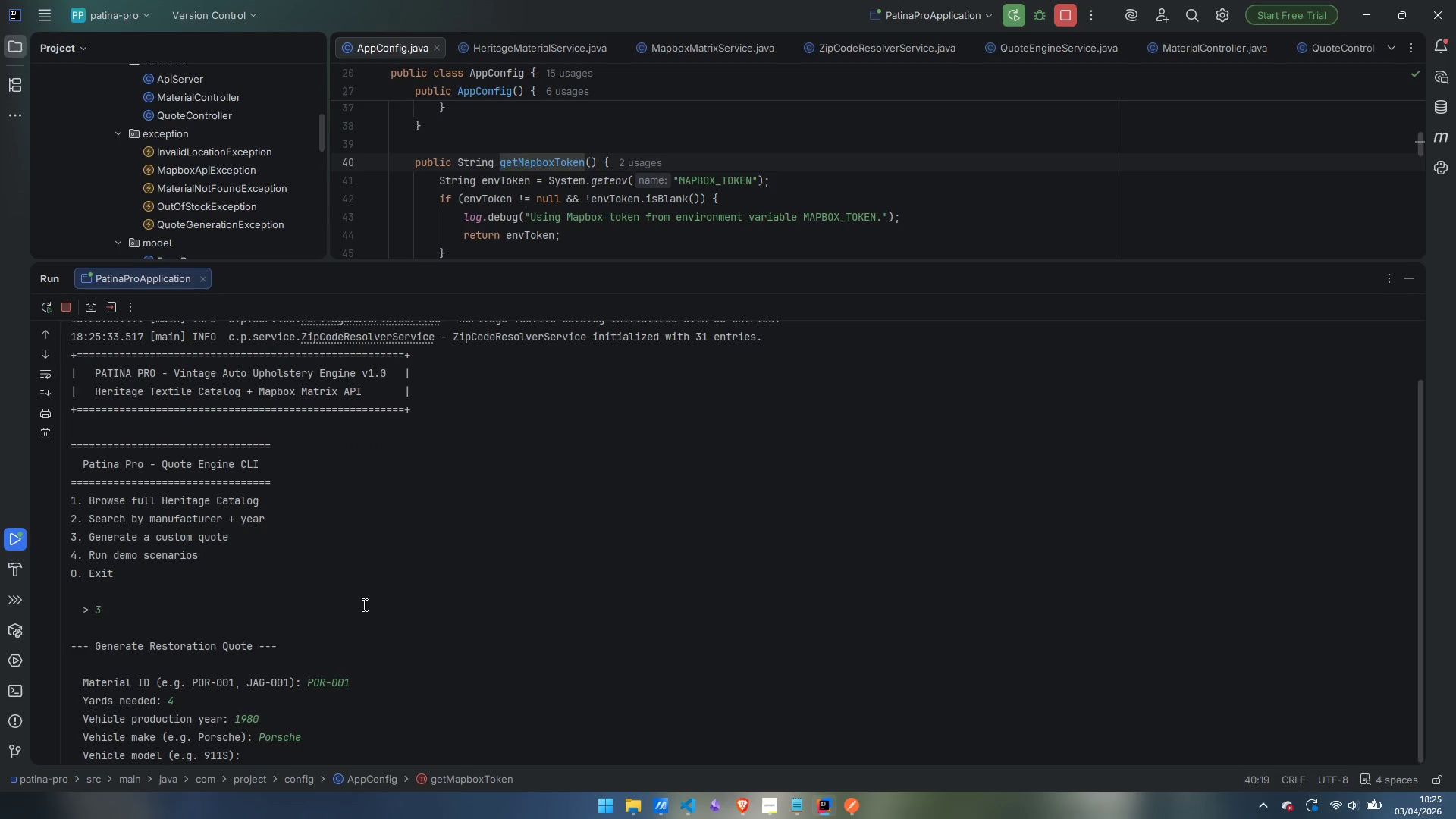 
type(911S)
 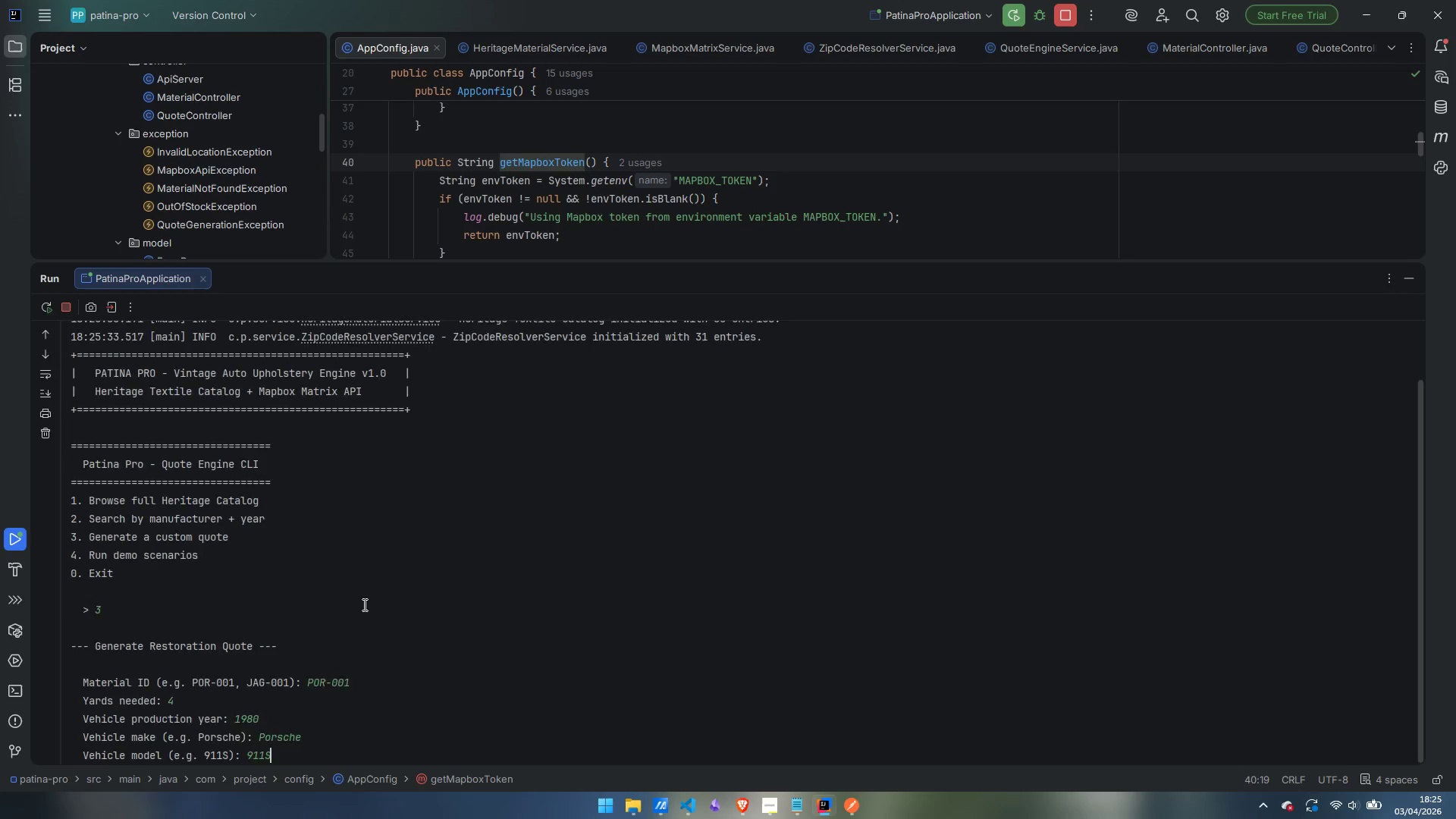 
key(Enter)
 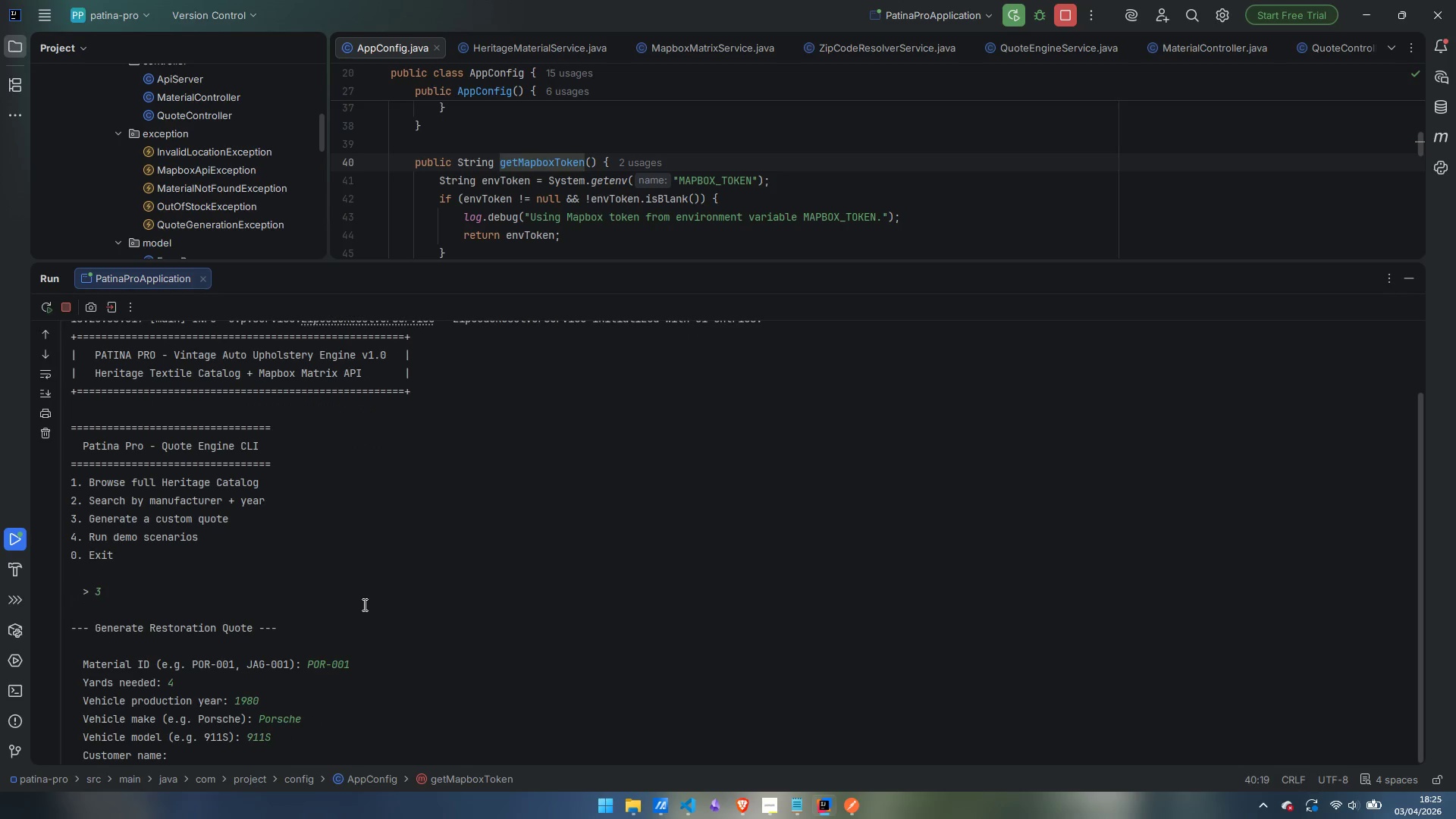 
type(Zeta)
 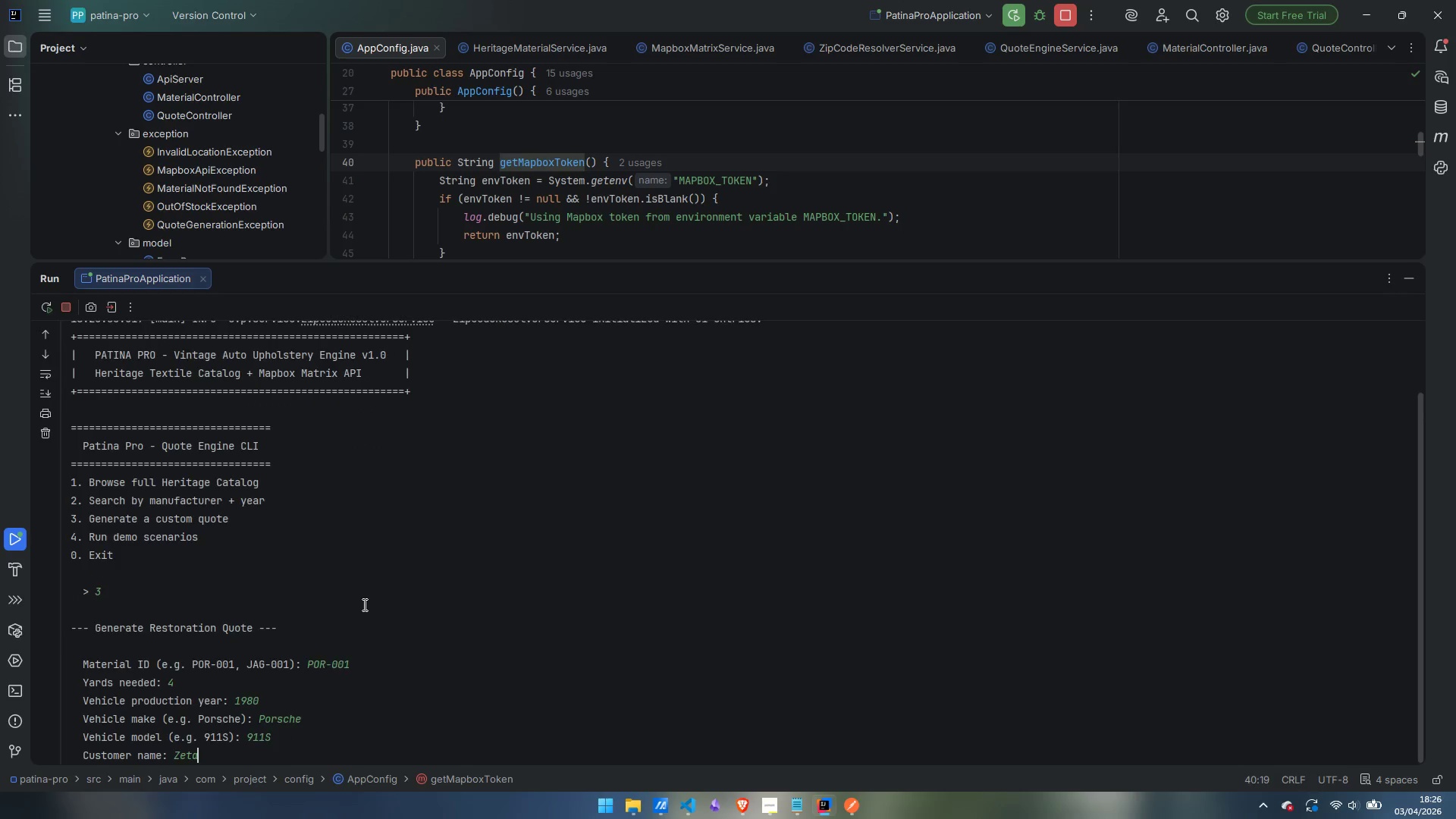 
key(Enter)
 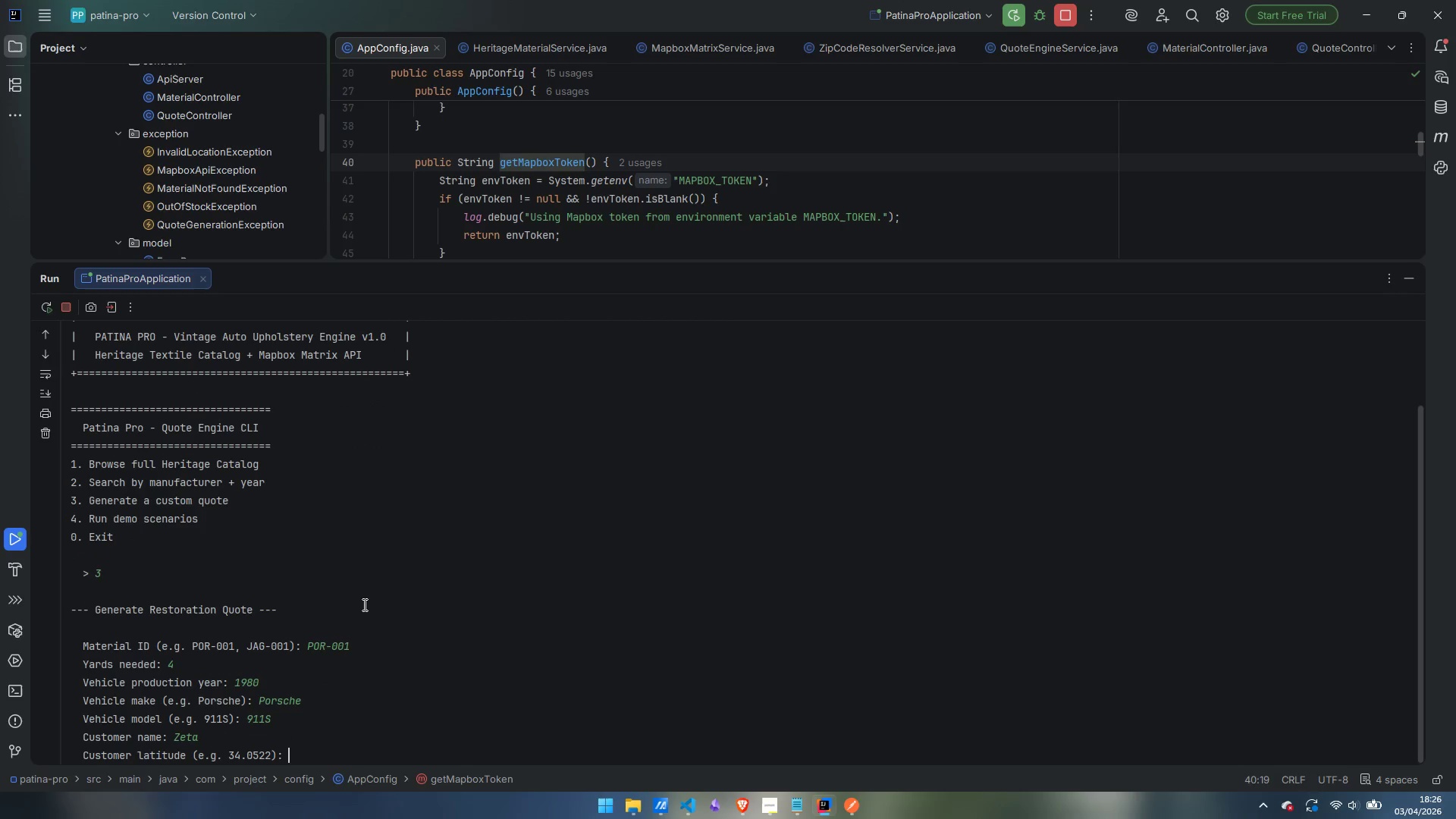 
type(34.00)
key(Backspace)
key(Backspace)
key(Backspace)
key(Backspace)
key(Backspace)
 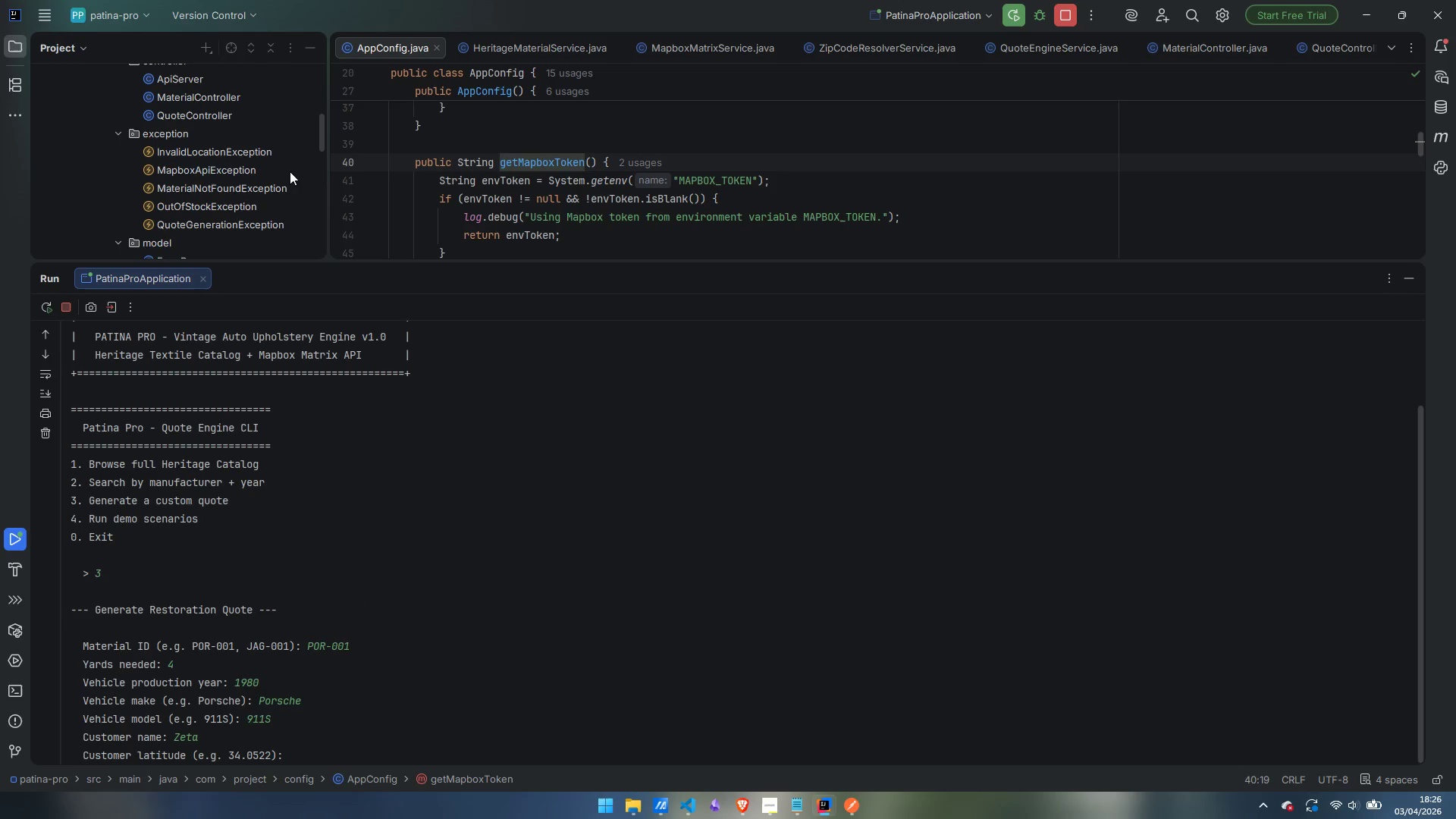 
scroll: coordinate [196, 221], scroll_direction: down, amount: 6.0
 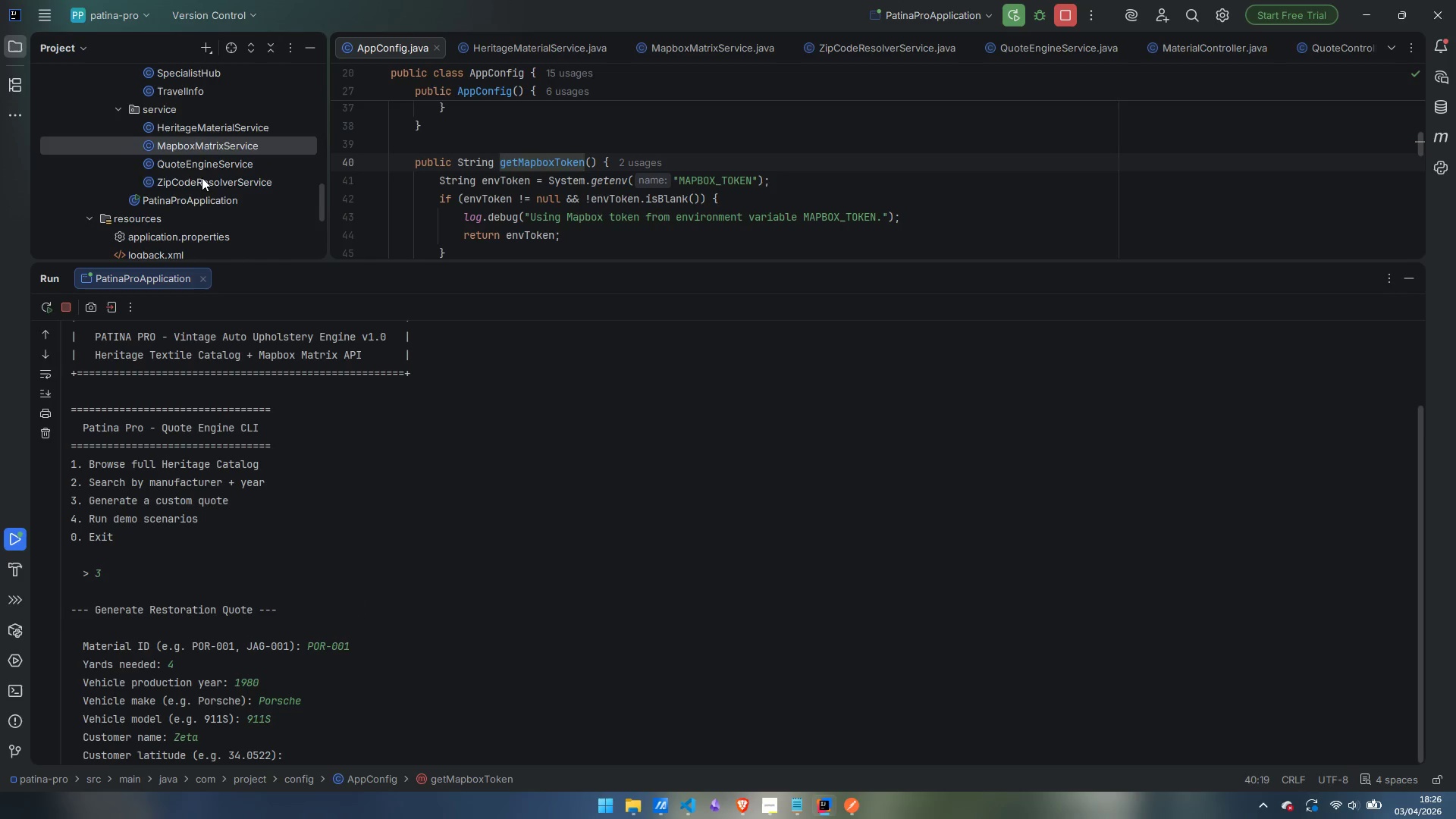 
double_click([202, 177])
 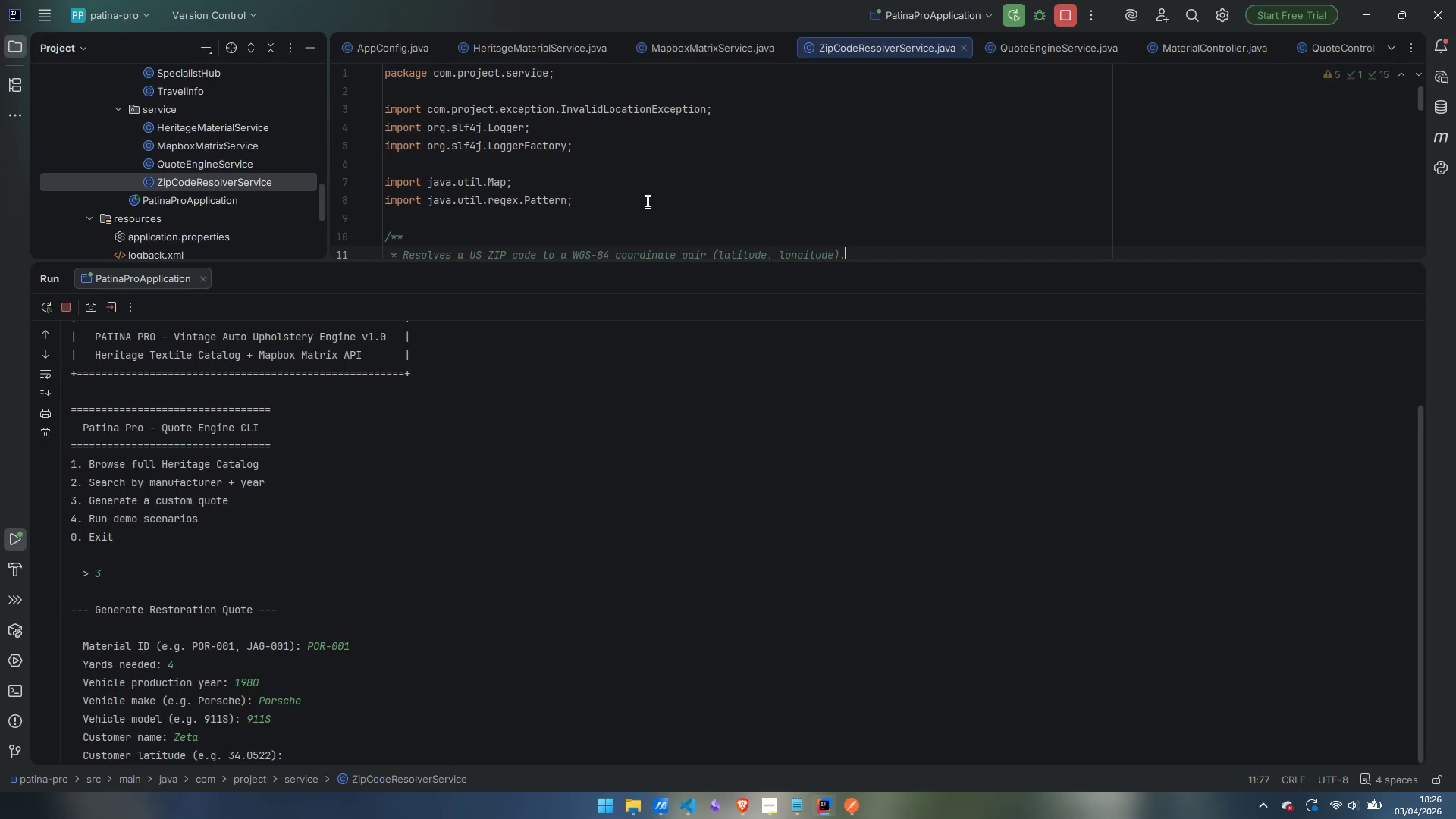 
scroll: coordinate [653, 197], scroll_direction: down, amount: 21.0
 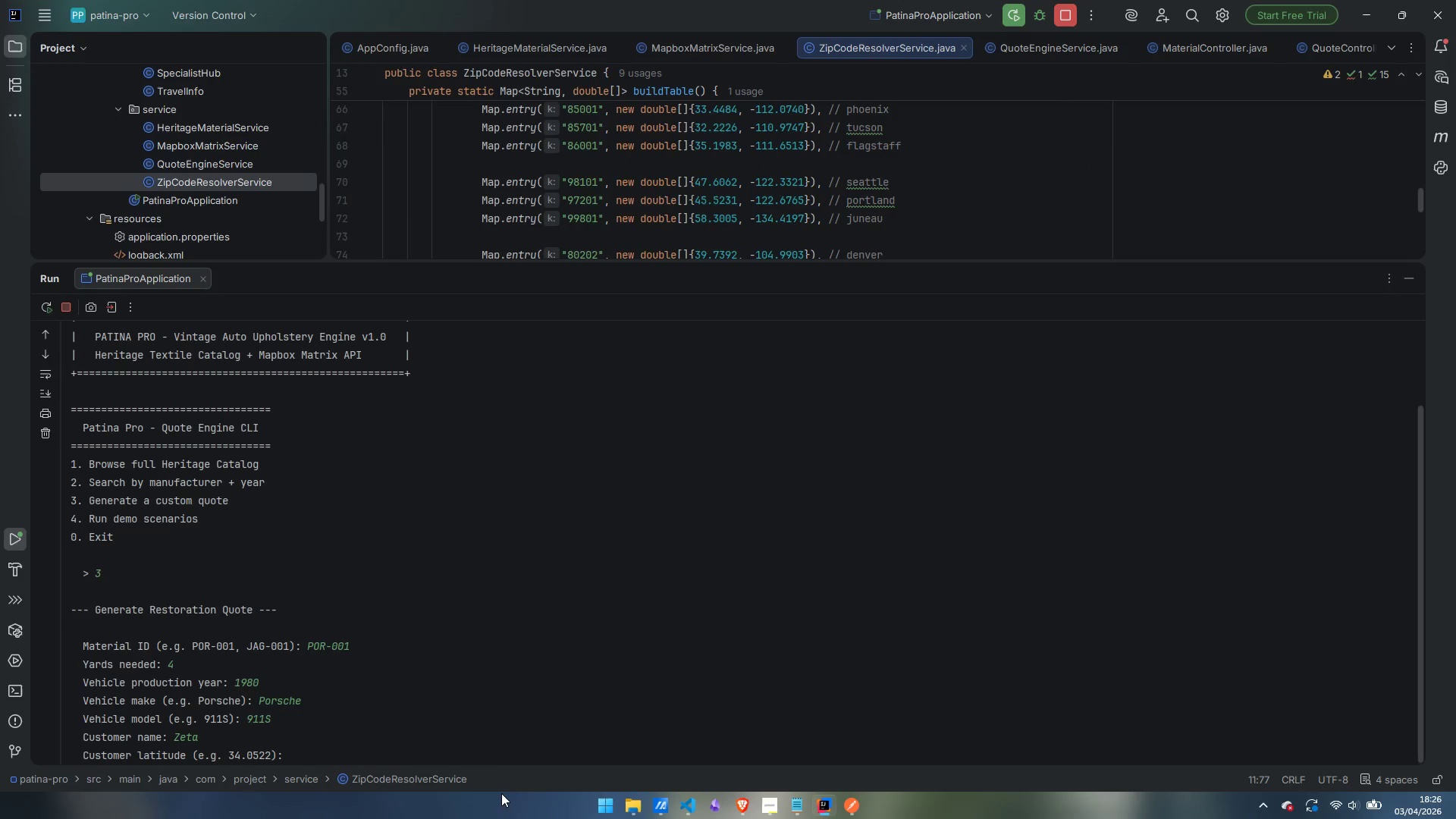 
left_click([360, 748])
 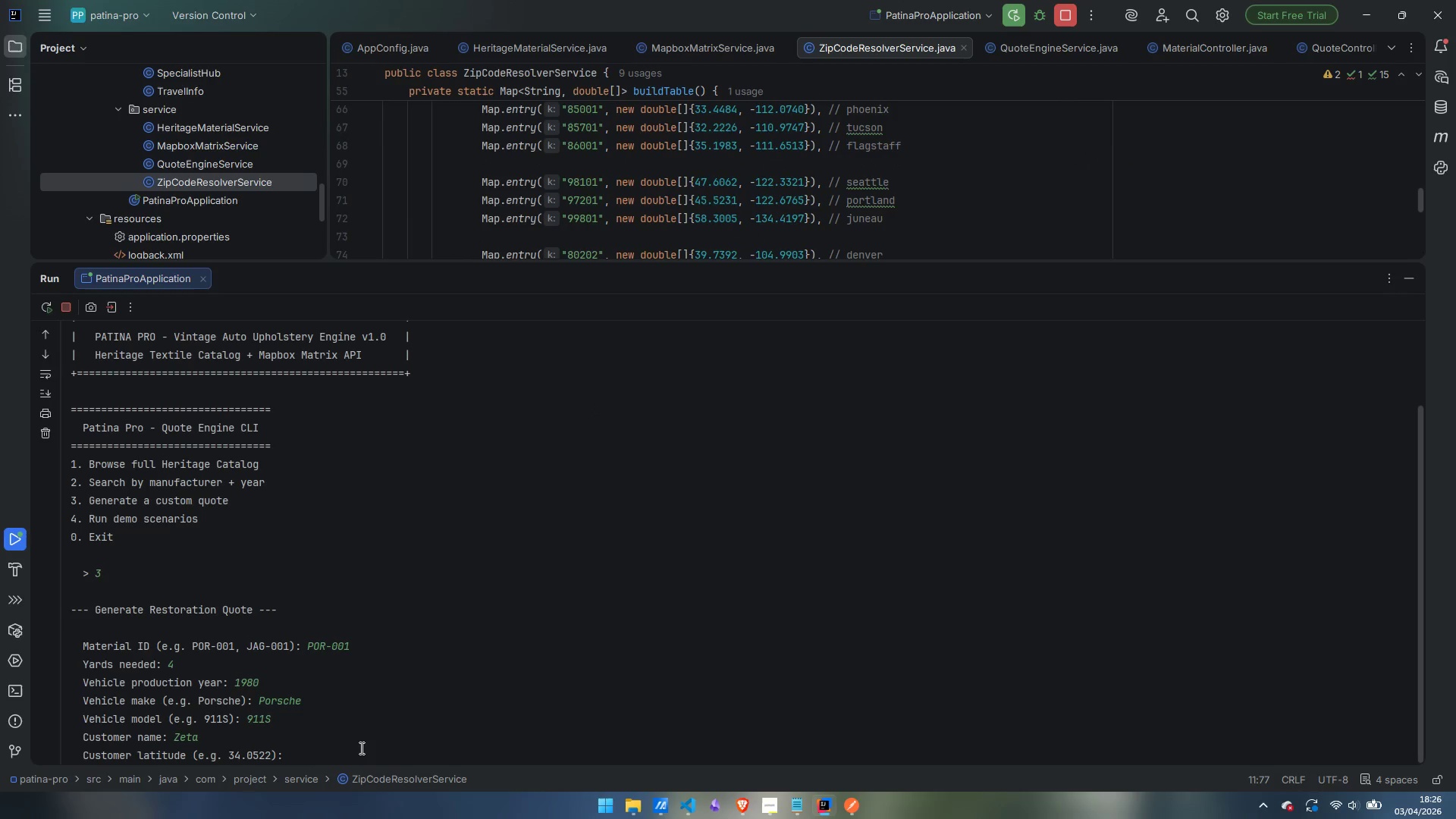 
type(47.6062)
 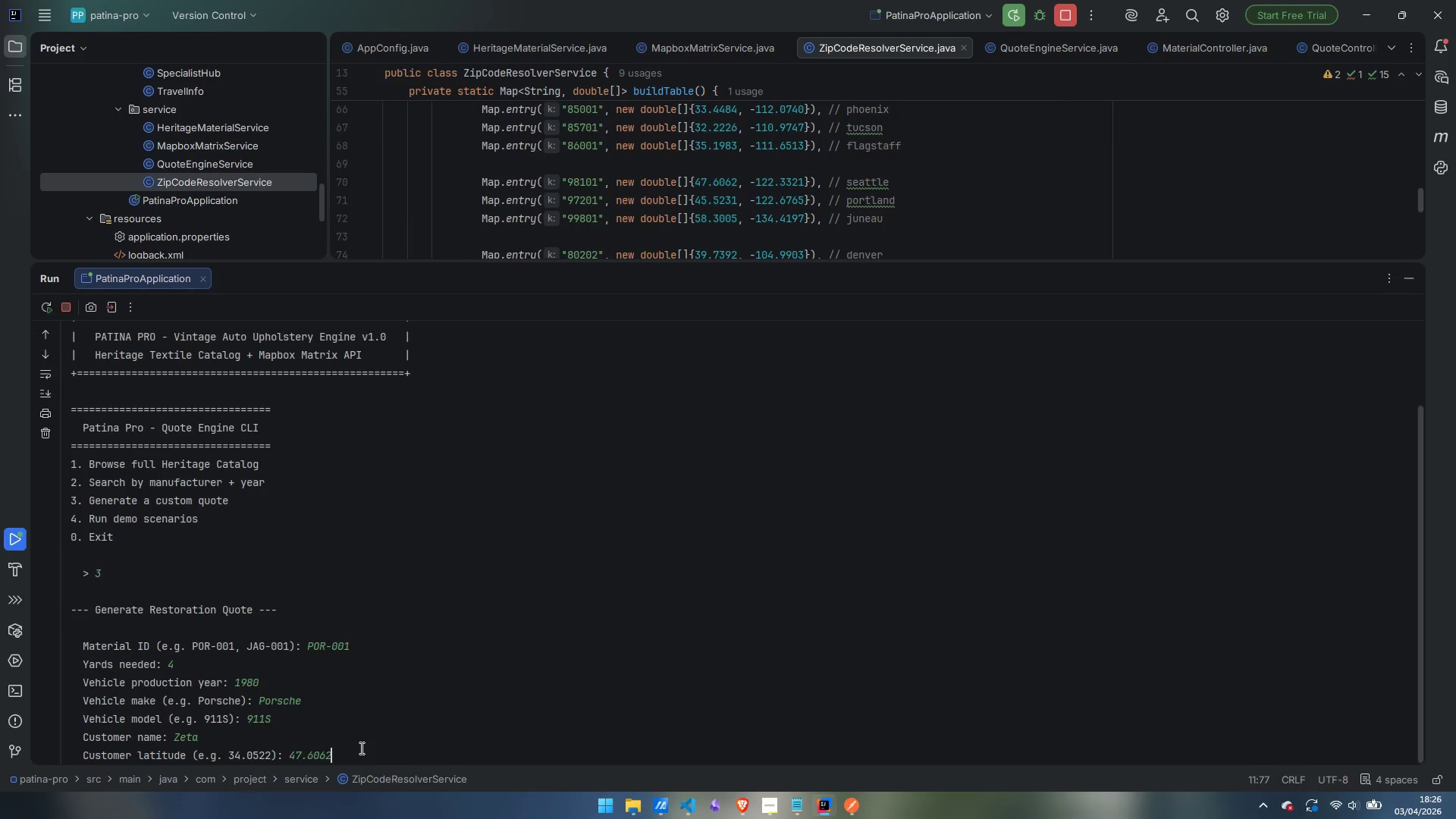 
key(Enter)
 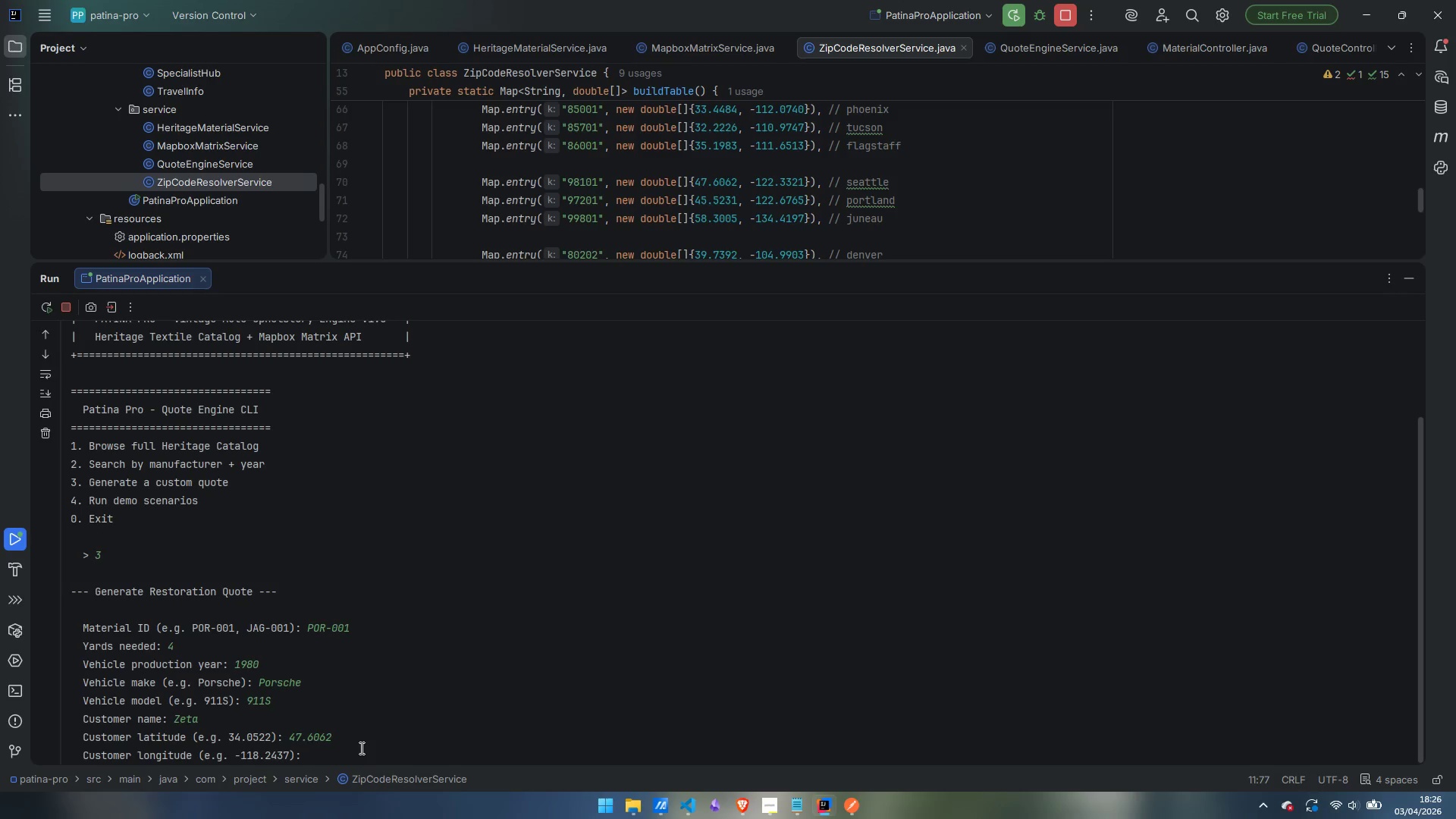 
type(-122.3321)
 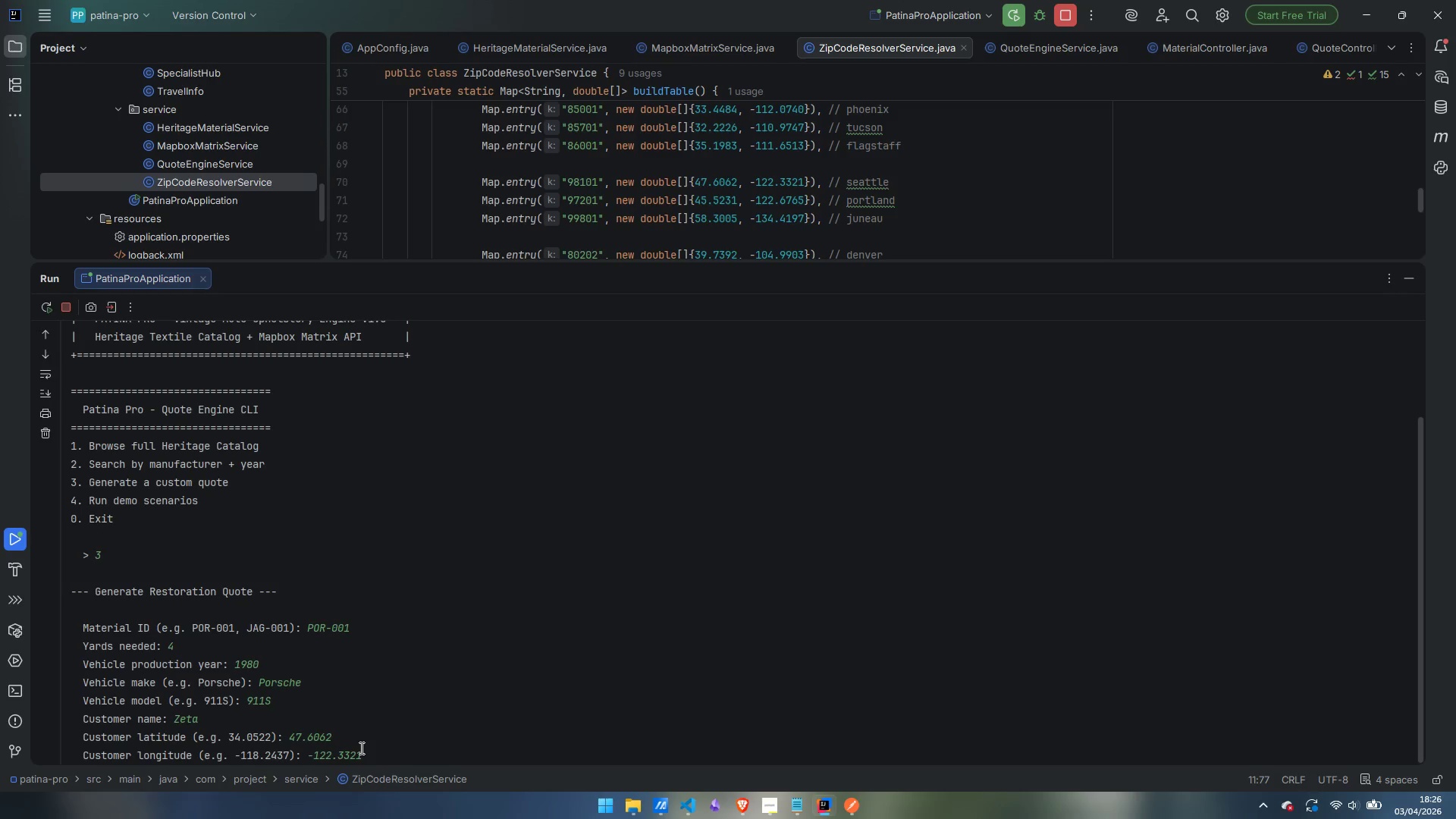 
key(Enter)
 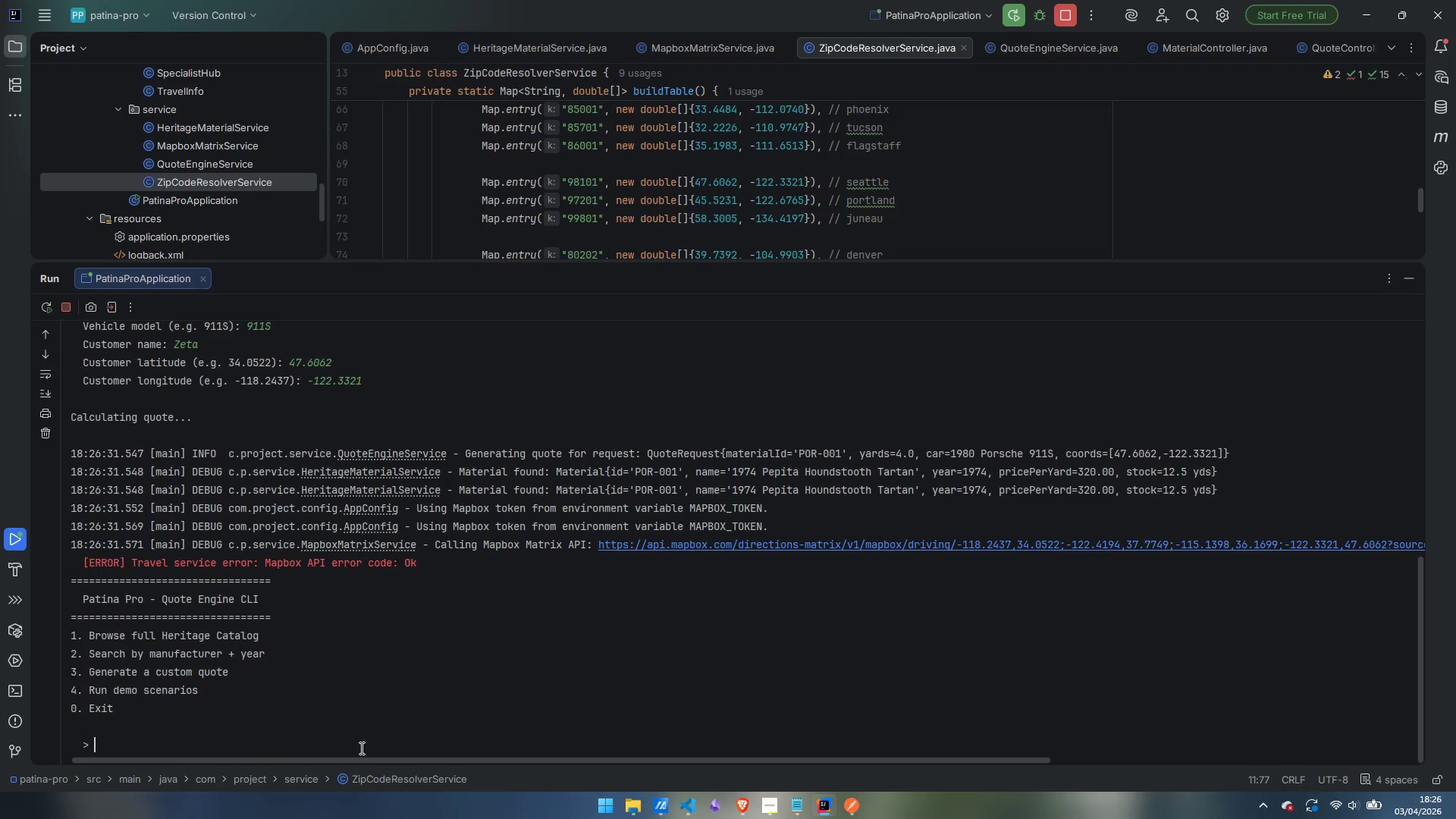 
wait(8.33)
 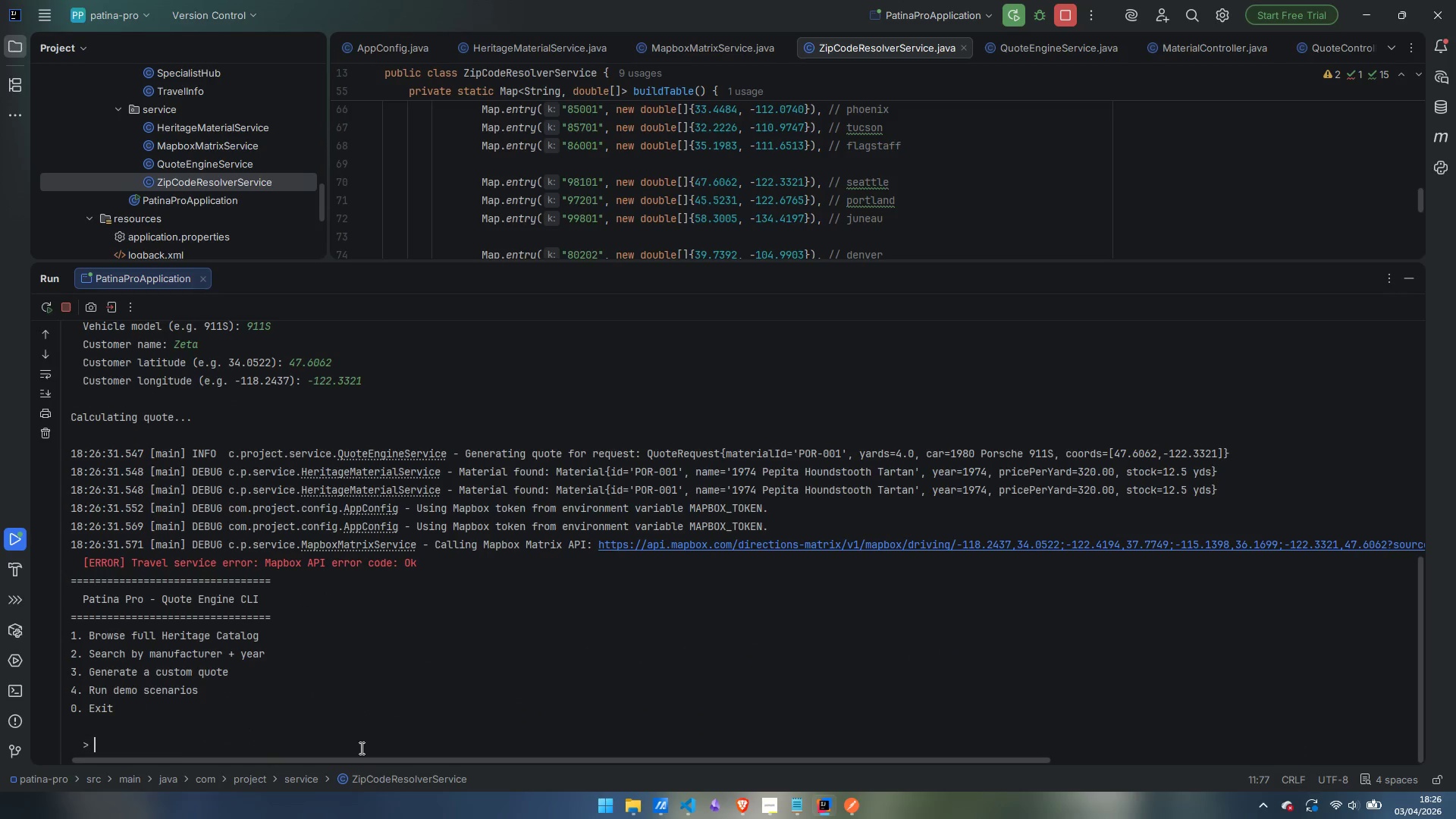 
left_click_drag(start_coordinate=[379, 756], to_coordinate=[305, 737])
 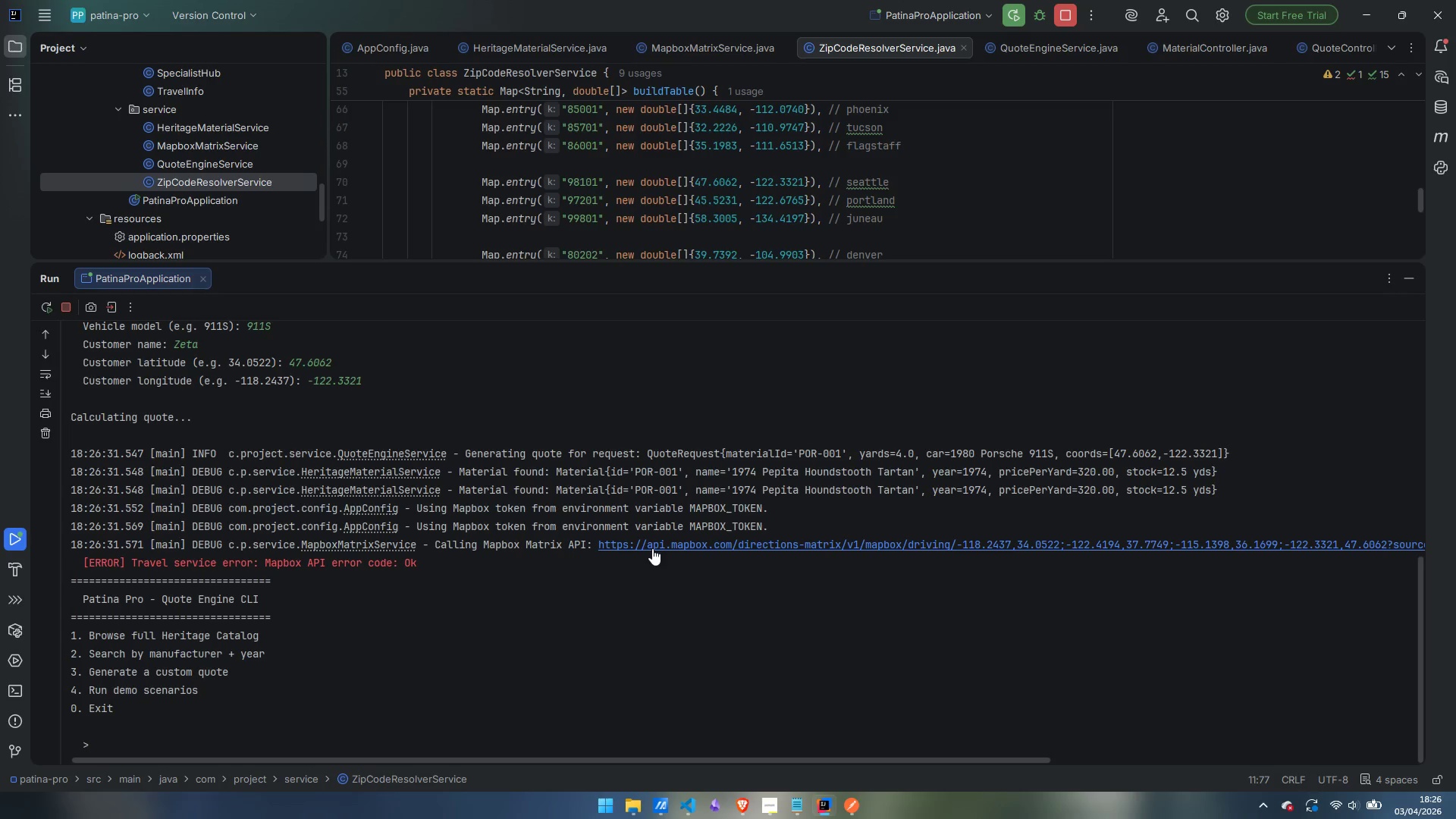 
wait(12.34)
 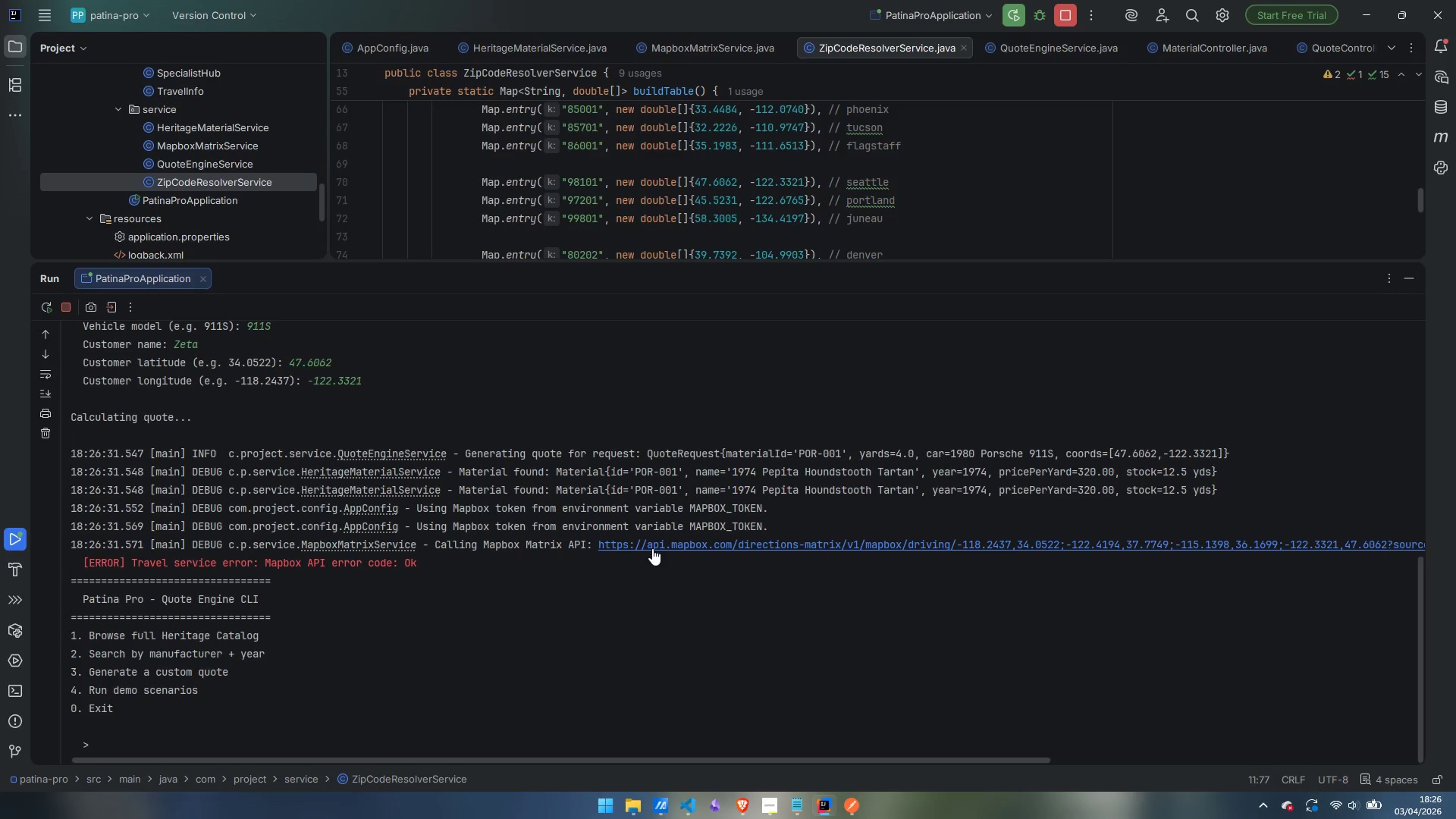 
right_click([652, 548])
 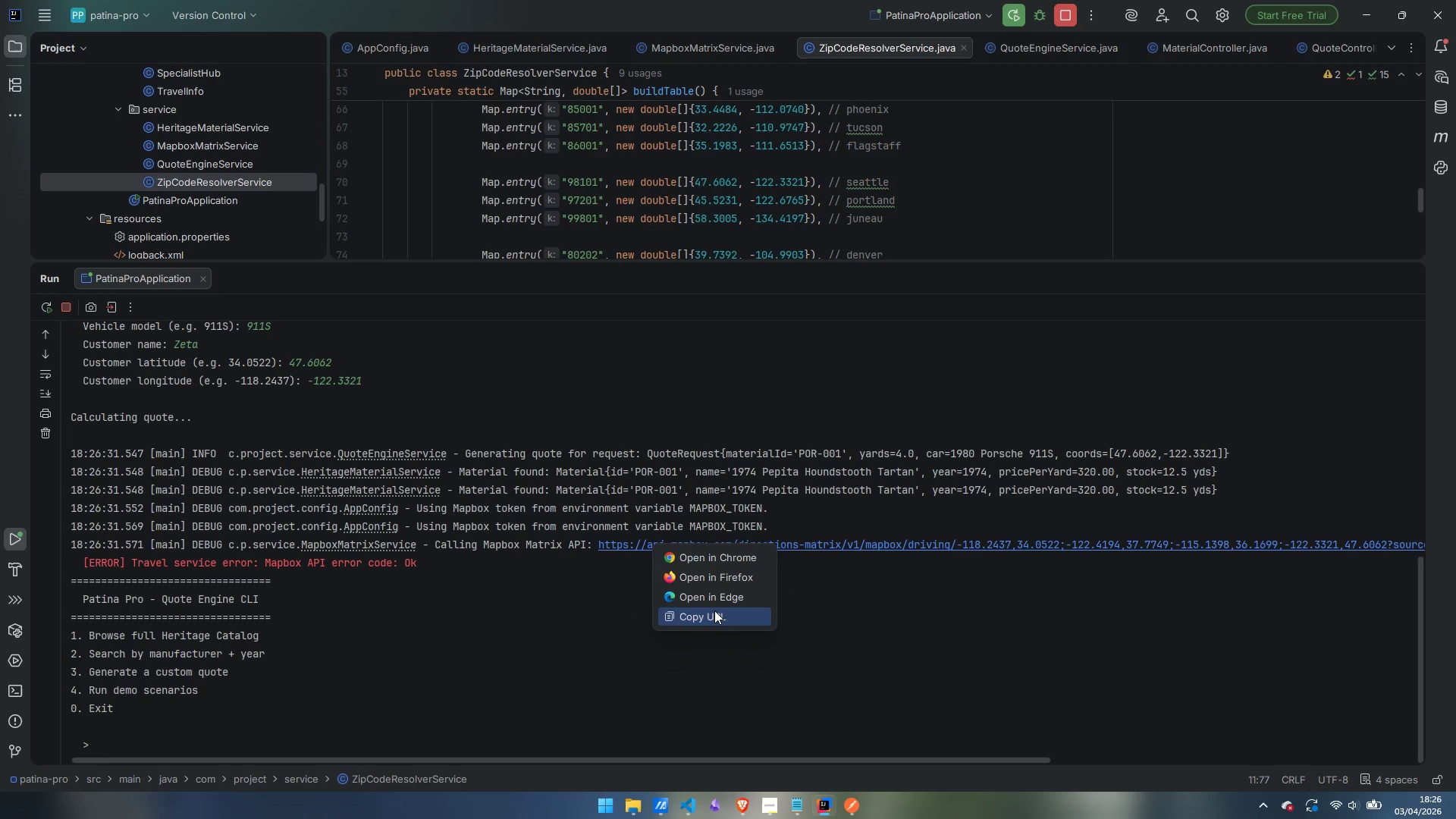 
left_click([714, 613])
 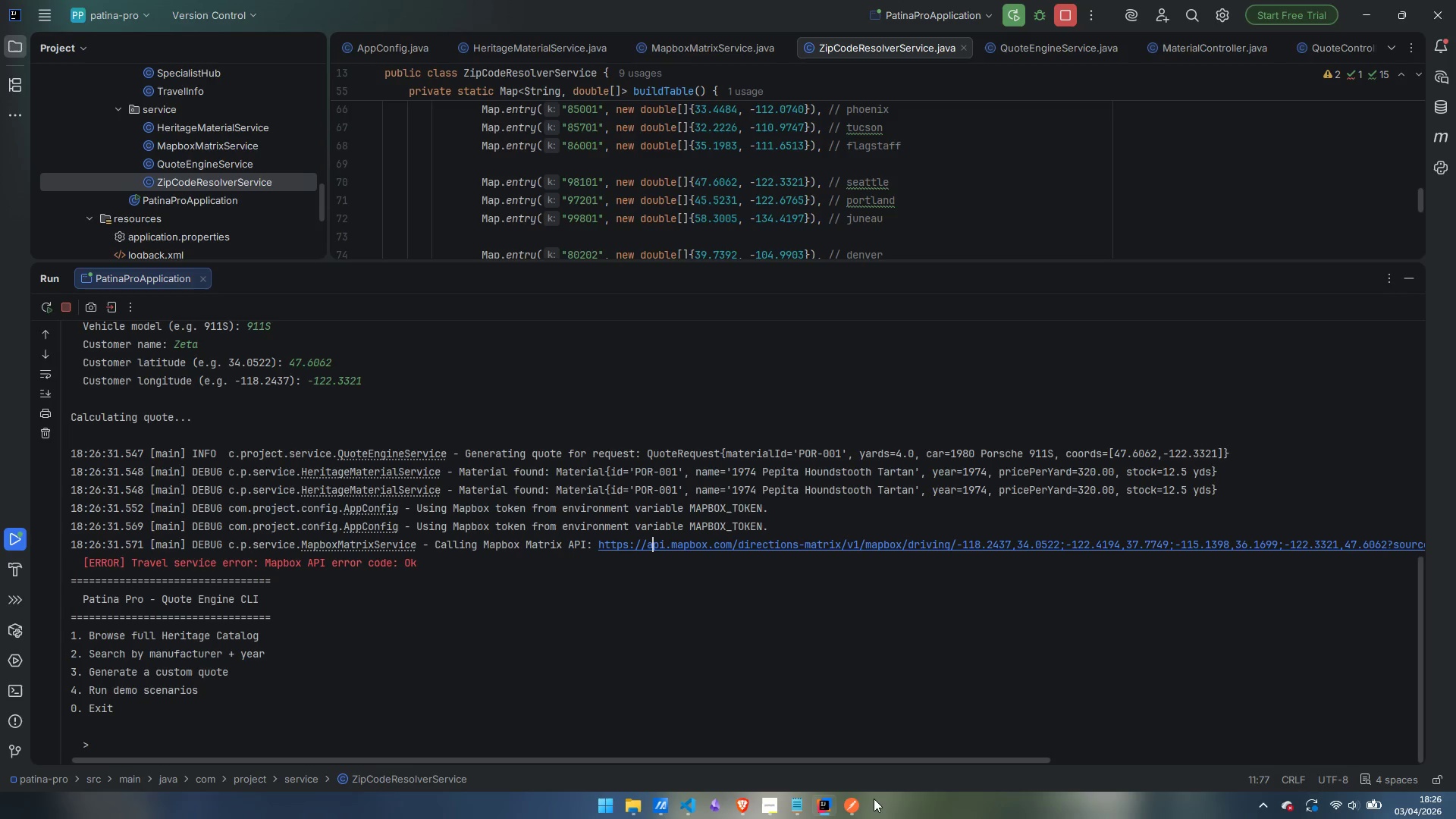 
left_click([849, 800])
 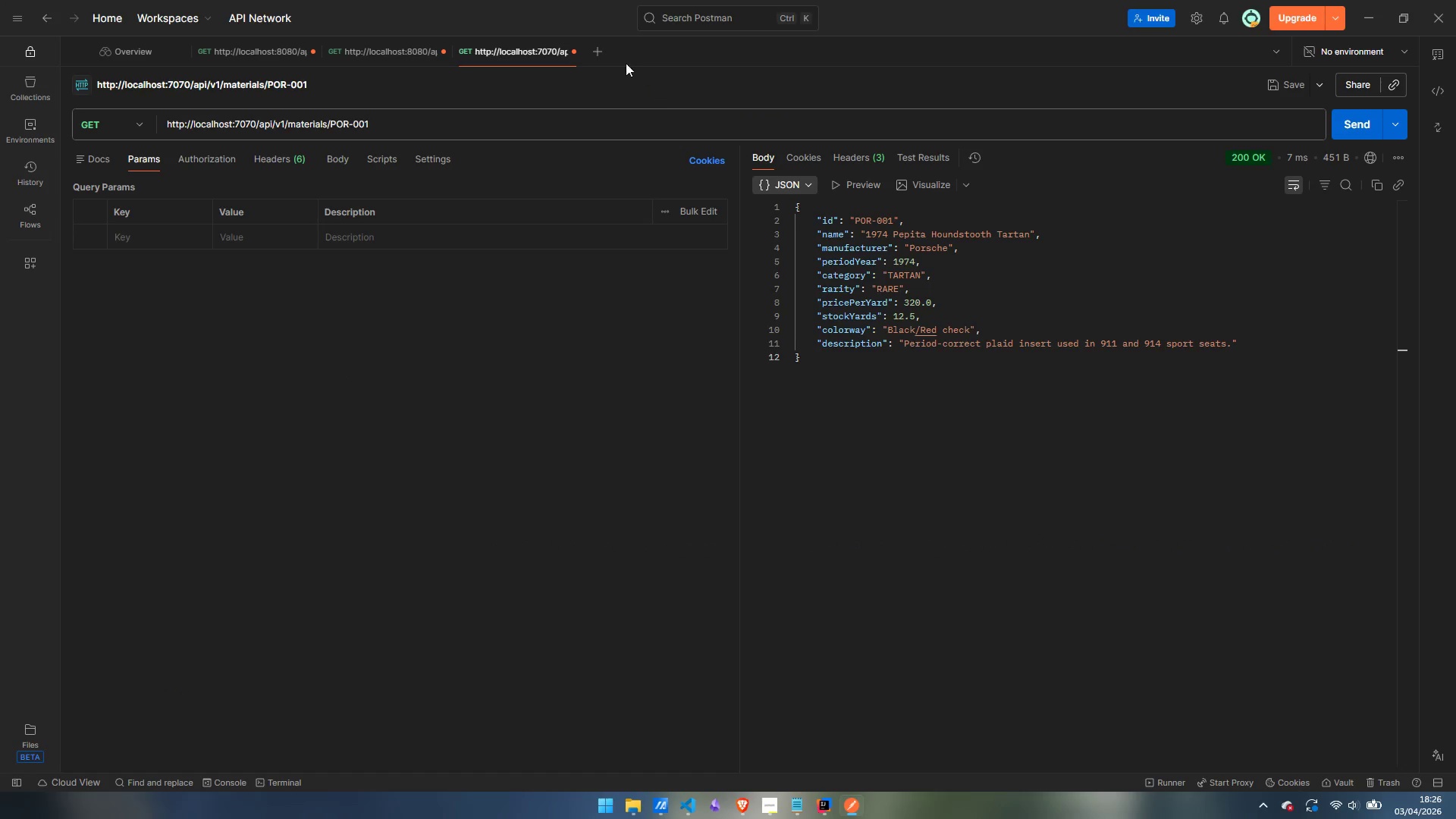 
left_click([600, 55])
 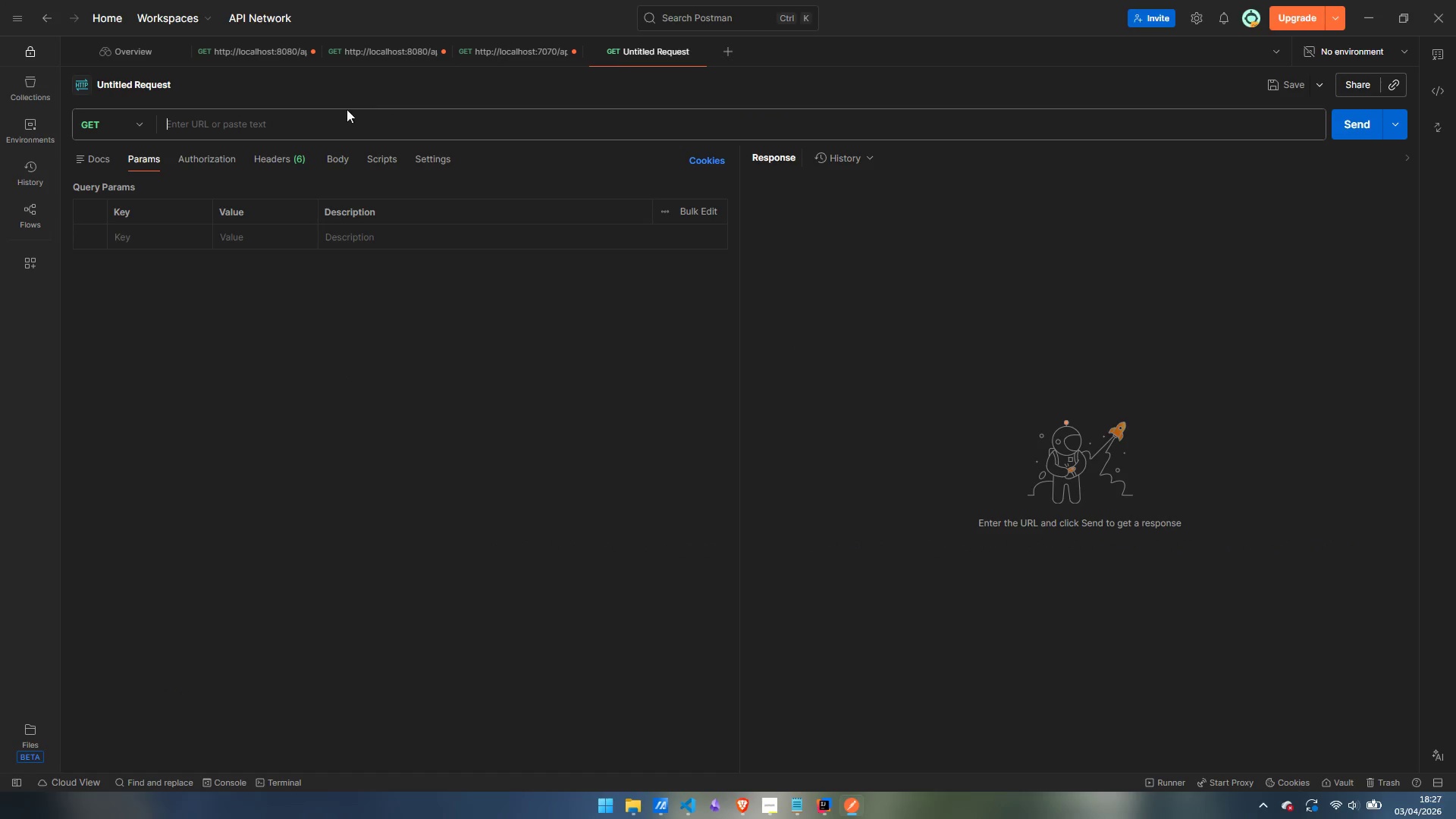 
key(Control+V)
 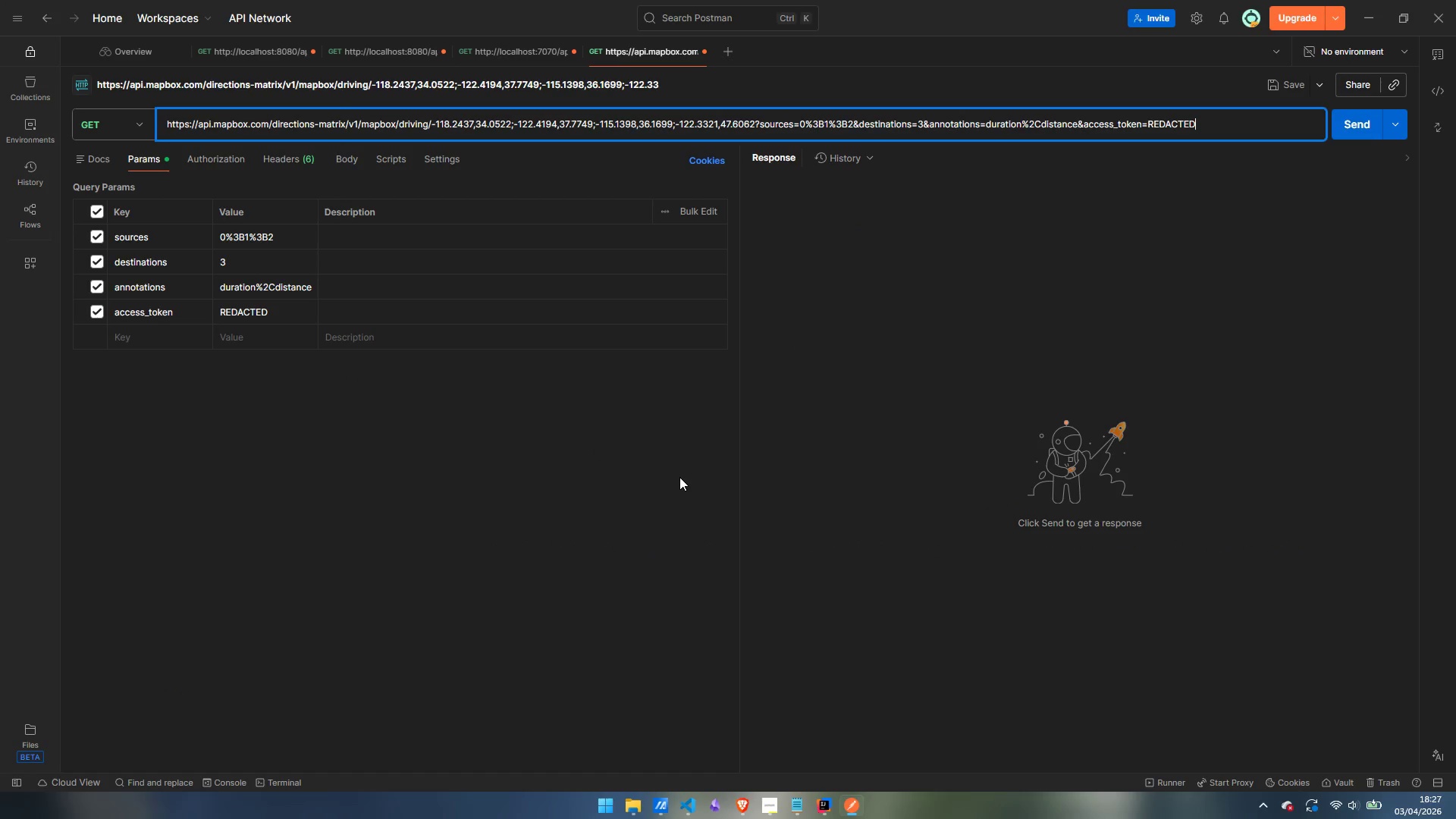 
mouse_move([805, 810])
 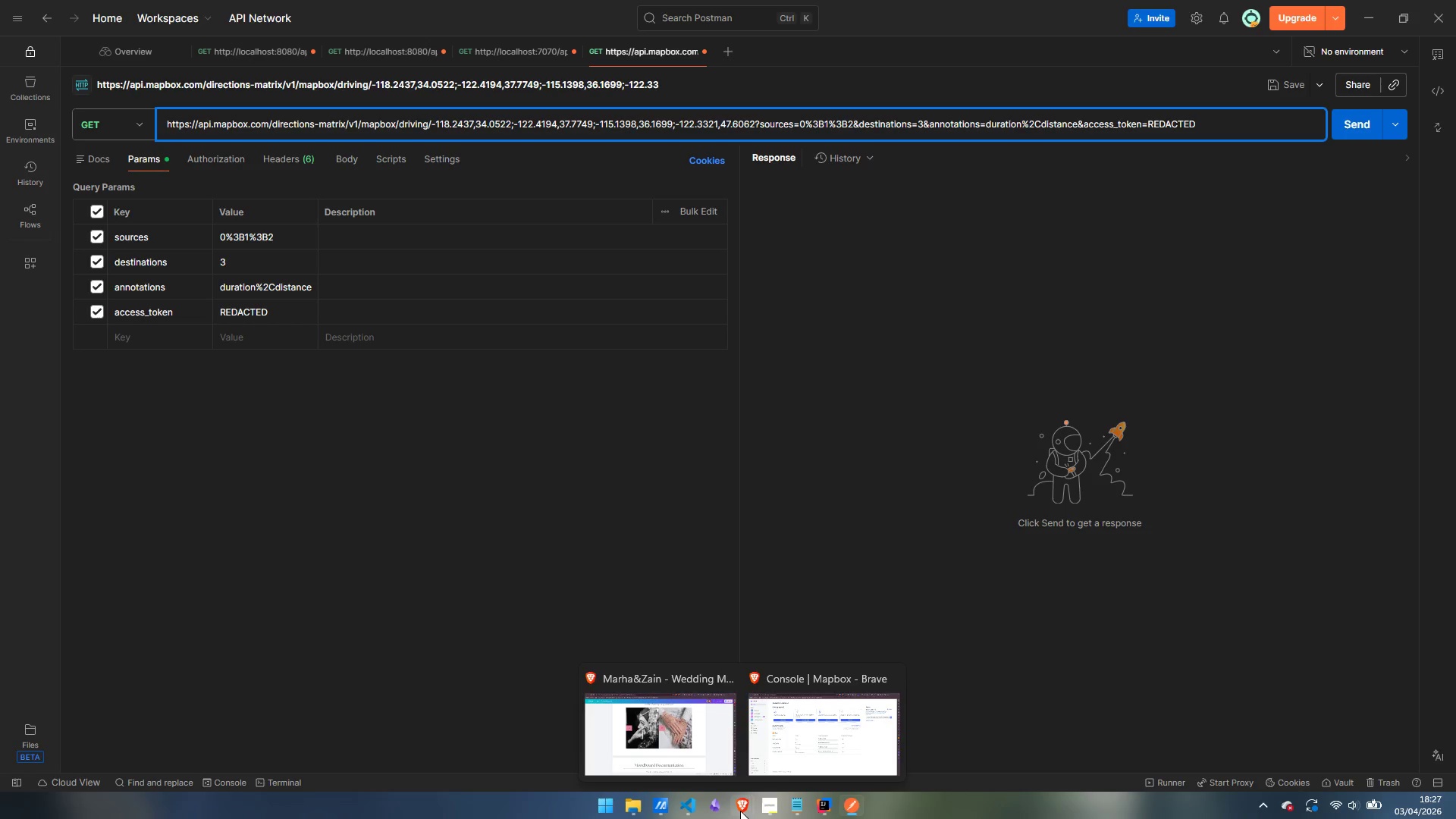 
left_click([843, 735])
 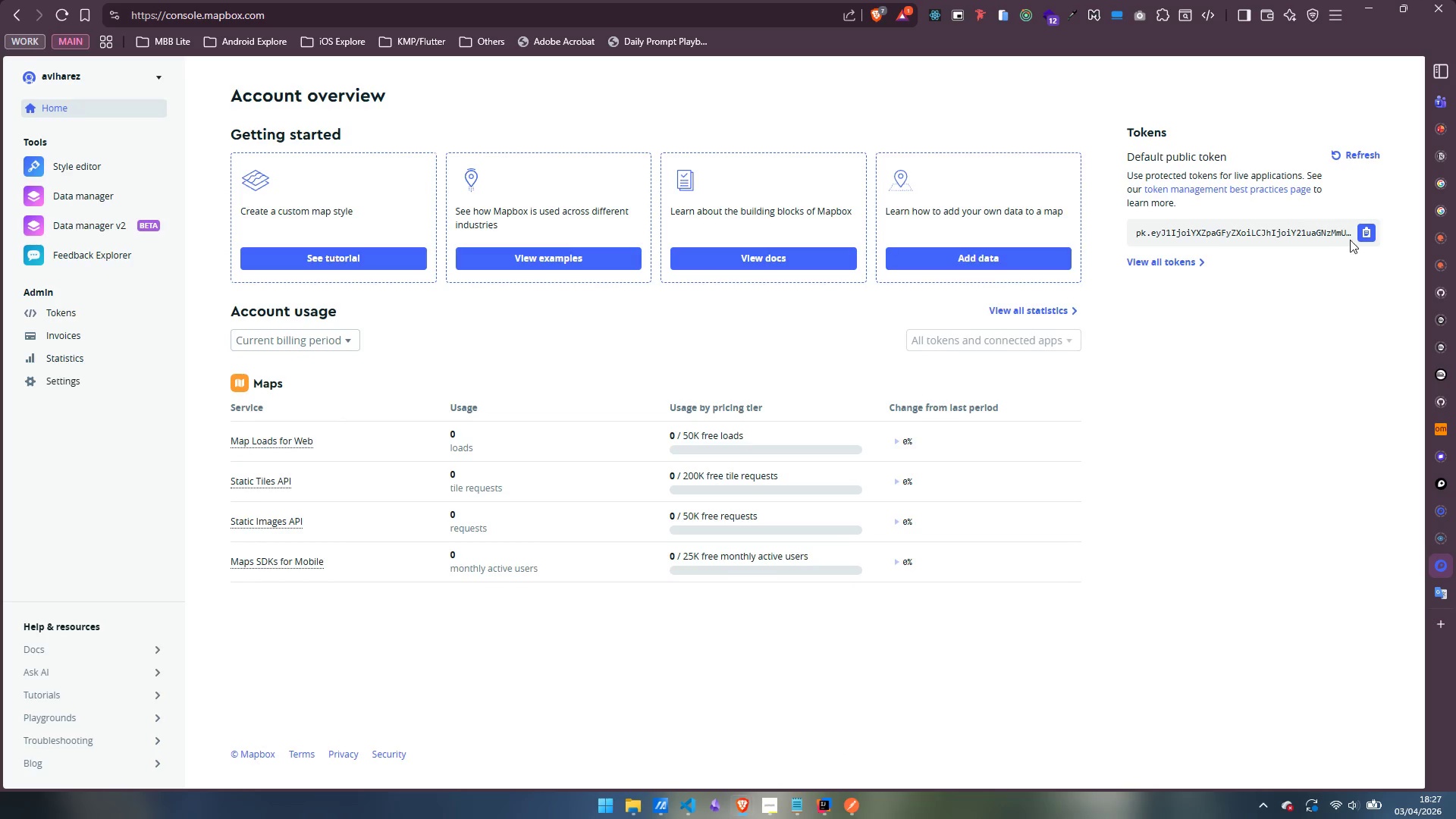 
left_click([1363, 232])
 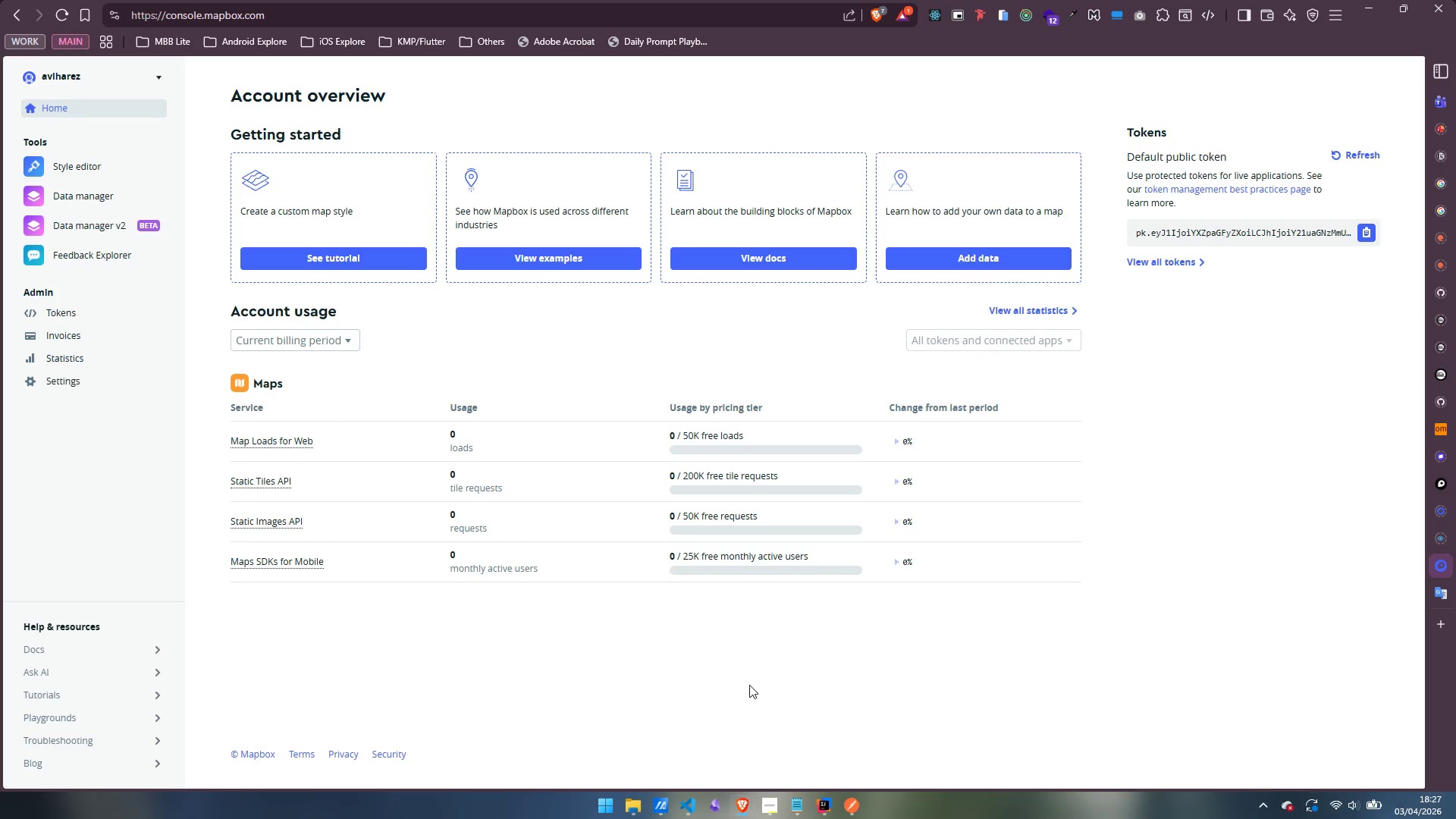 
wait(6.97)
 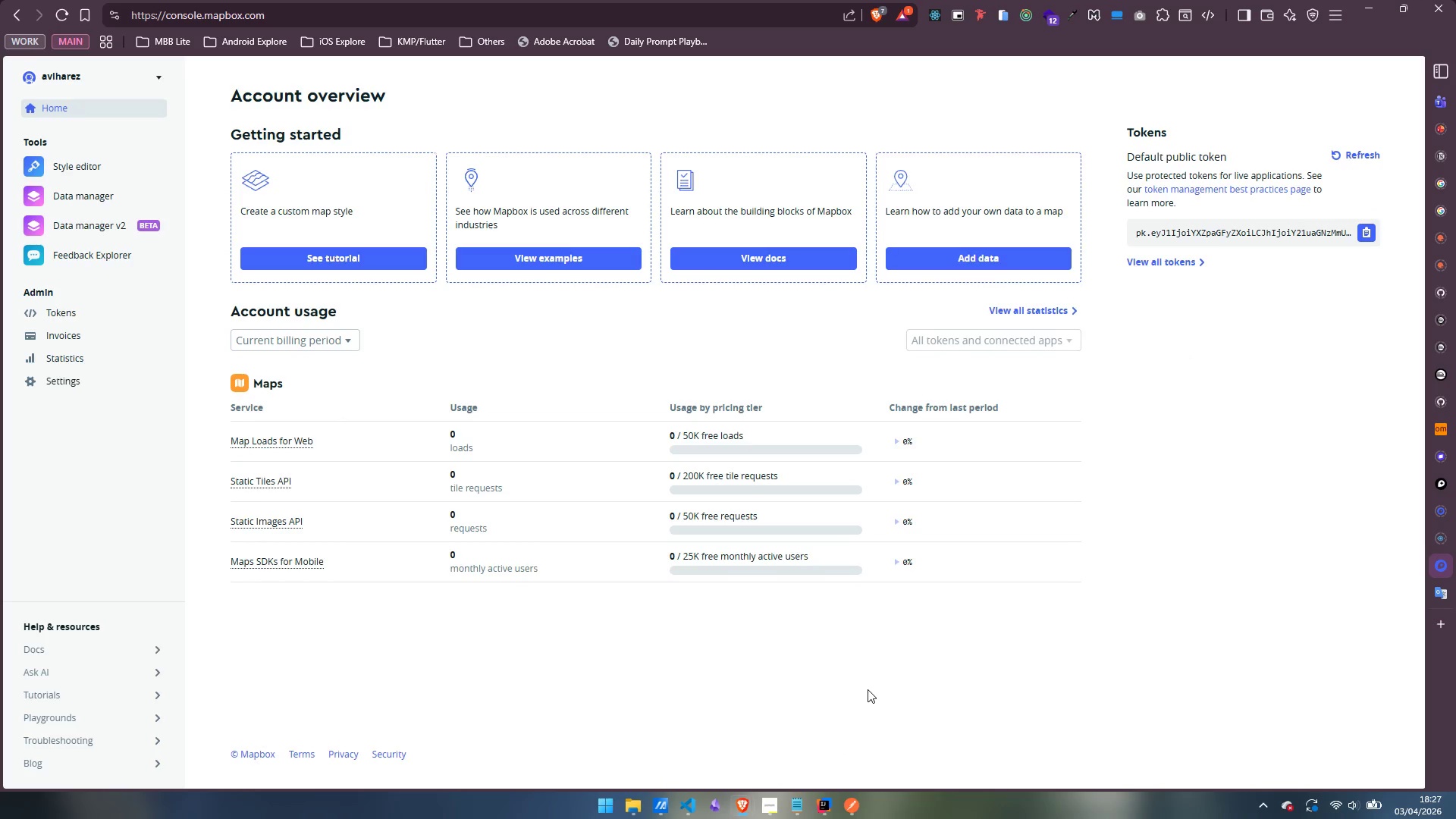 
left_click([33, 652])
 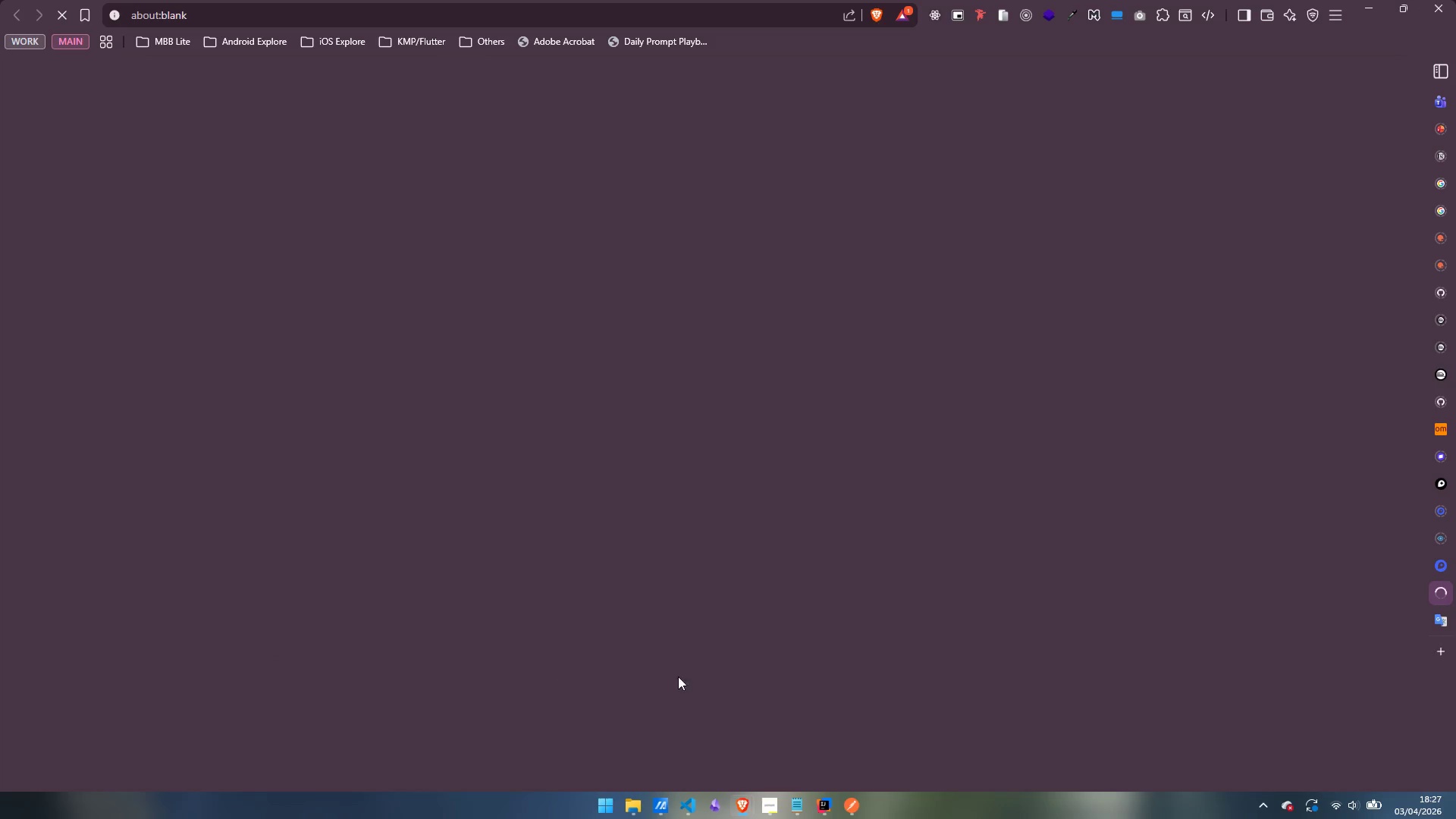 
mouse_move([852, 782])
 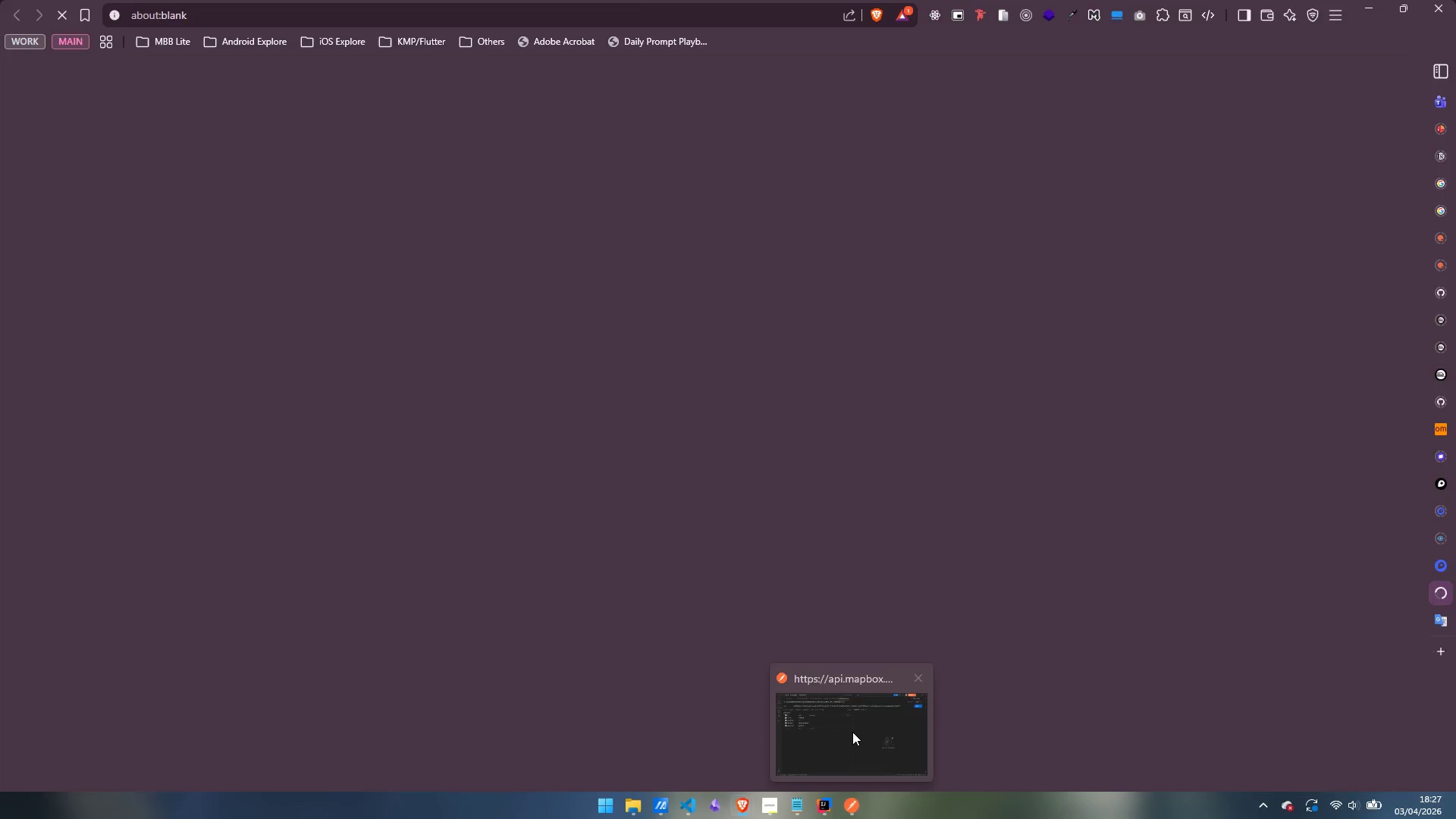 
left_click([852, 731])
 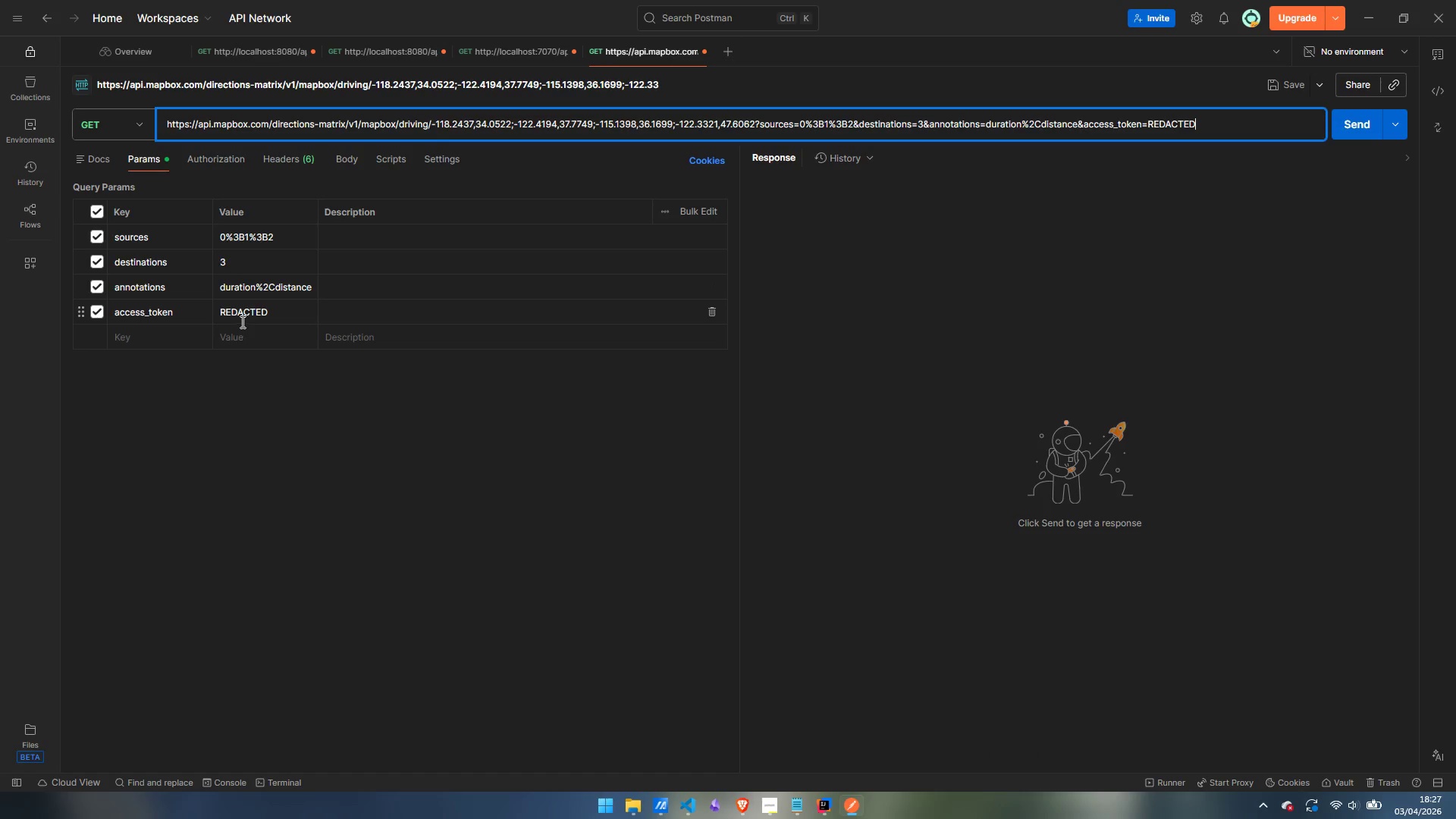 
double_click([241, 316])
 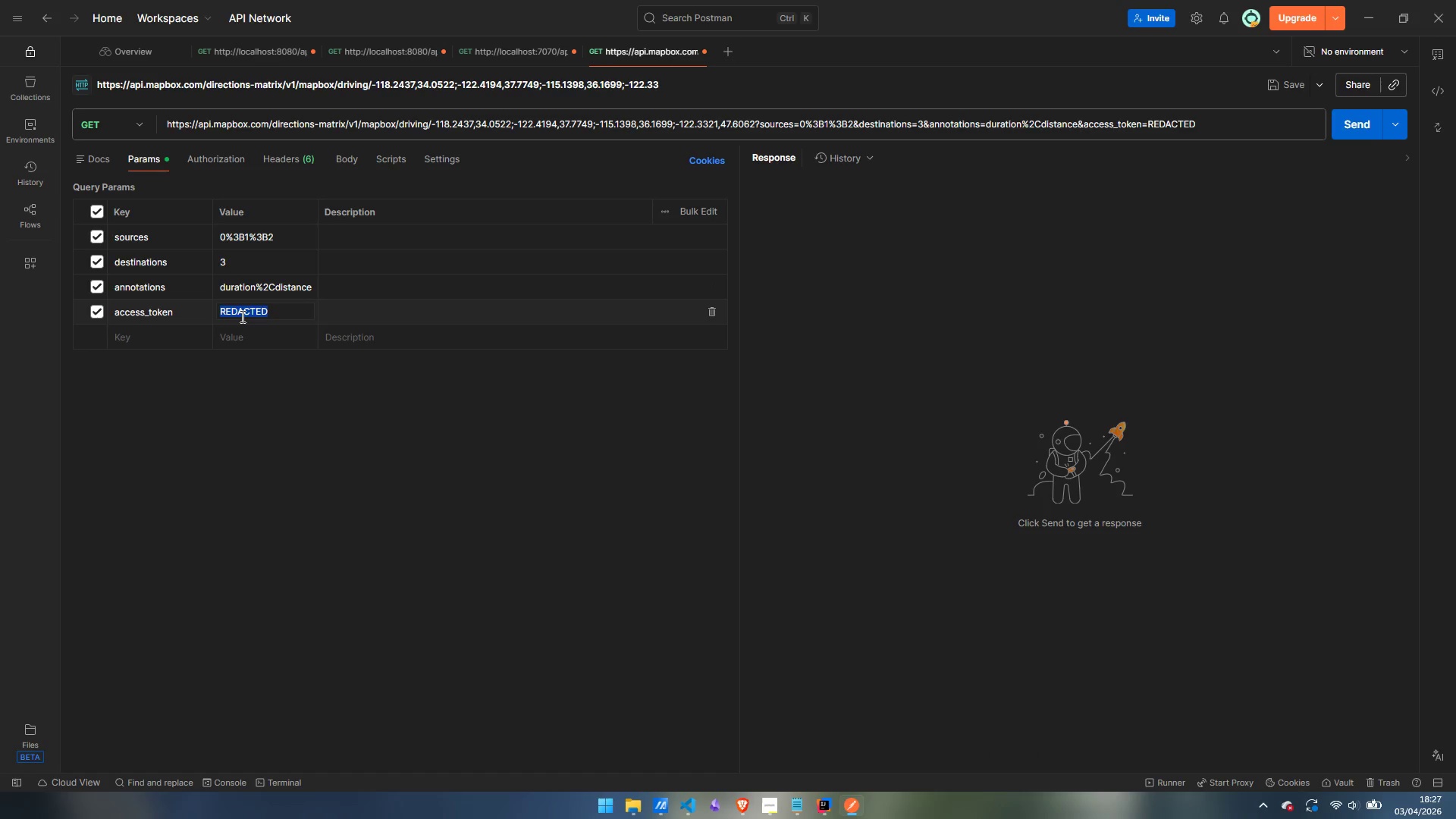 
key(Control+V)
 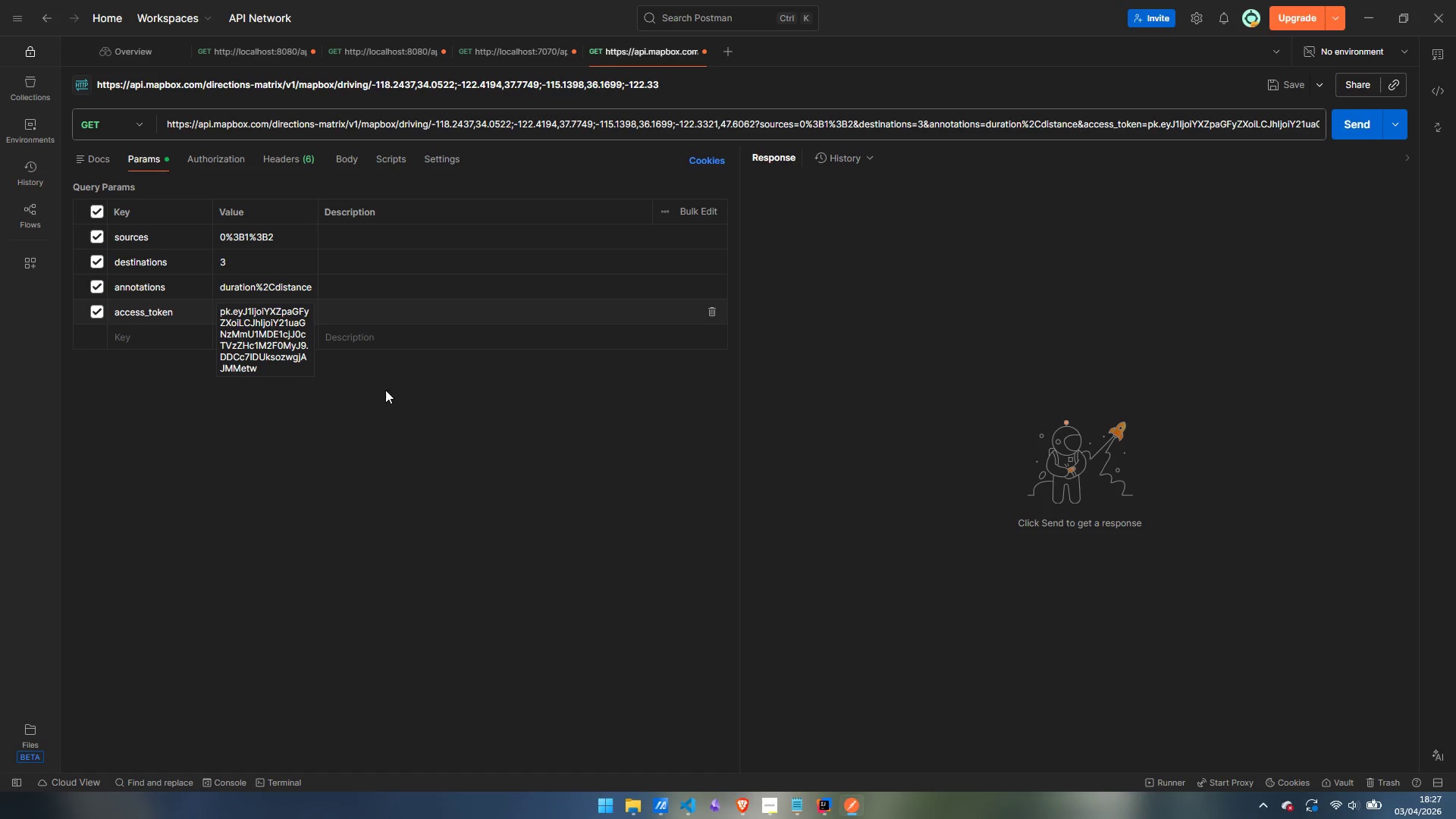 
left_click([398, 420])
 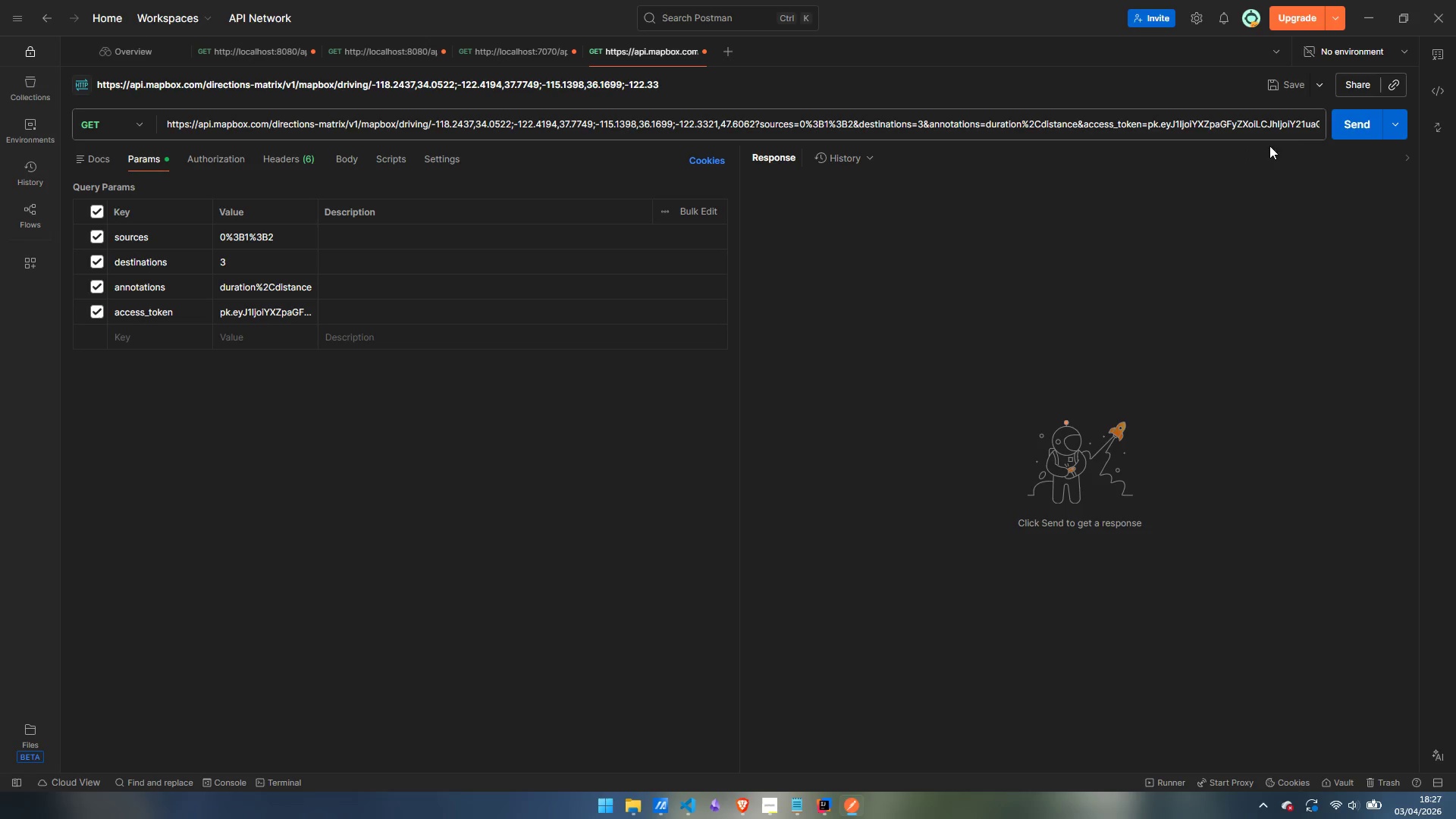 
left_click([1354, 121])
 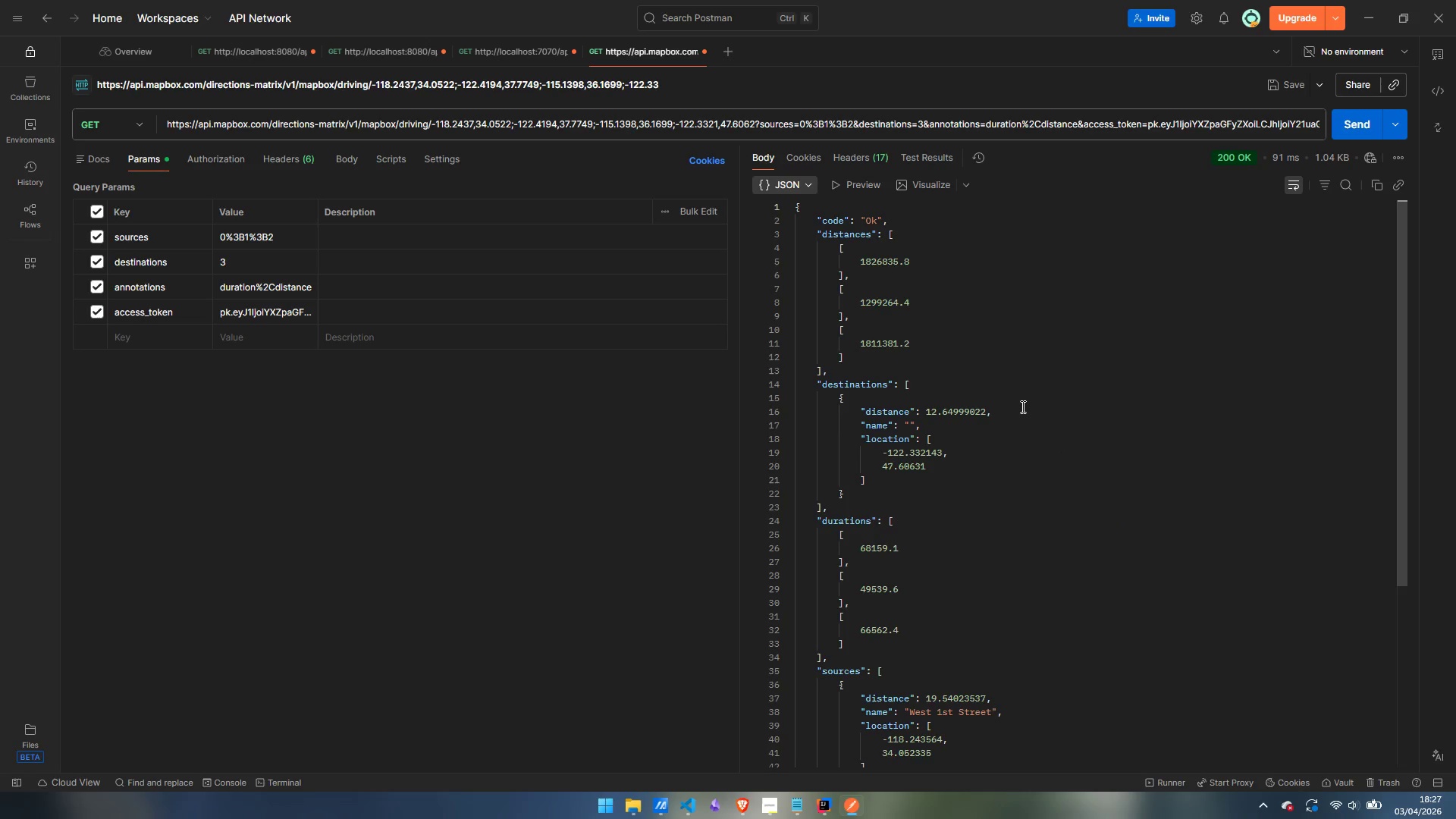 
wait(5.86)
 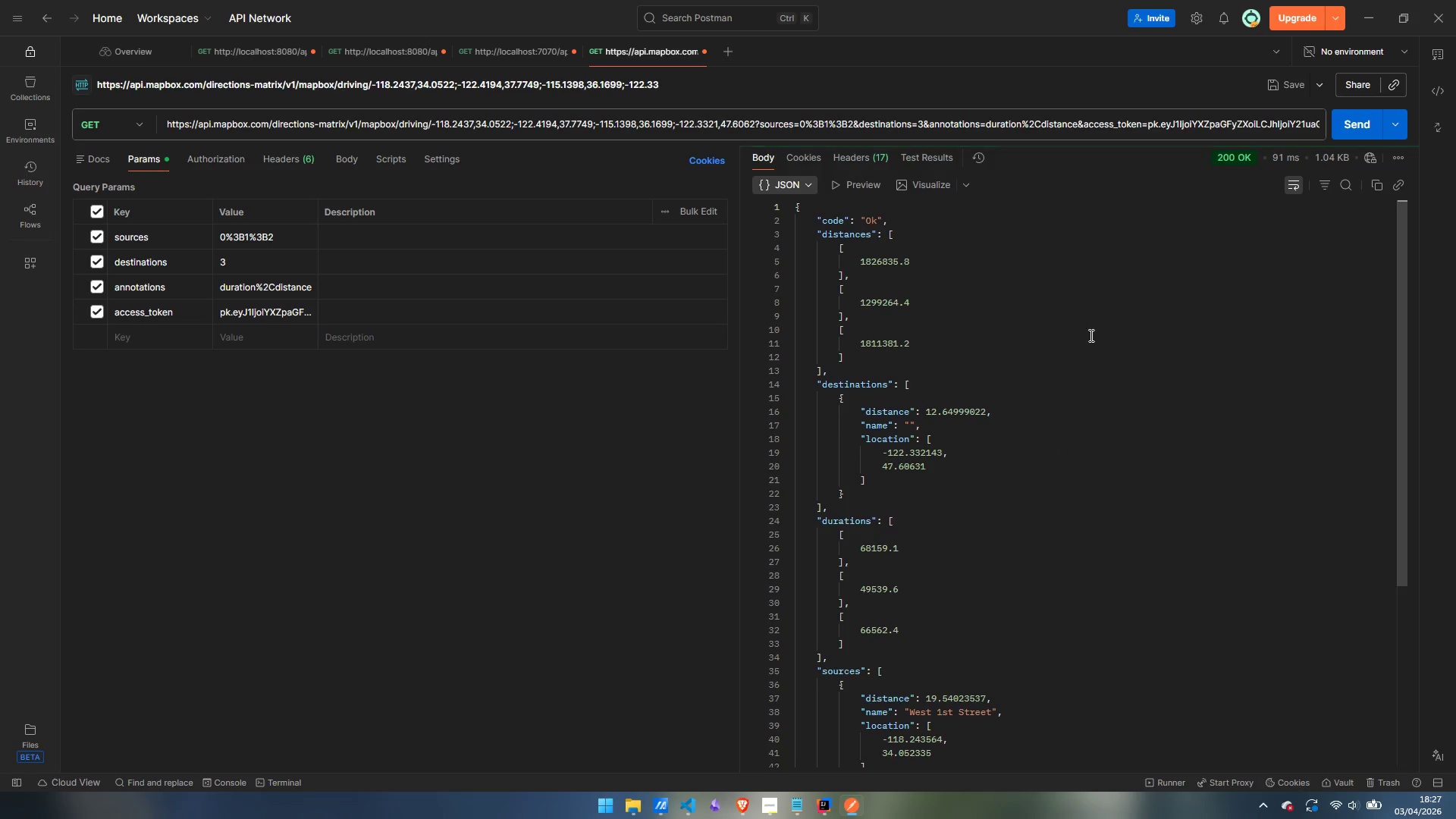 
scroll: coordinate [958, 455], scroll_direction: down, amount: 3.0
 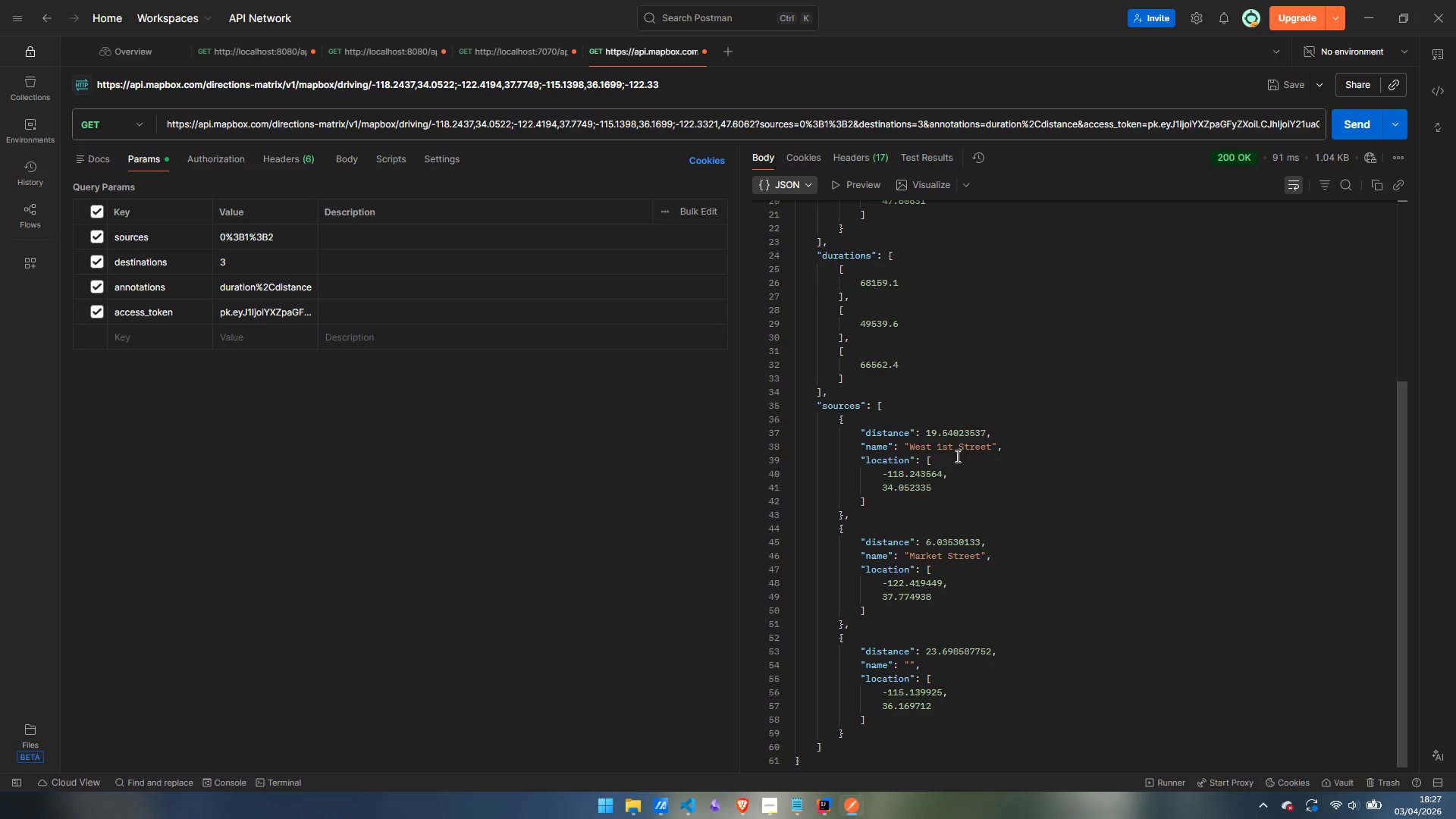 
scroll: coordinate [933, 466], scroll_direction: up, amount: 5.0
 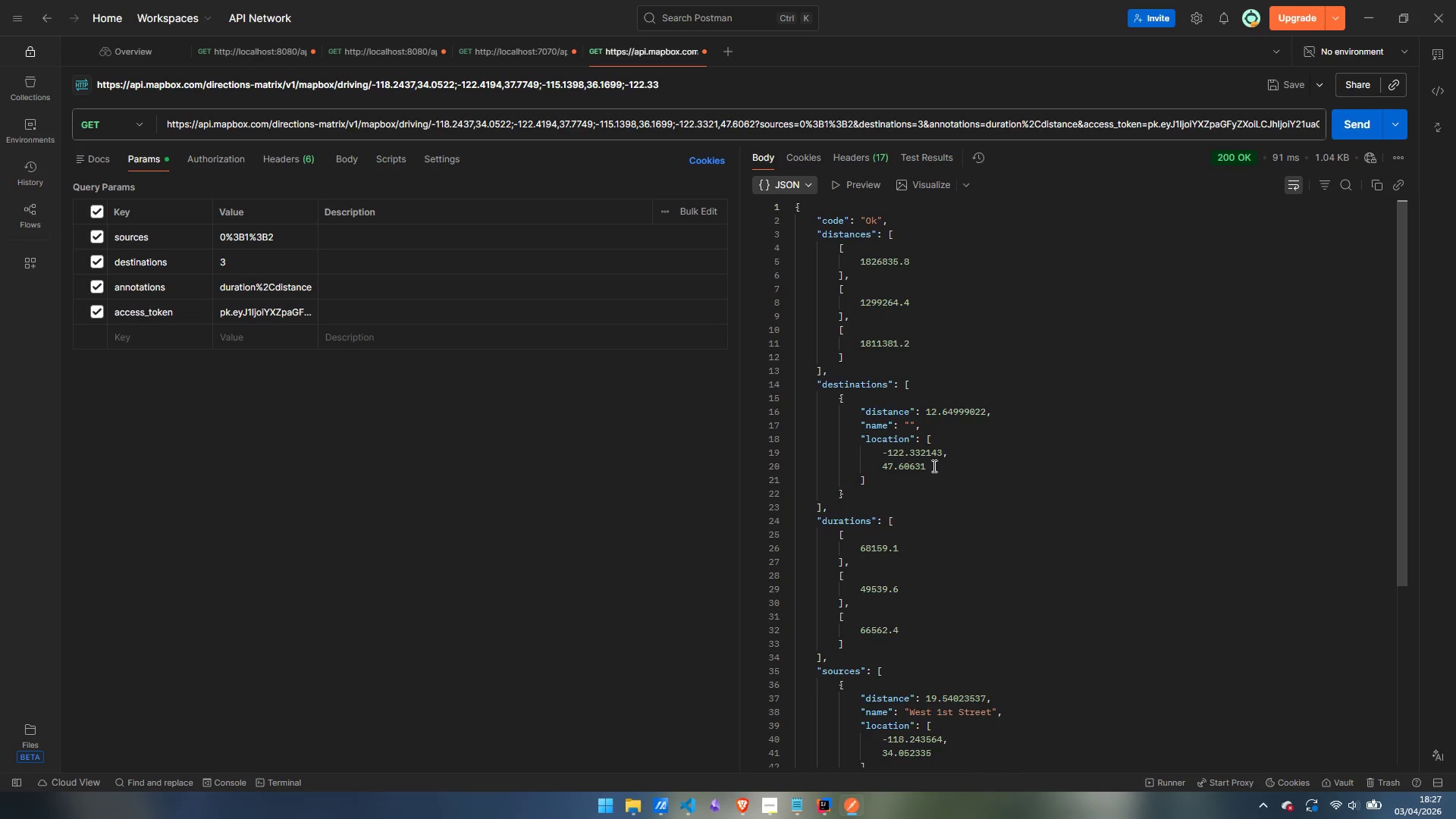 
wait(11.61)
 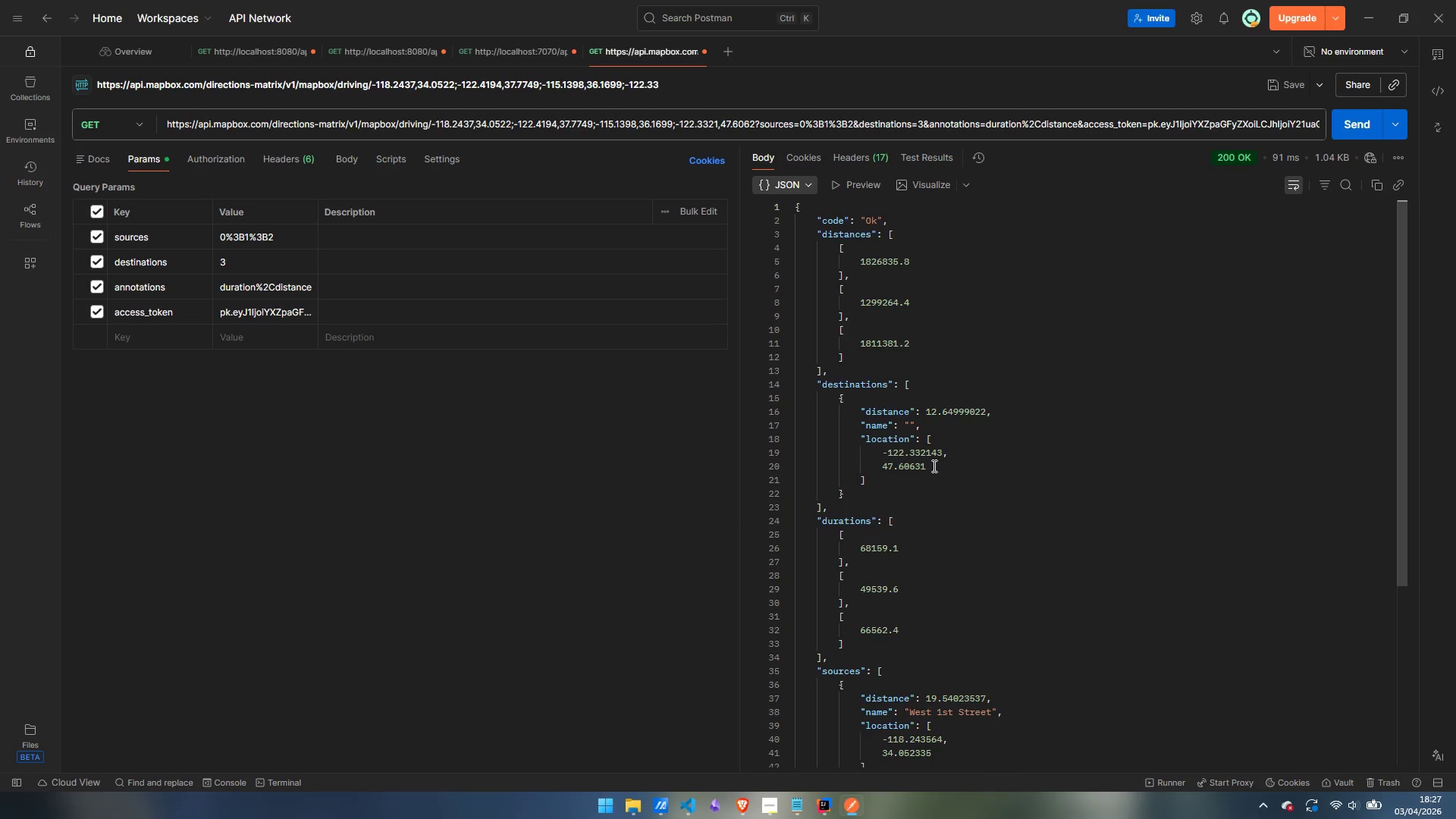 
mouse_move([702, 799])
 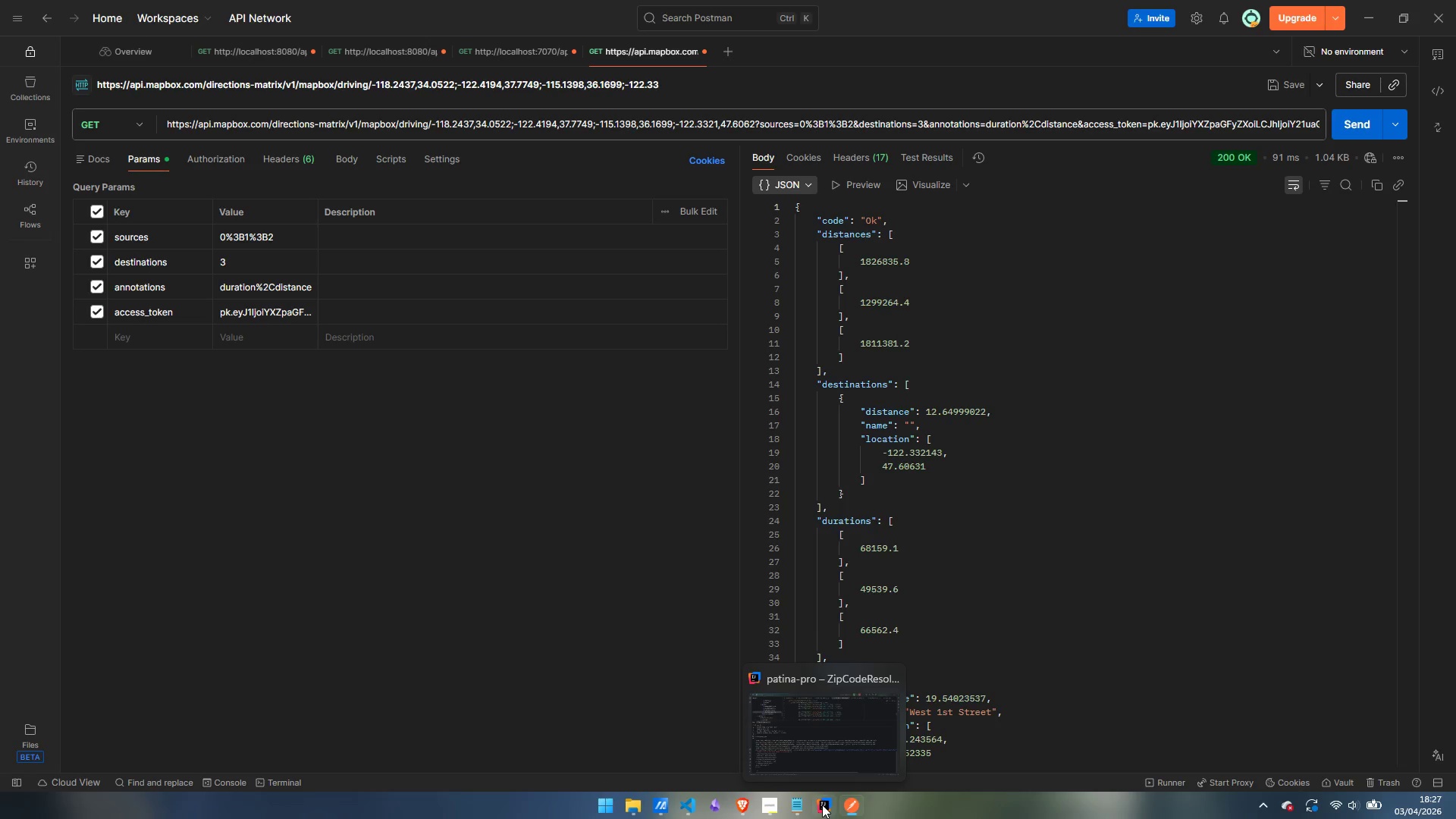 
left_click([827, 717])
 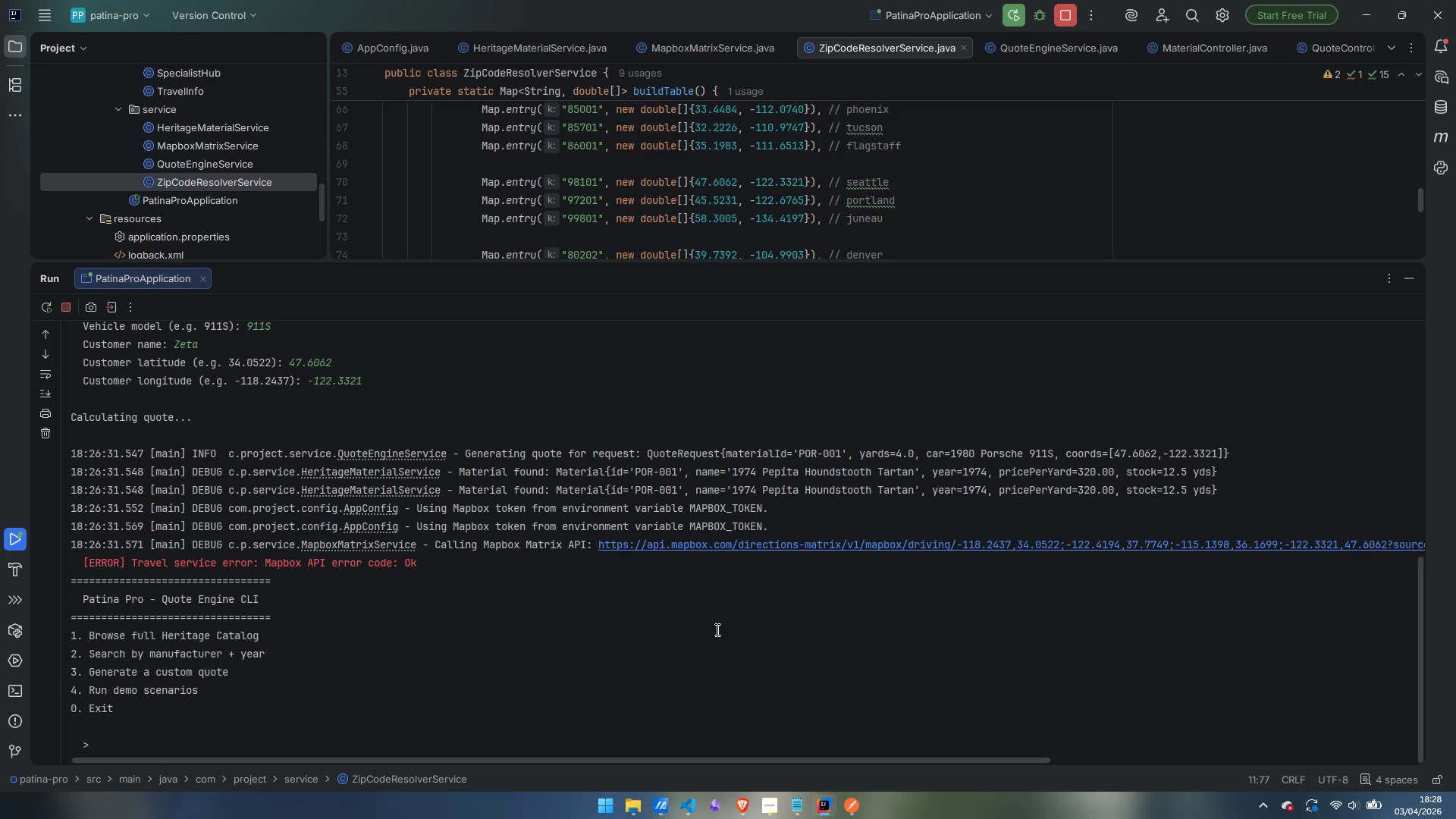 
wait(27.81)
 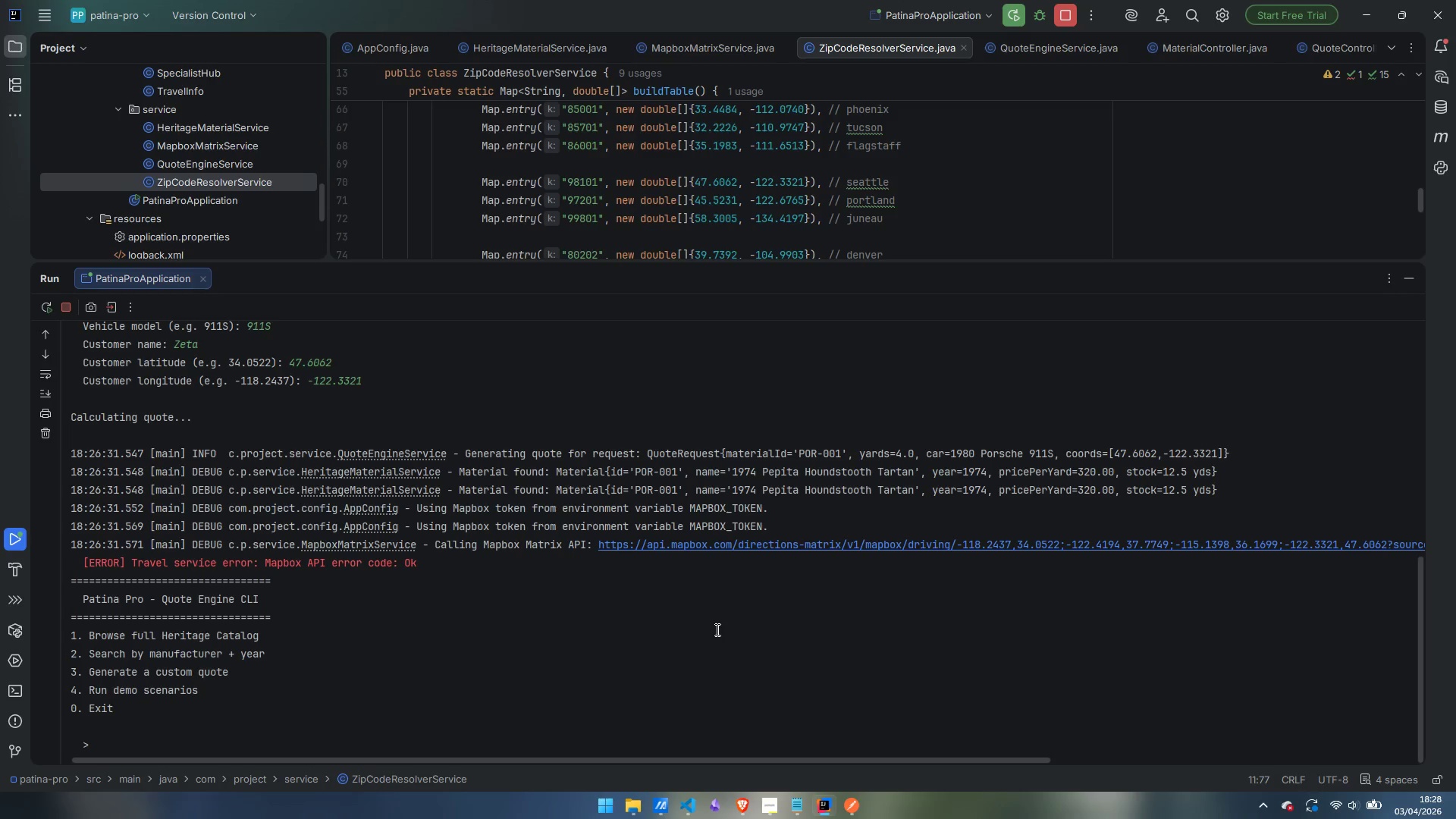 
left_click([782, 752])
 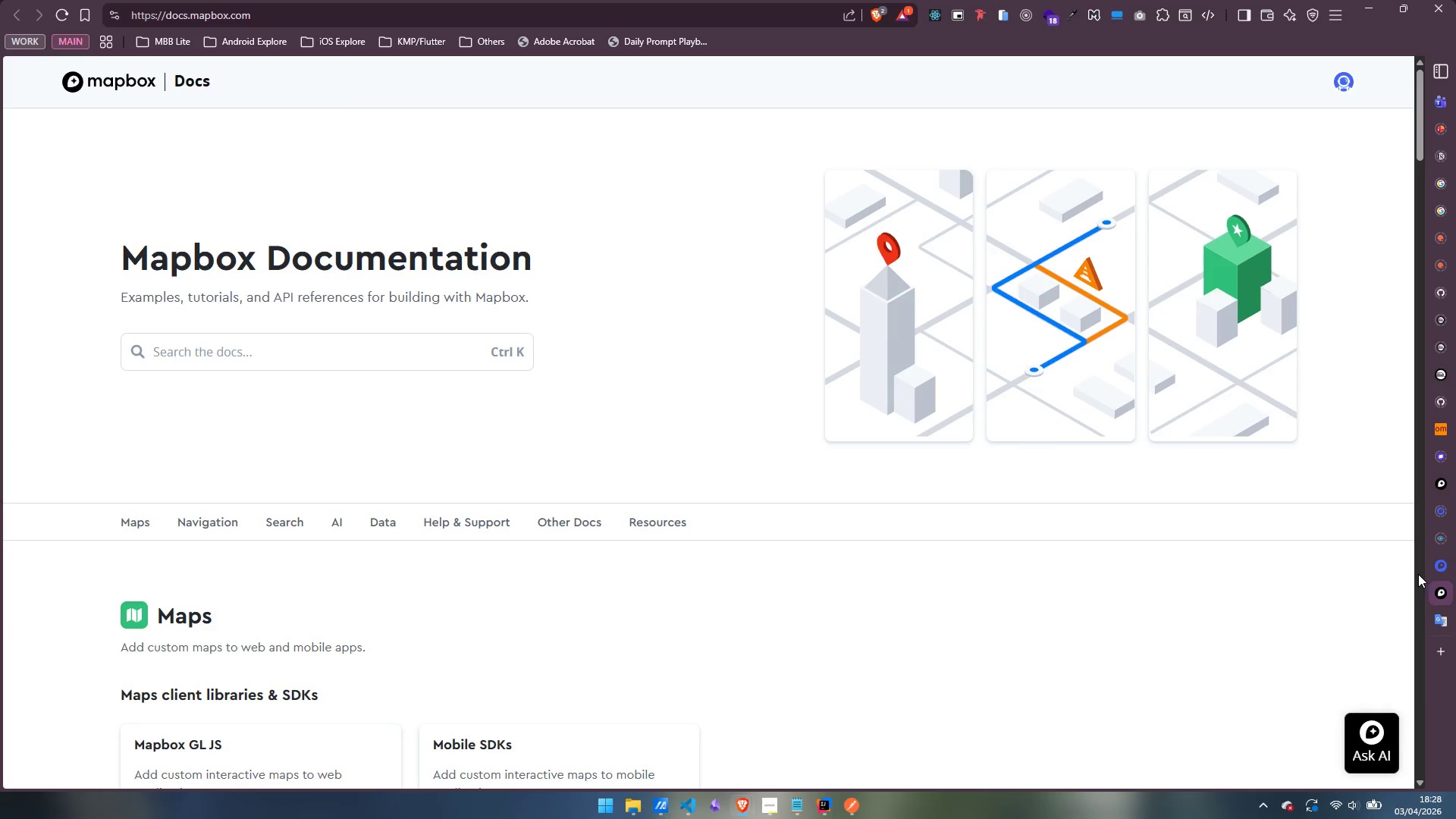 
left_click([1376, 563])
 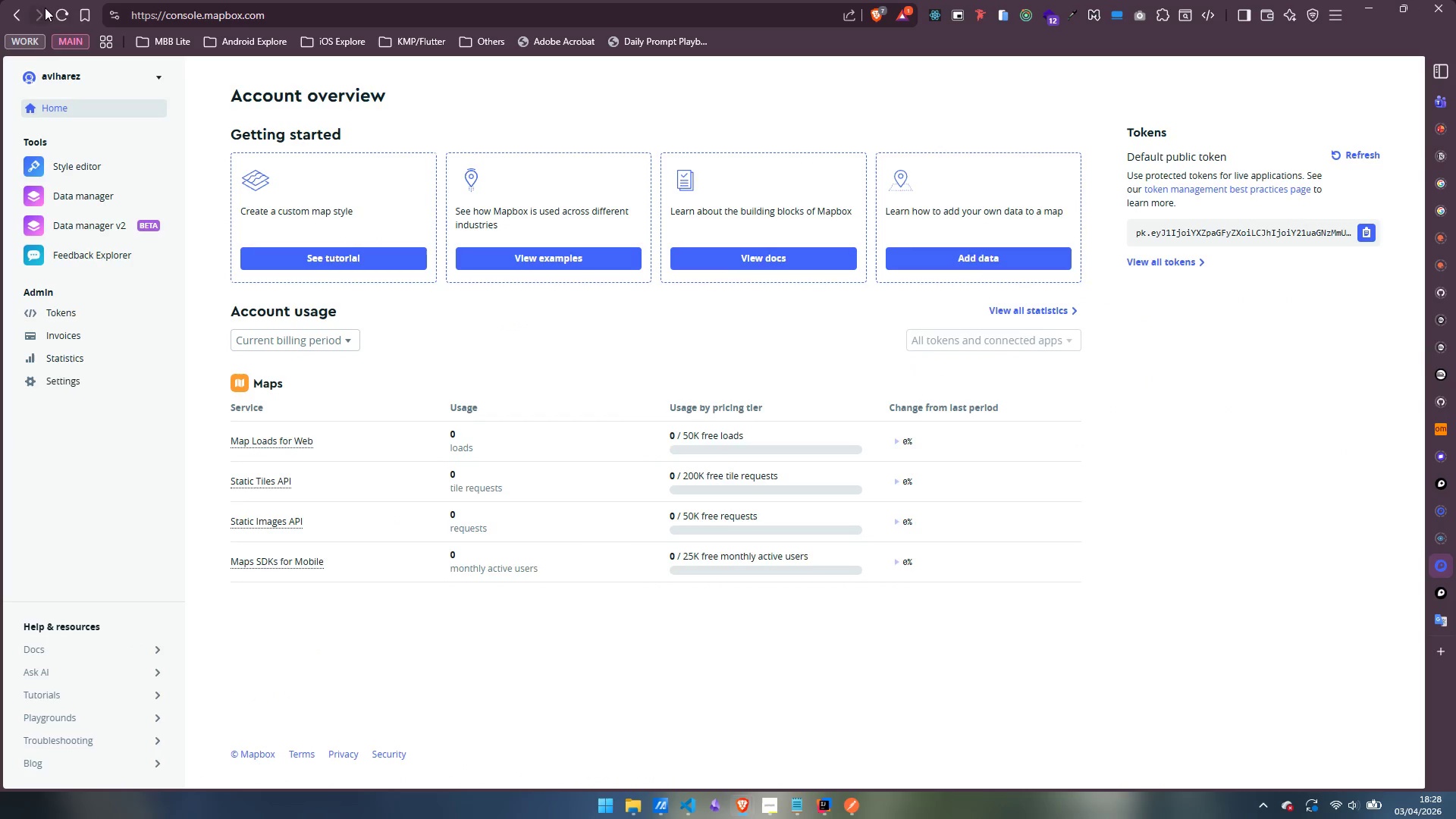 
left_click([65, 13])
 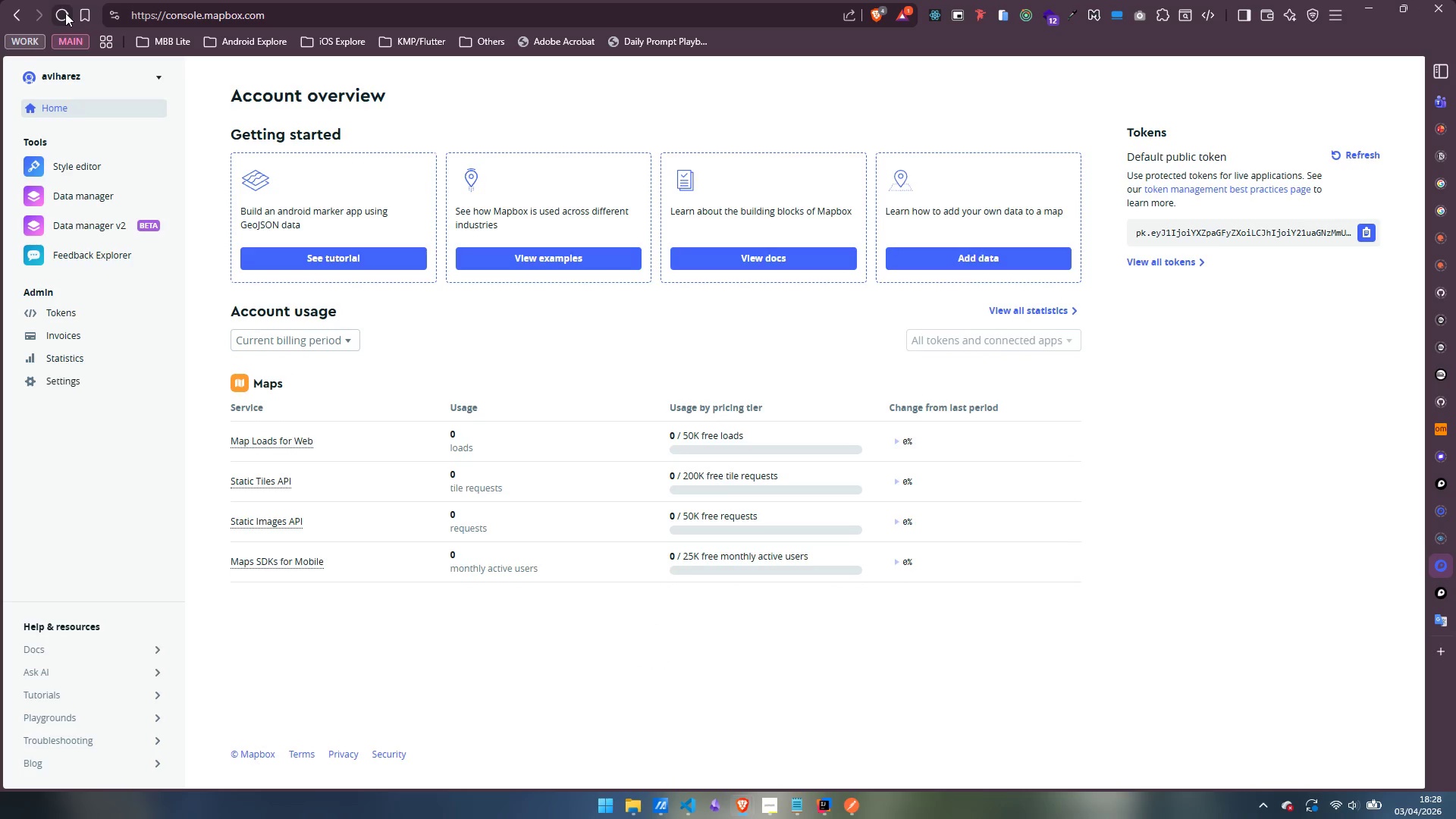 
wait(10.97)
 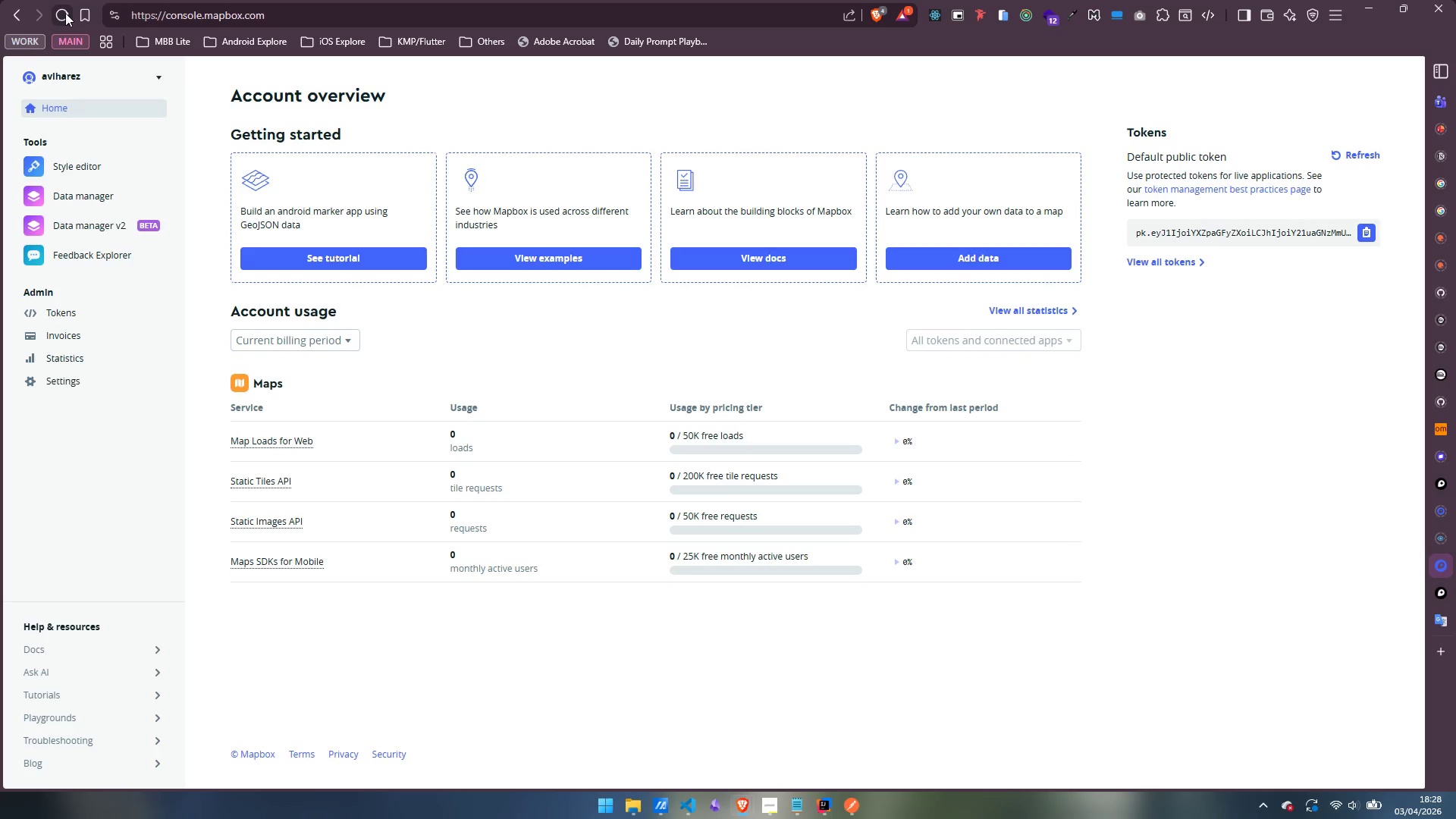 
mouse_move([821, 776])
 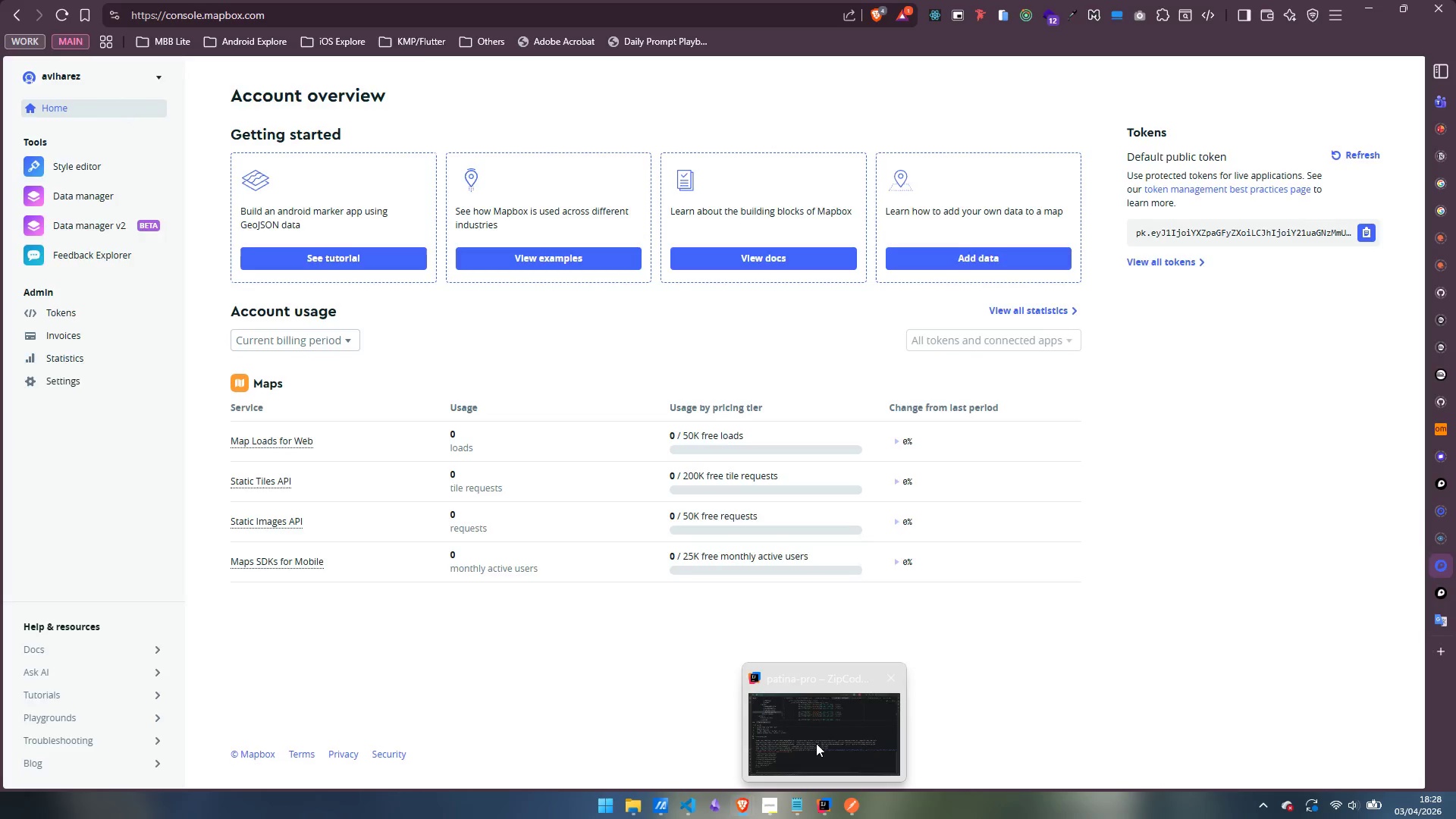 
left_click([816, 743])
 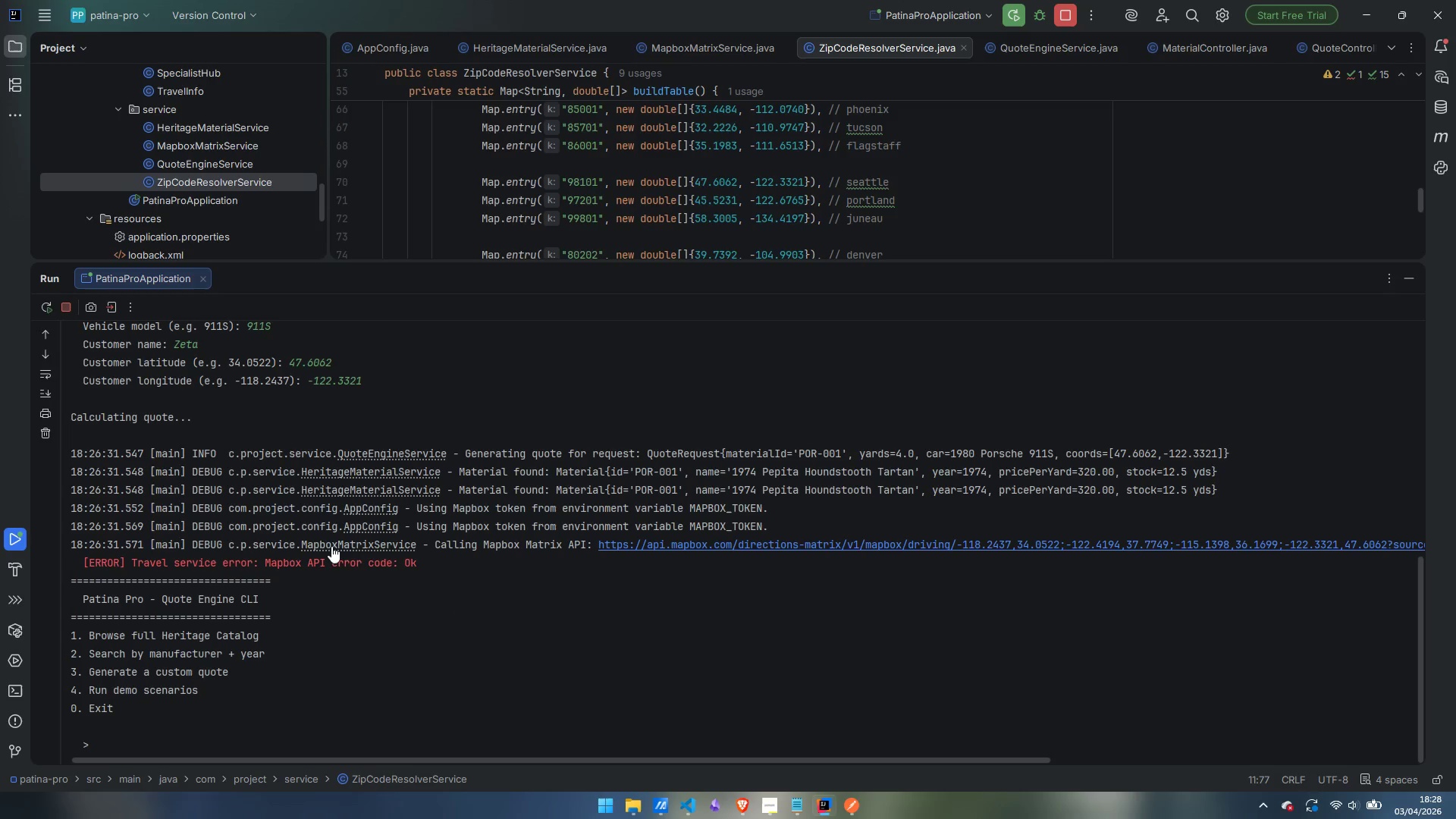 
left_click([338, 545])
 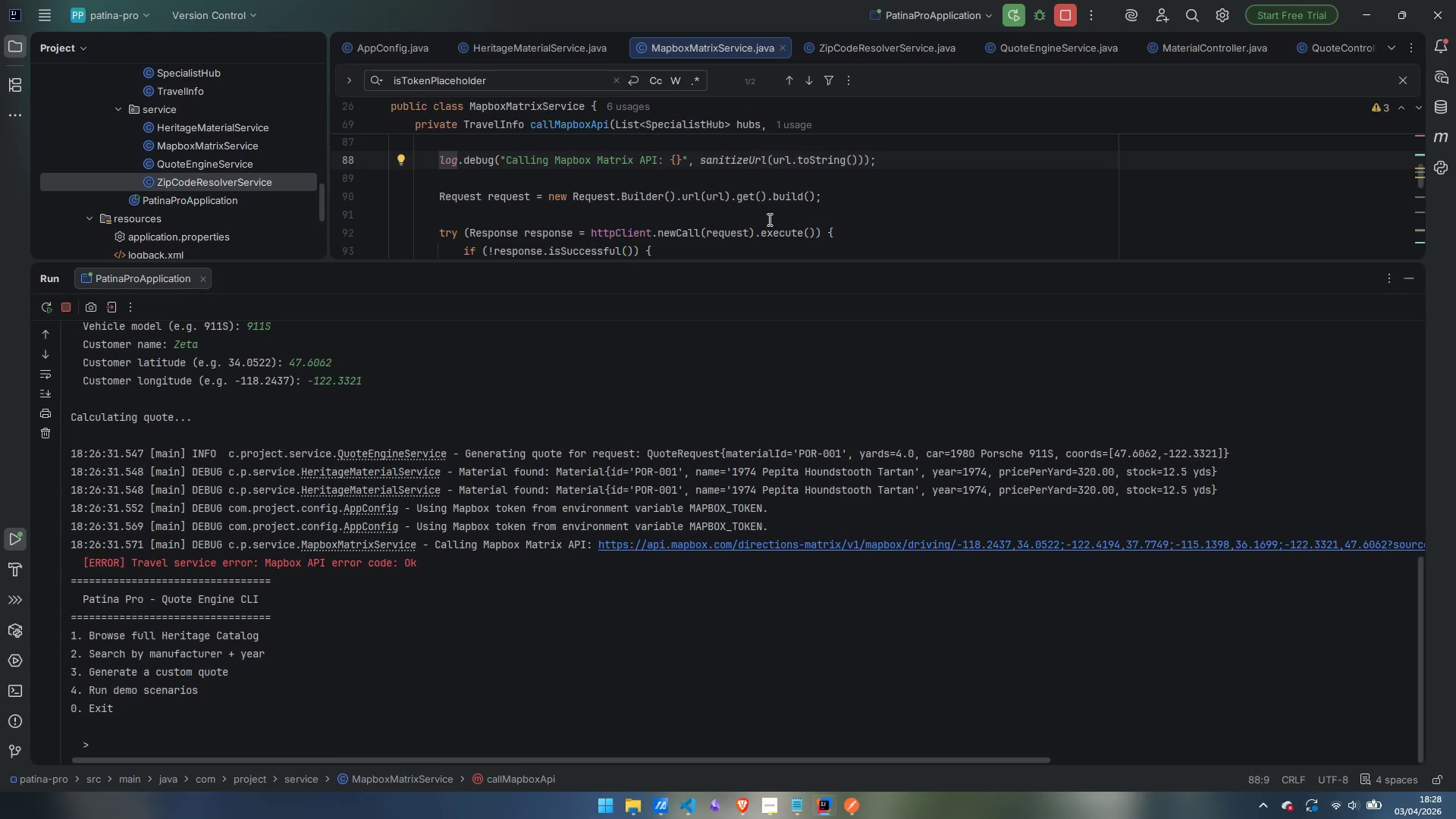 
scroll: coordinate [527, 207], scroll_direction: down, amount: 2.0
 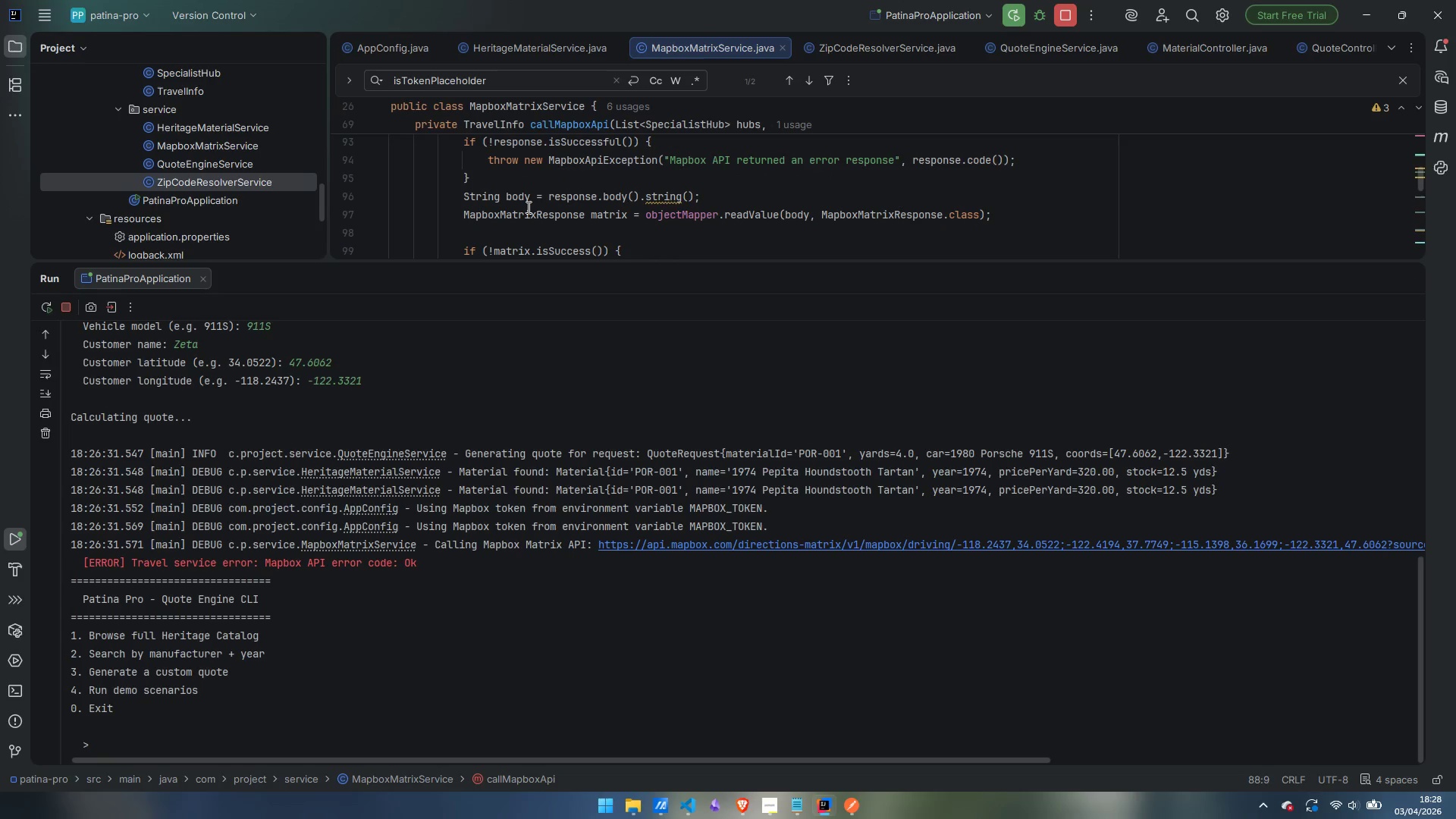 
wait(8.18)
 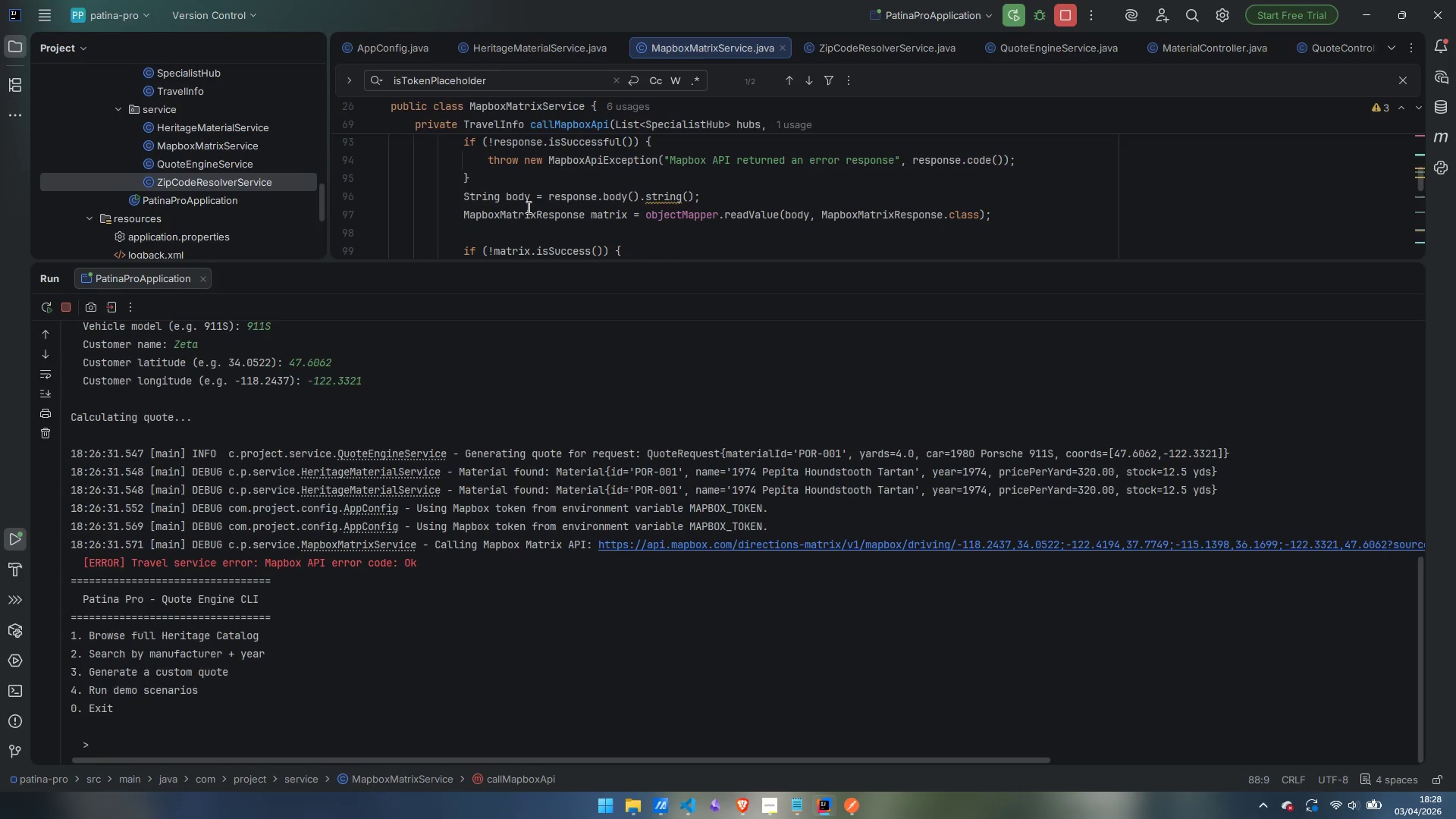 
scroll: coordinate [671, 208], scroll_direction: down, amount: 4.0
 